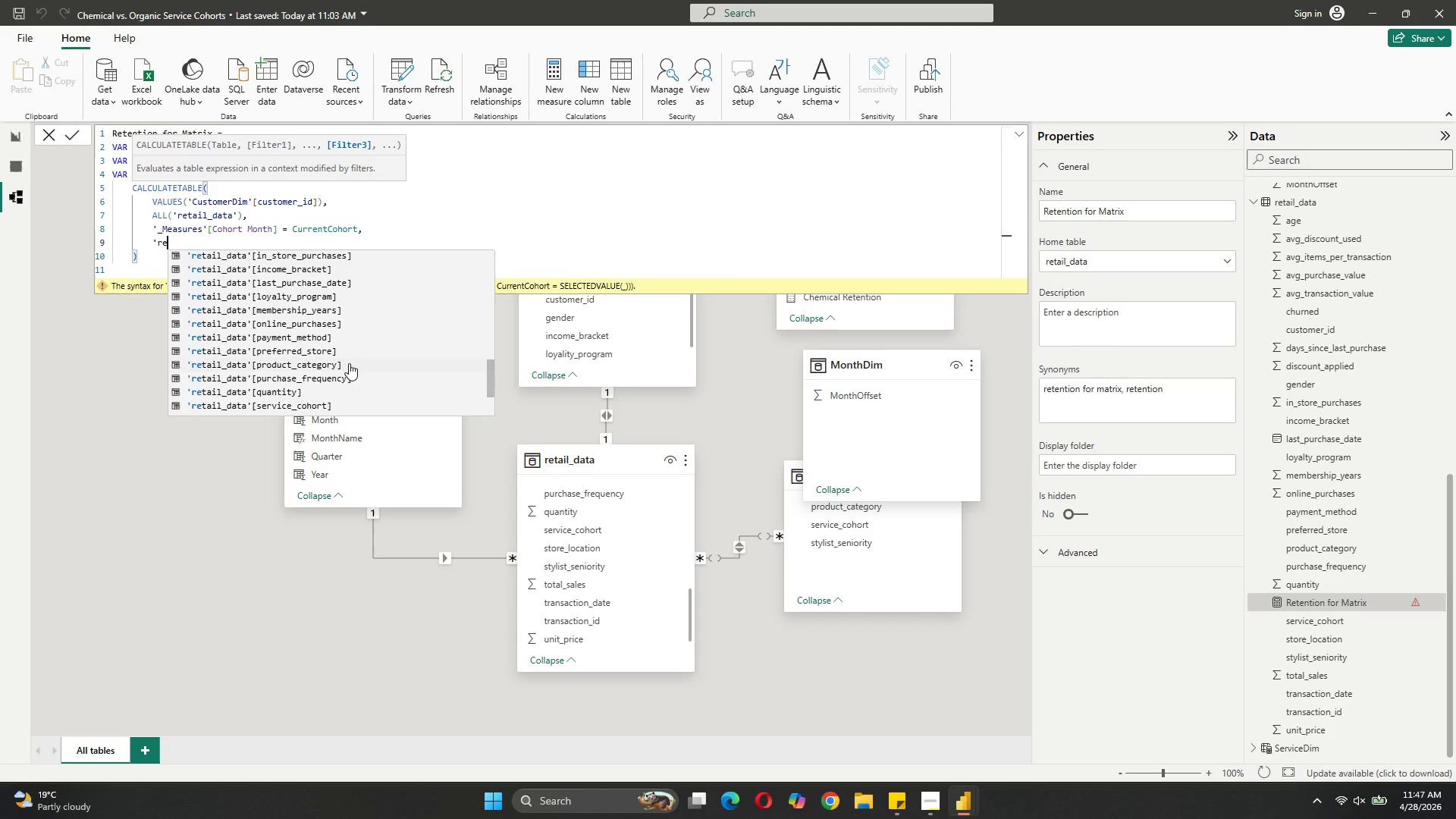 
scroll: coordinate [306, 325], scroll_direction: up, amount: 8.0
 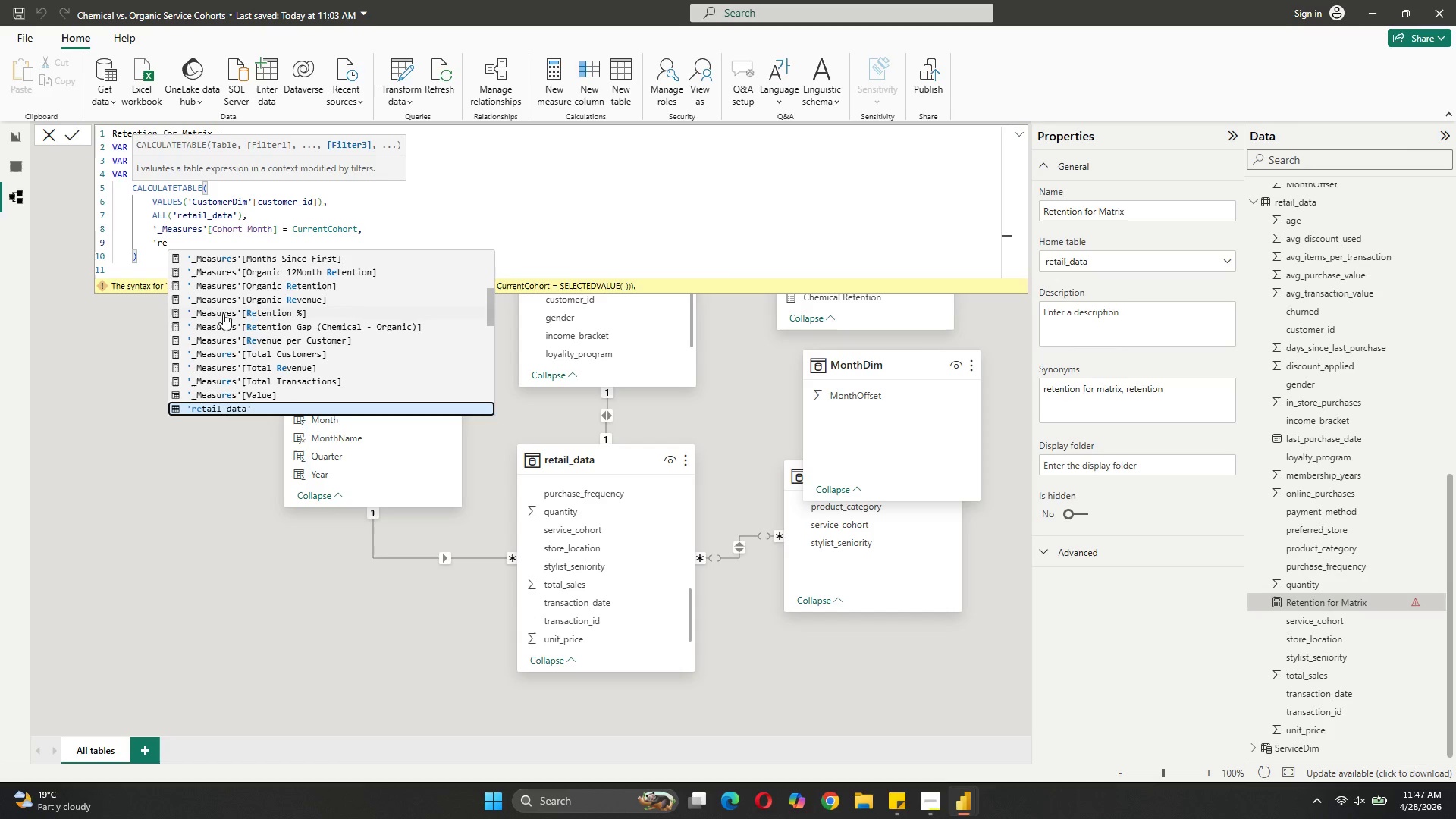 
key(Backspace)
 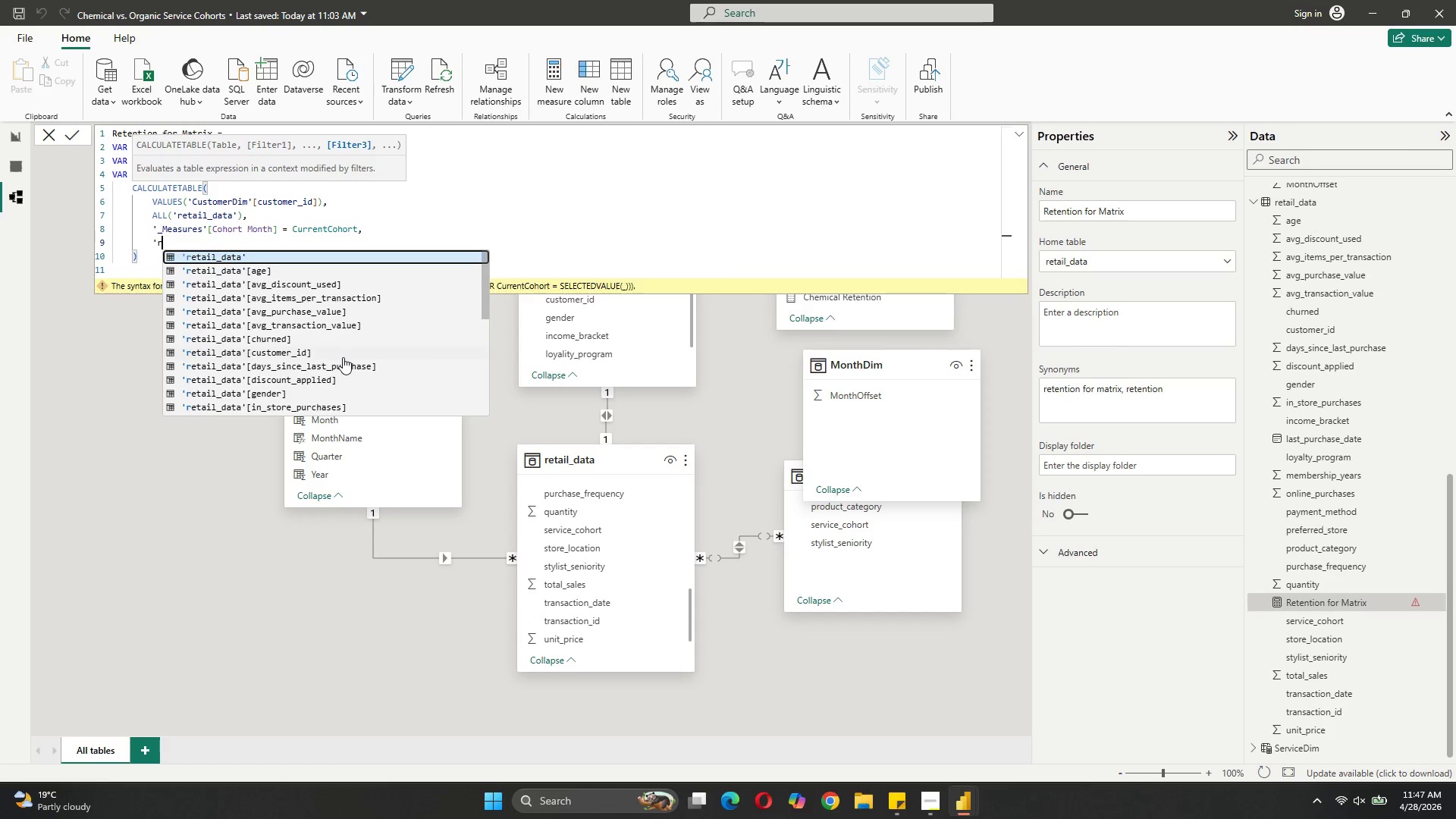 
key(Backspace)
 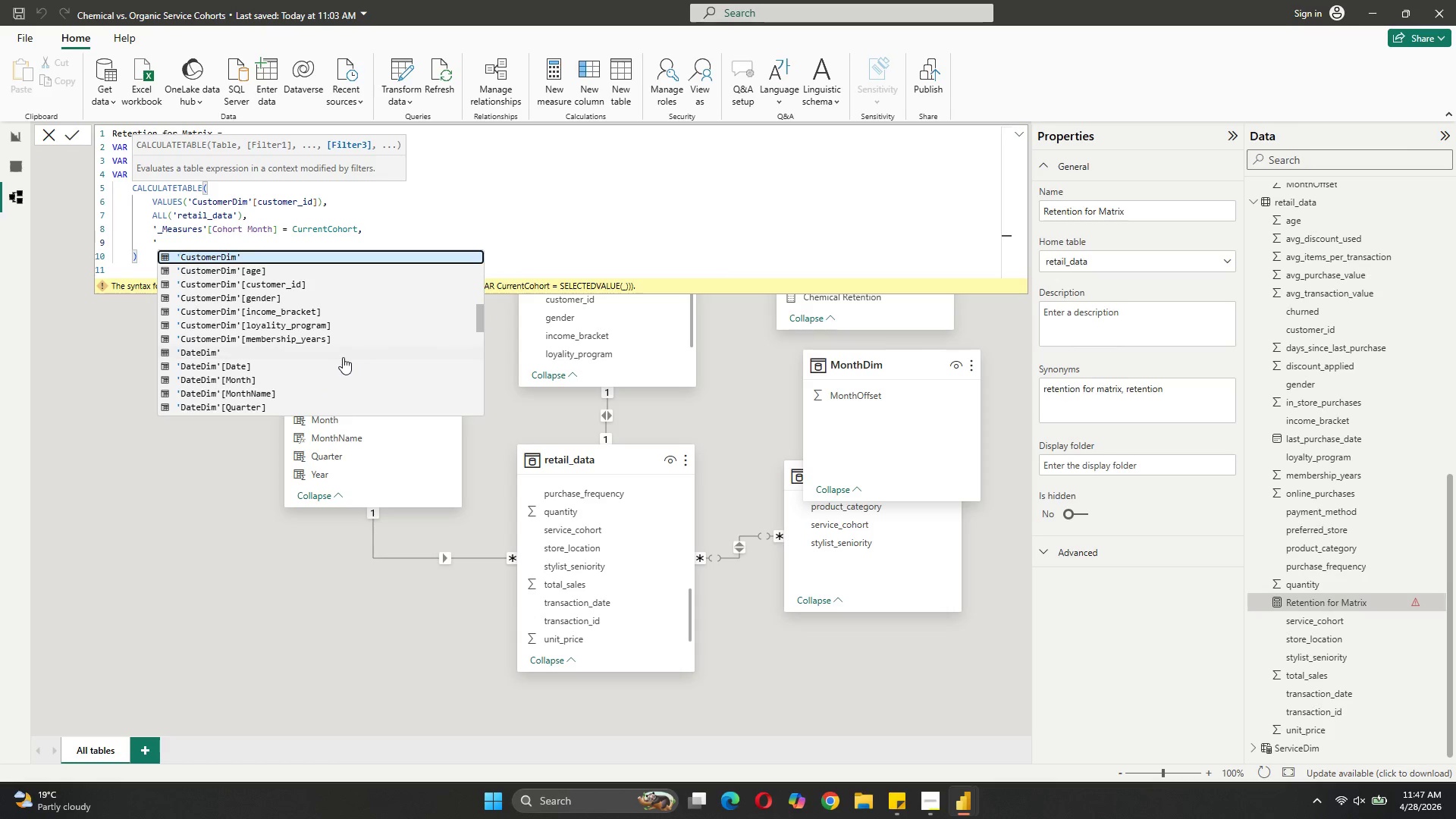 
key(Shift+ShiftLeft)
 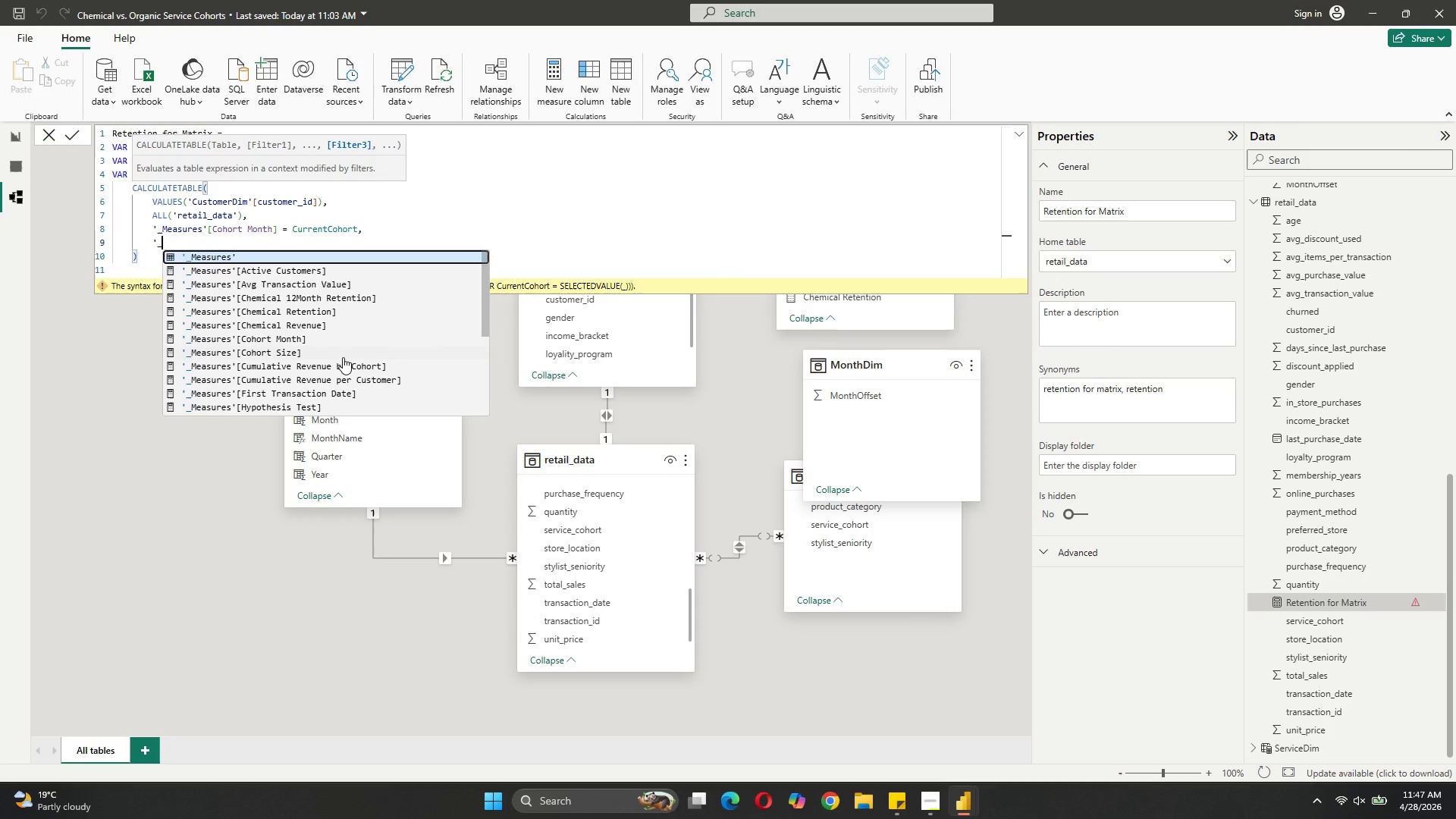 
key(Shift+Minus)
 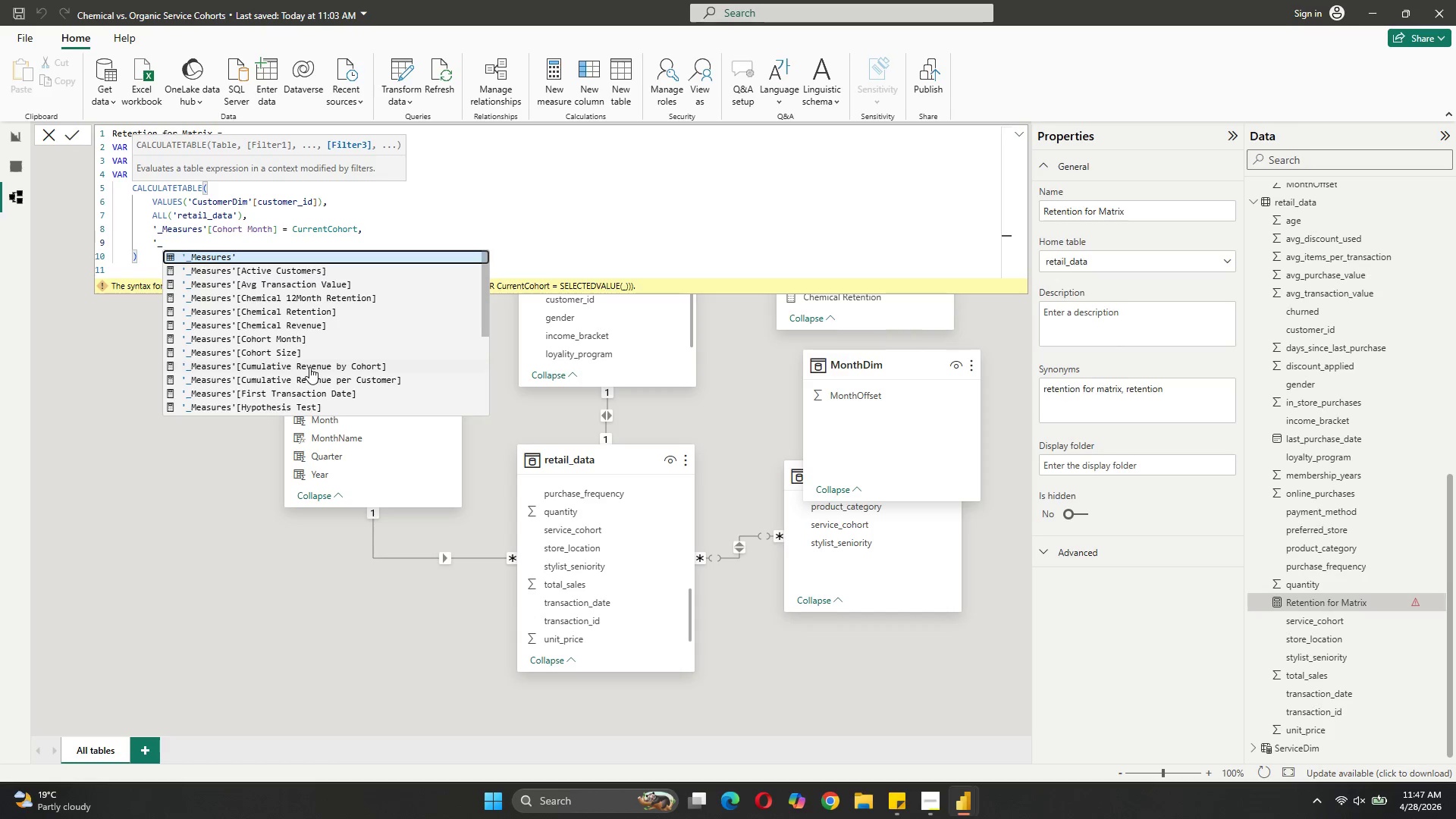 
scroll: coordinate [310, 369], scroll_direction: down, amount: 1.0
 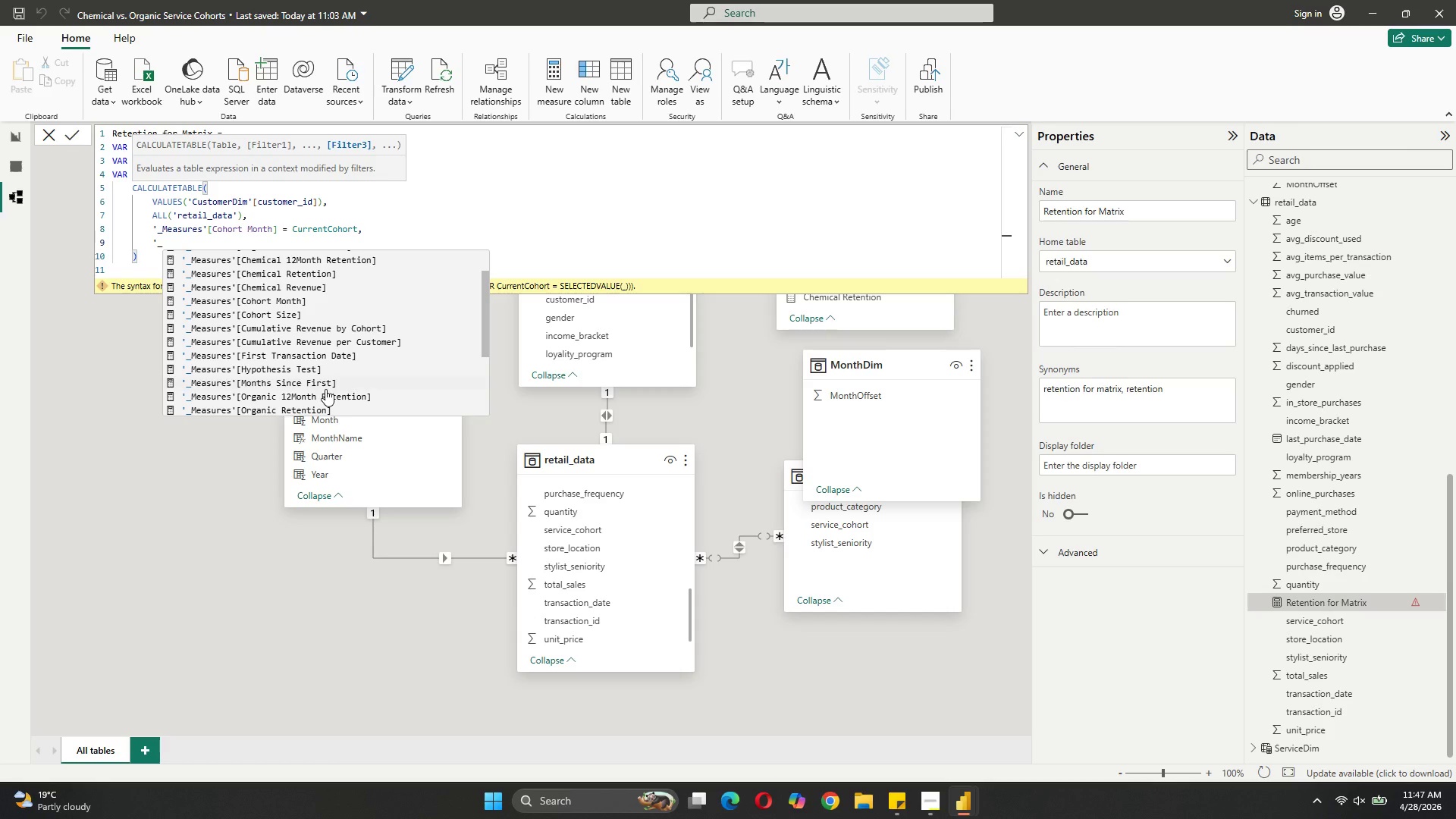 
left_click([326, 384])
 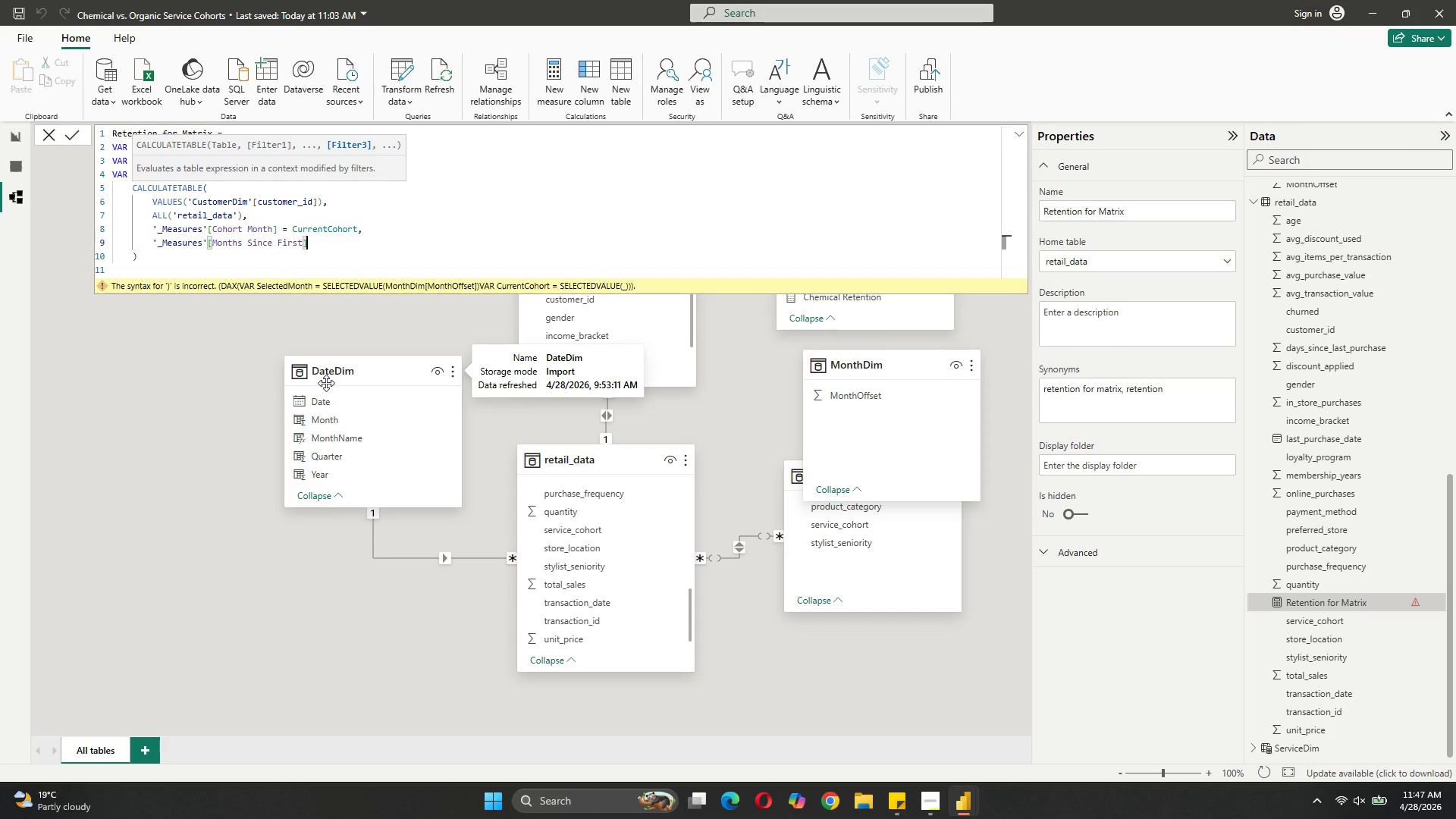 
key(Space)
 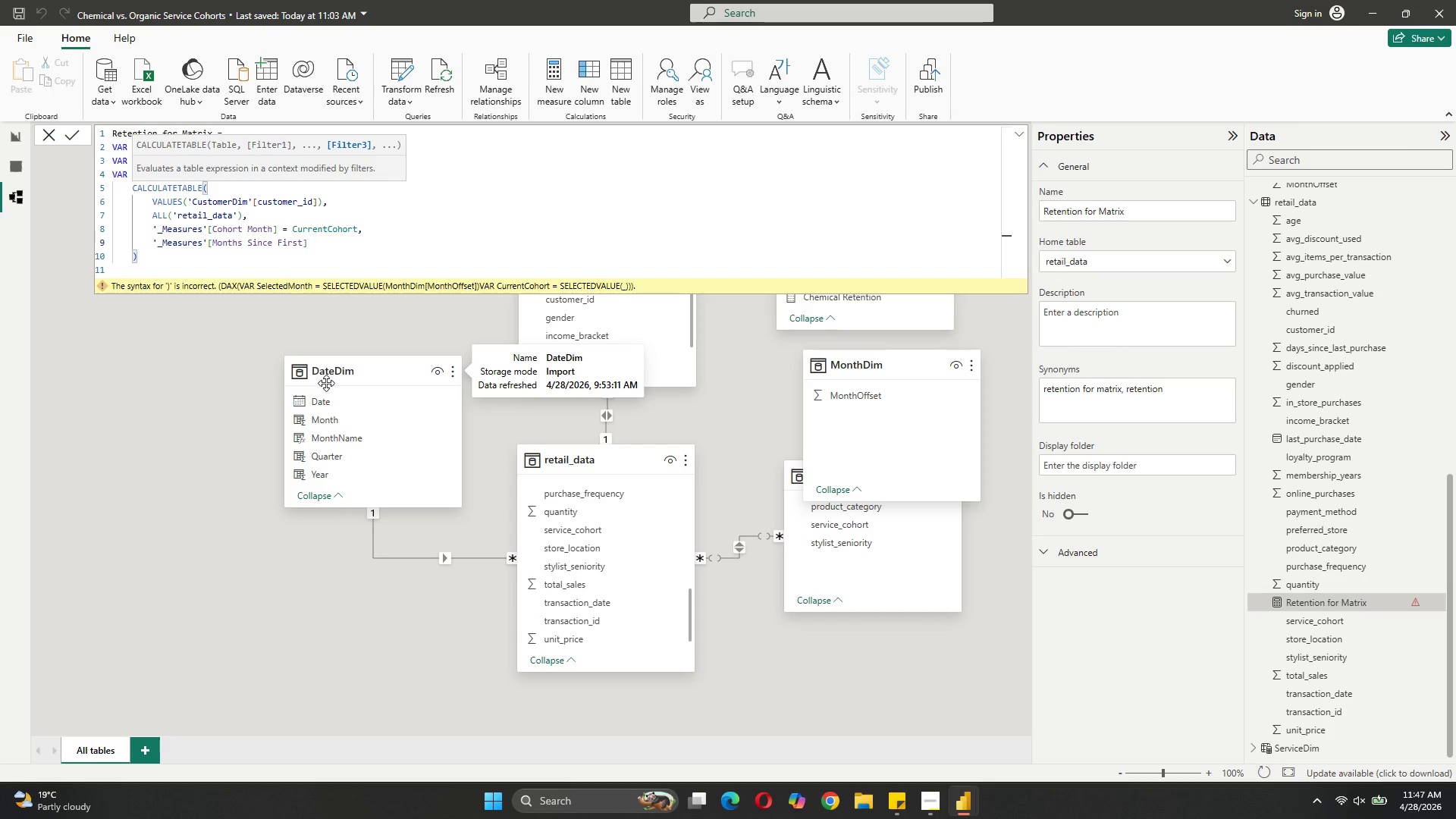 
key(Equal)
 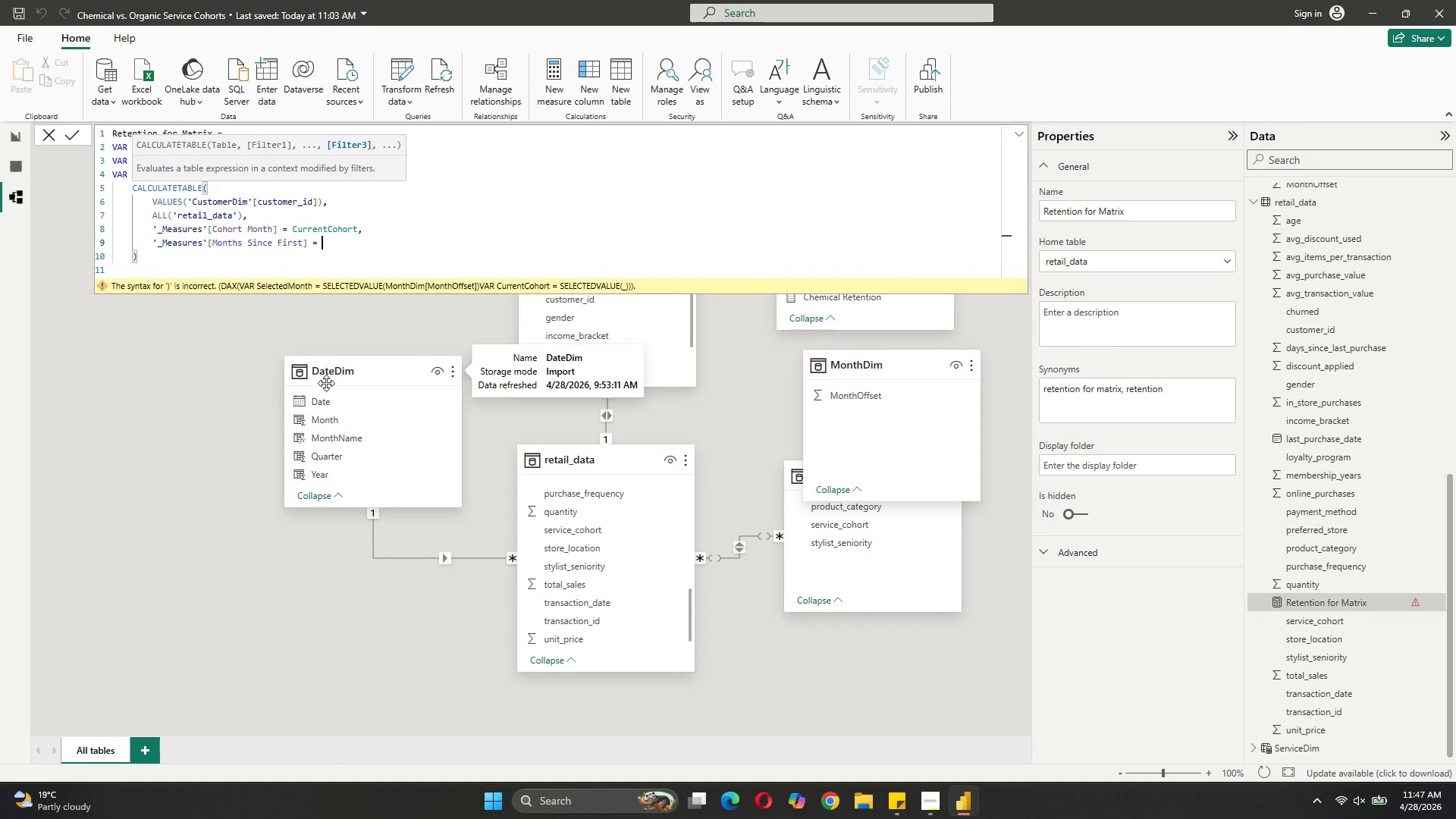 
key(Space)
 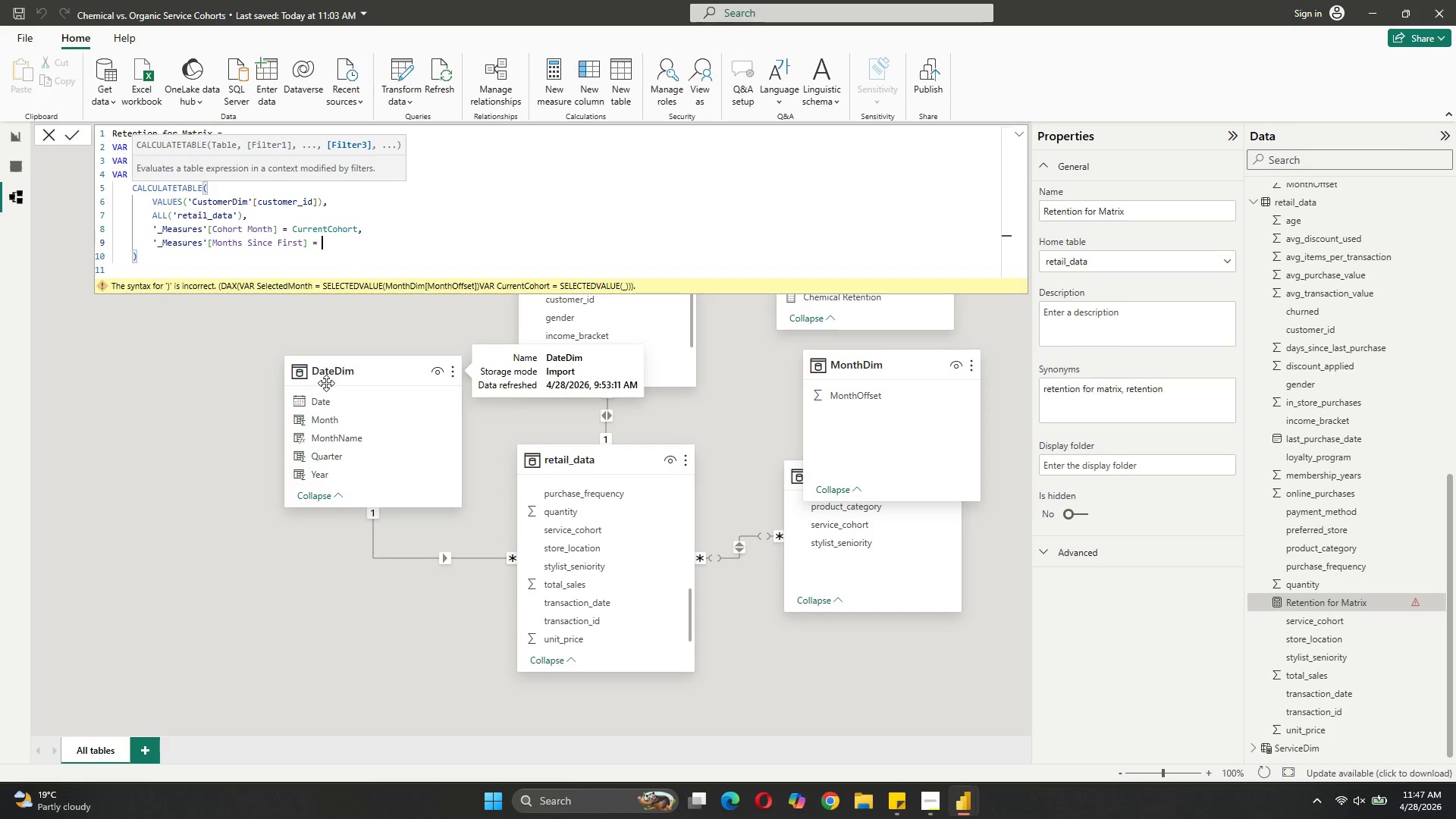 
key(0)
 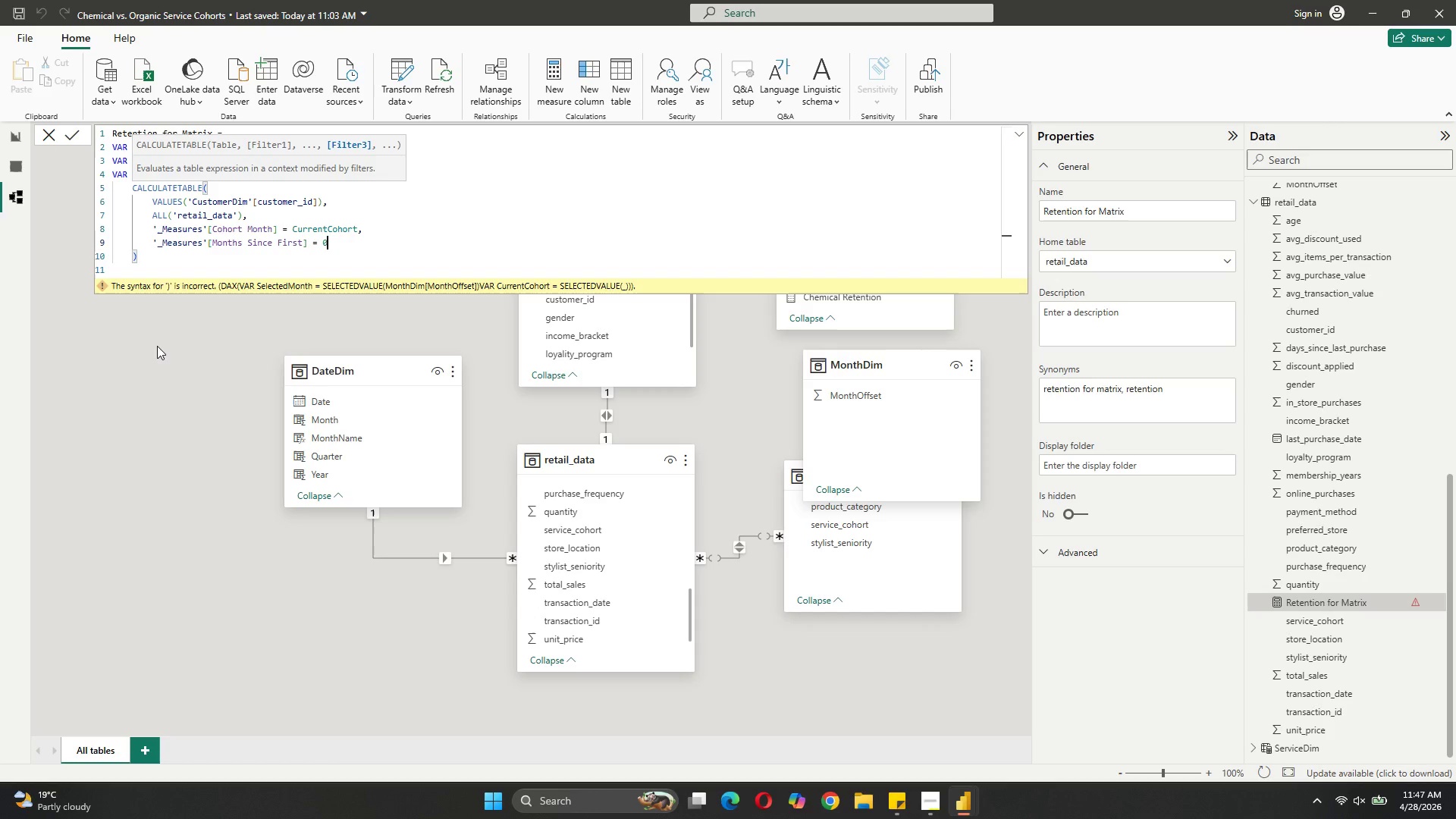 
wait(5.34)
 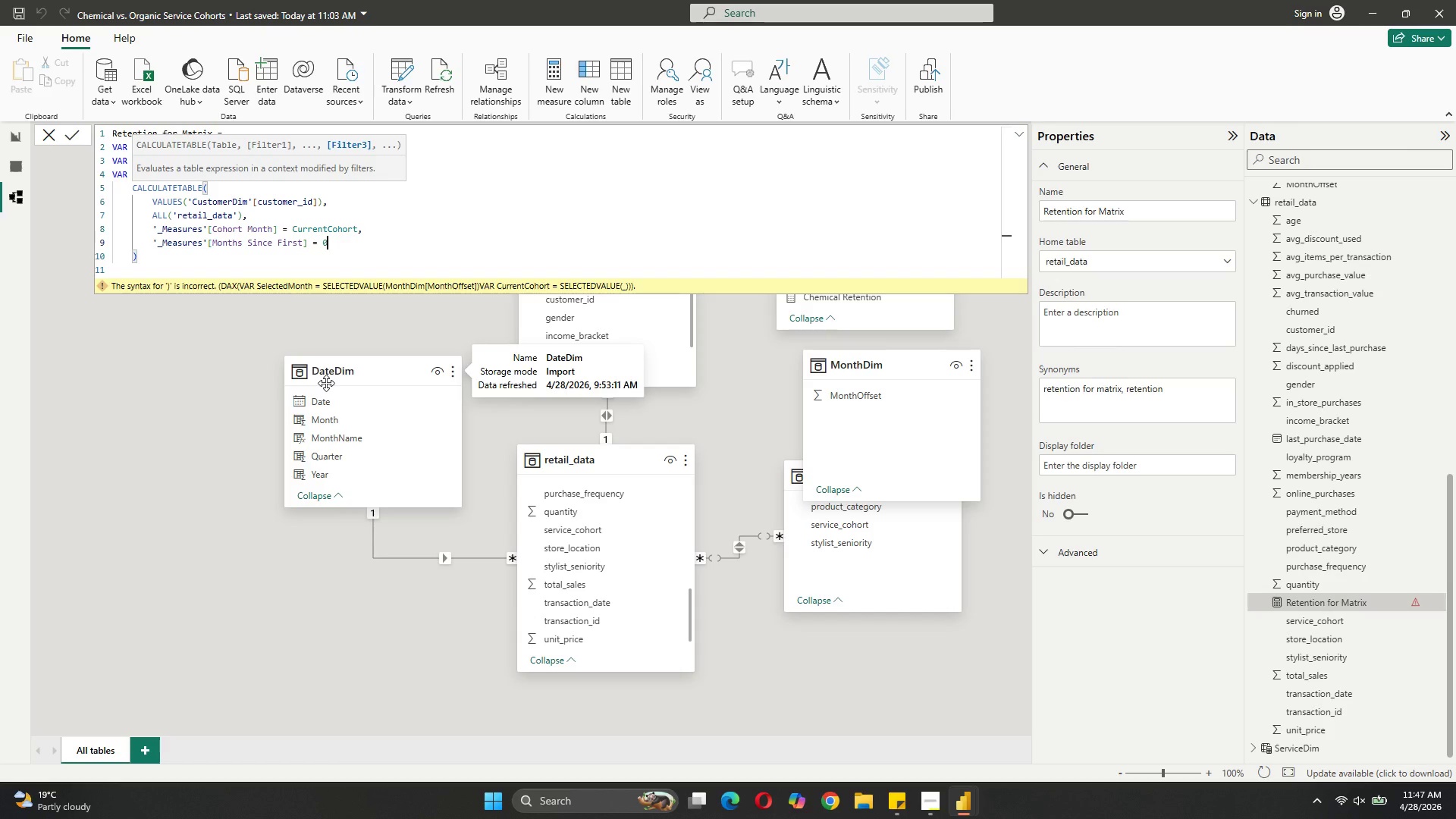 
left_click([125, 265])
 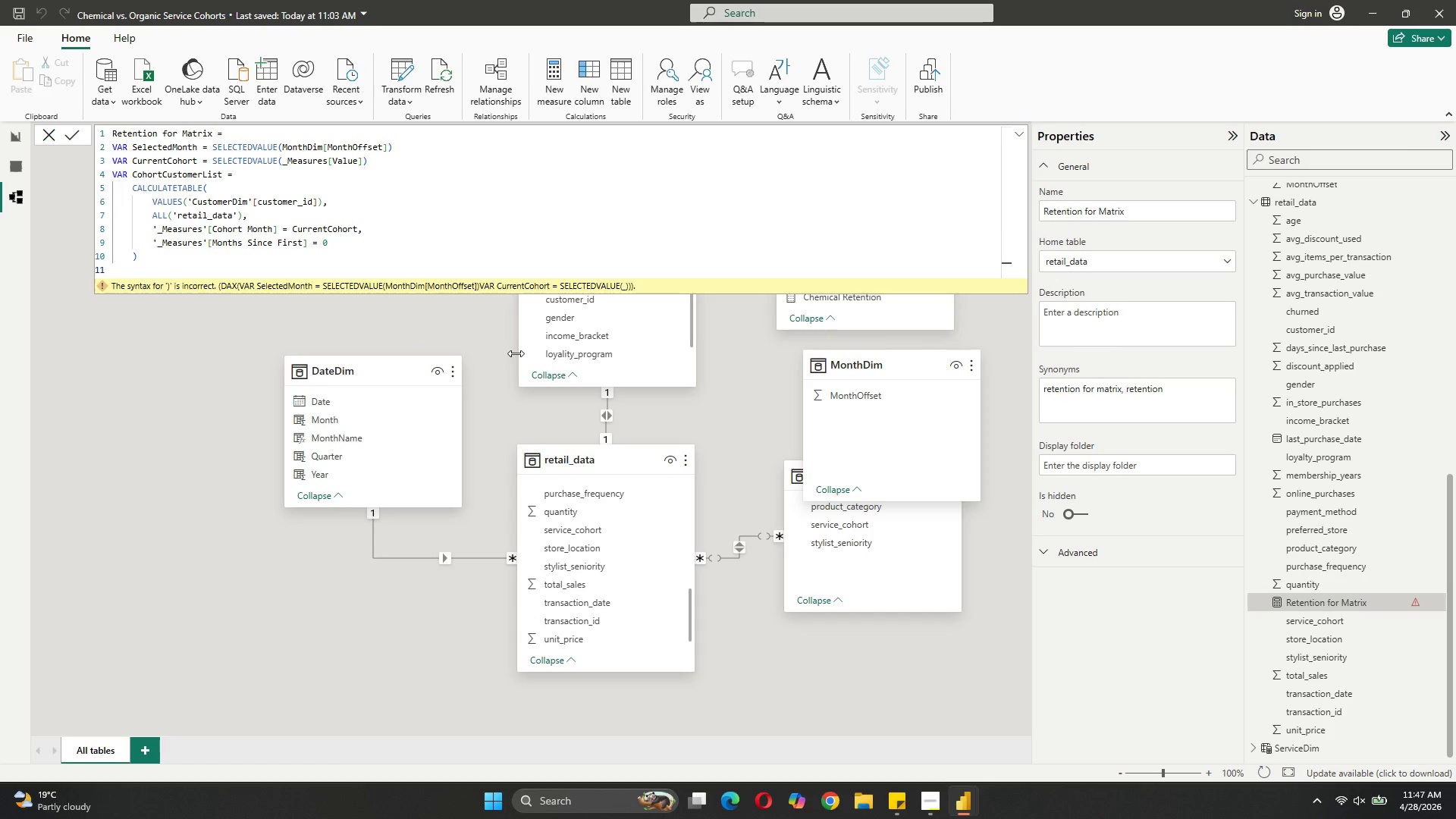 
type(Var)
key(Backspace)
key(Backspace)
key(Tab)
type( Active)
 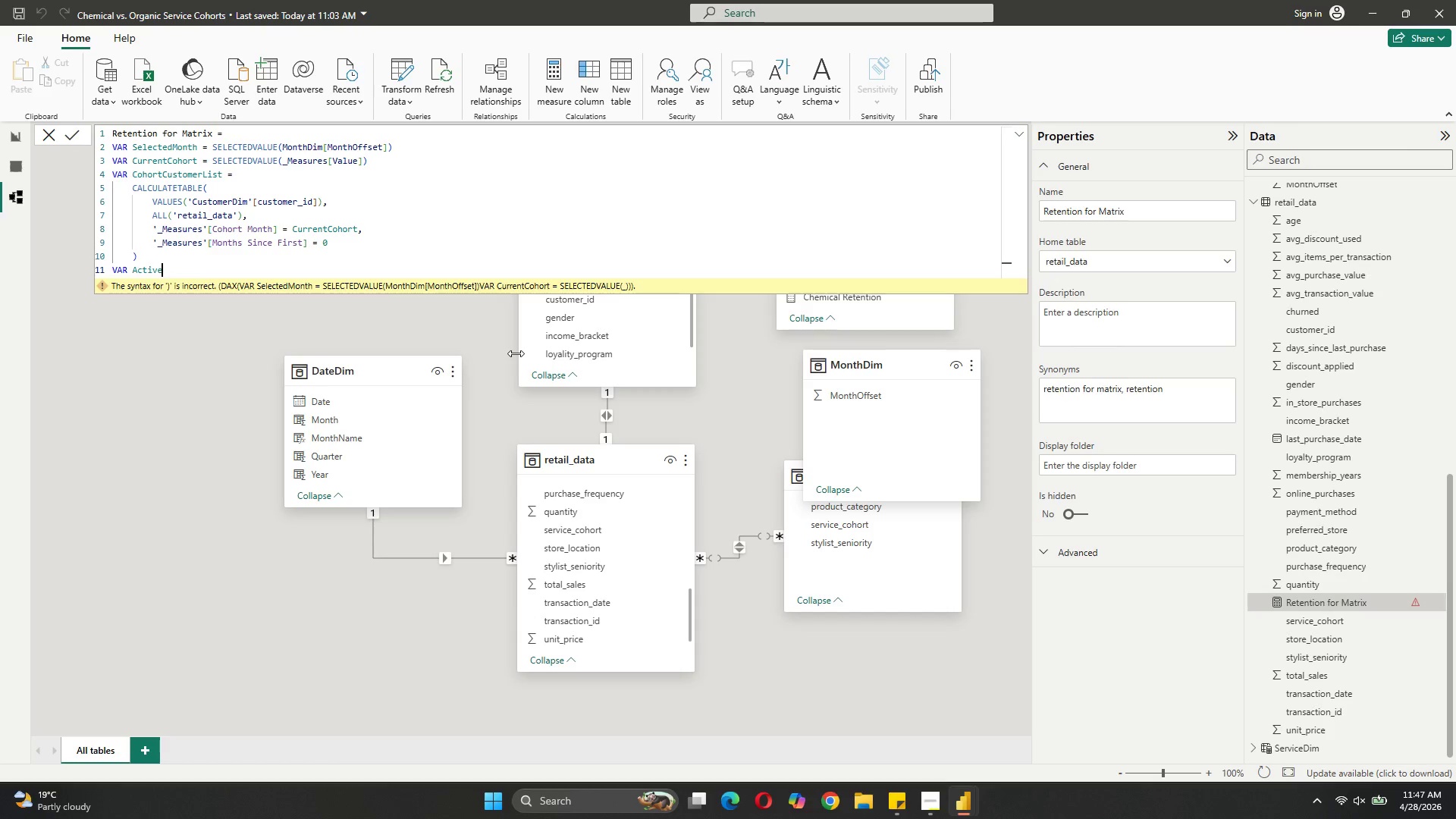 
type(InTargetMonth = )
 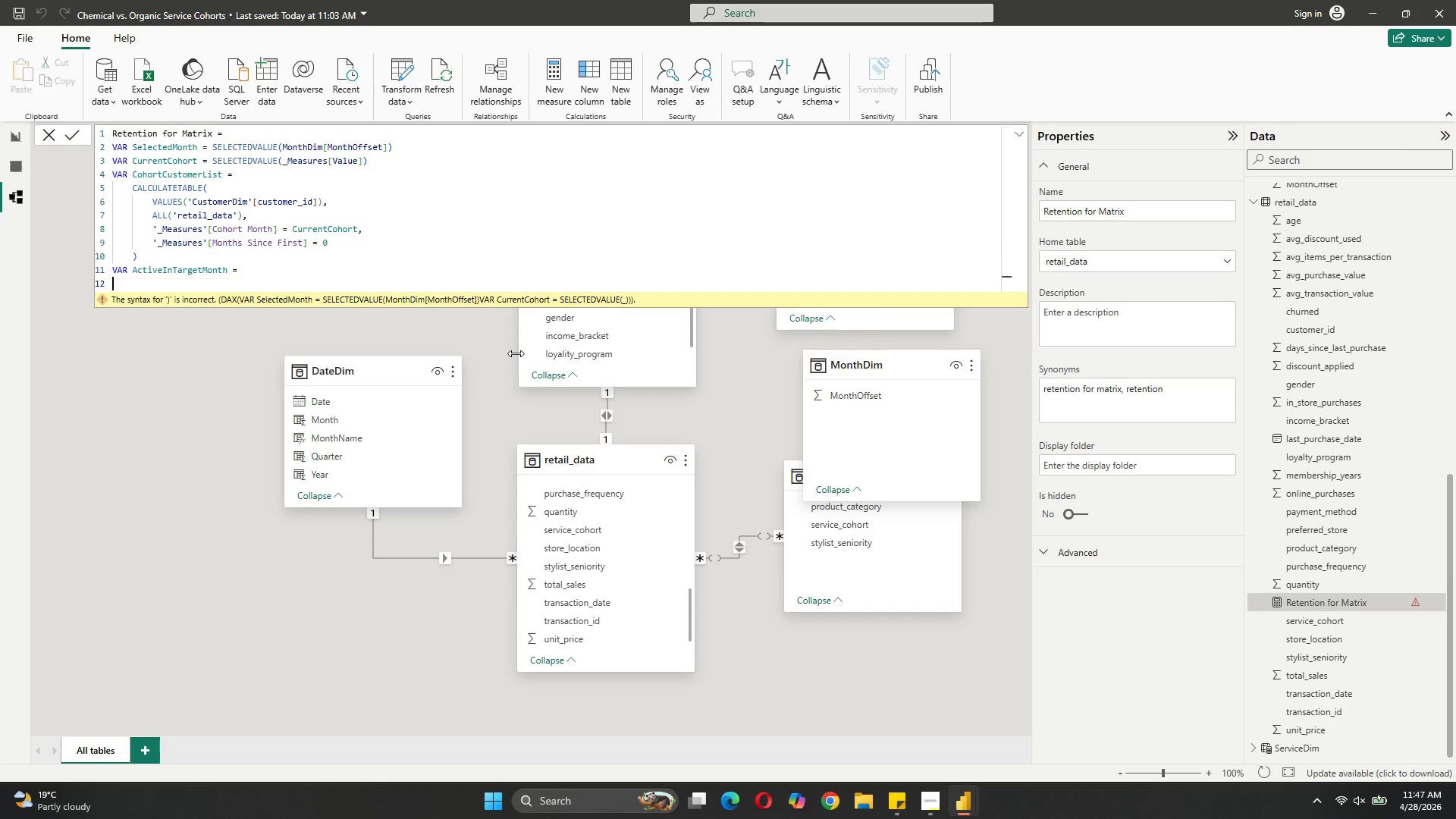 
key(Shift+Enter)
 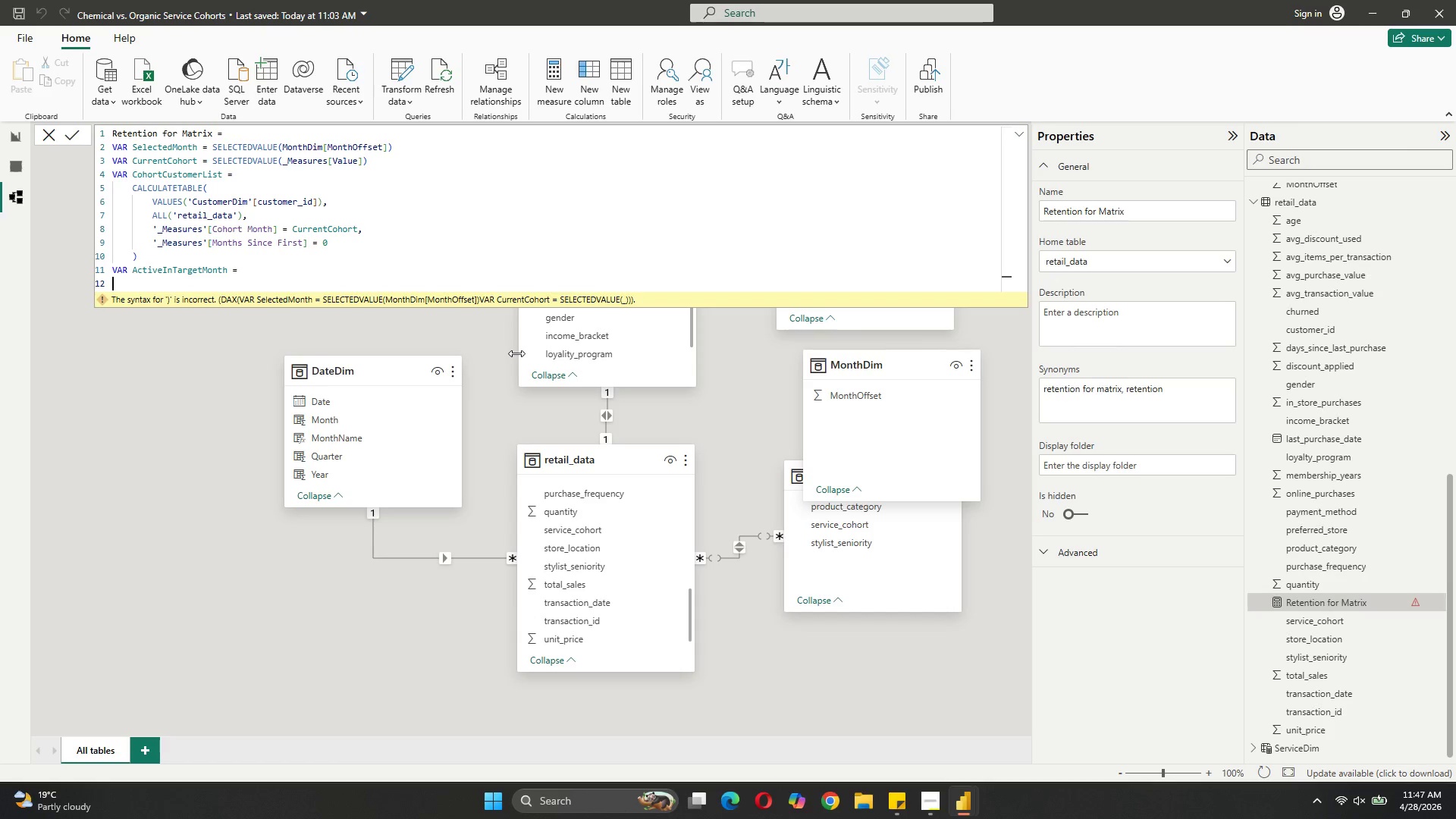 
type(CAL)
key(Tab)
type())
 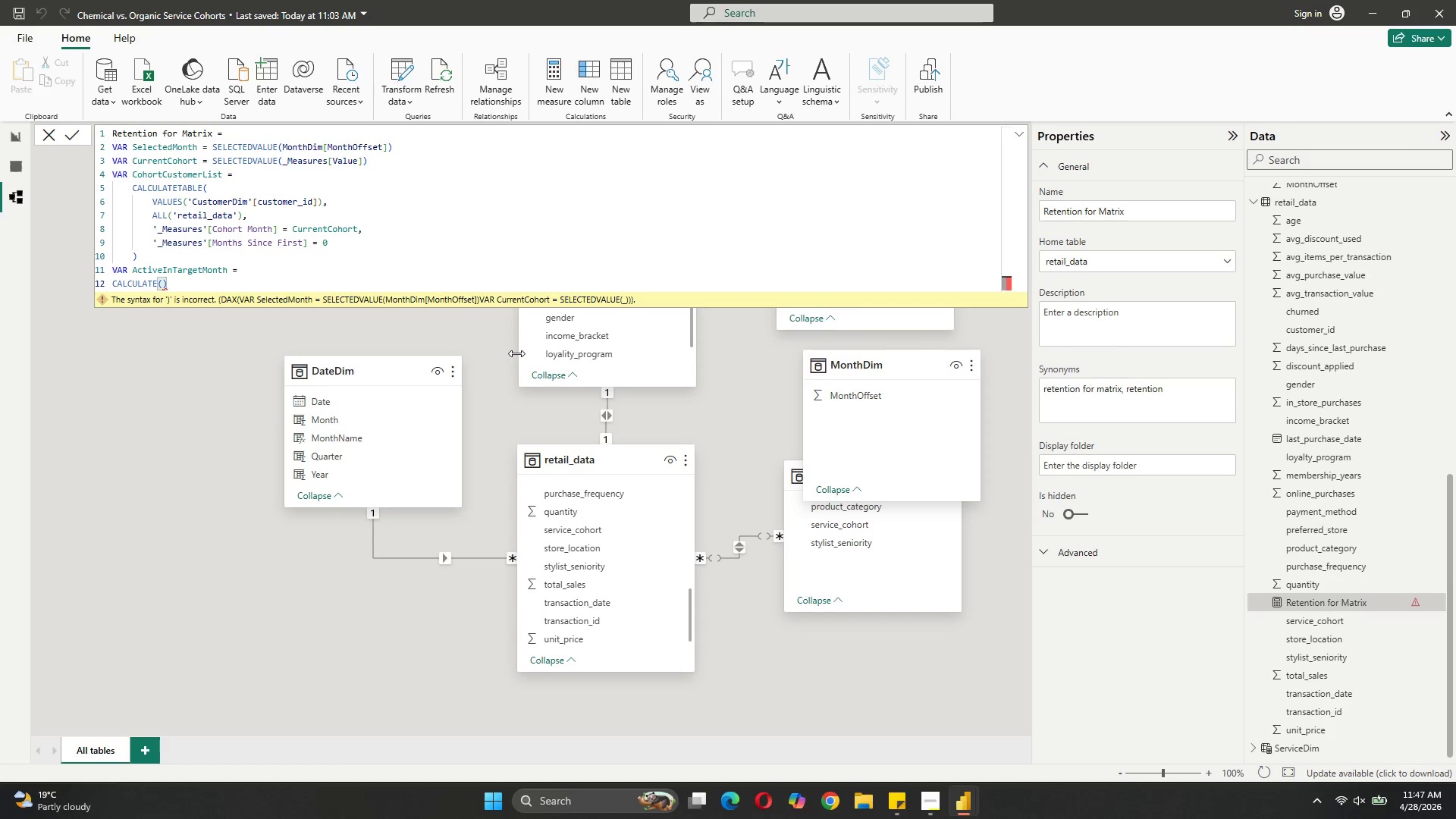 
key(ArrowLeft)
 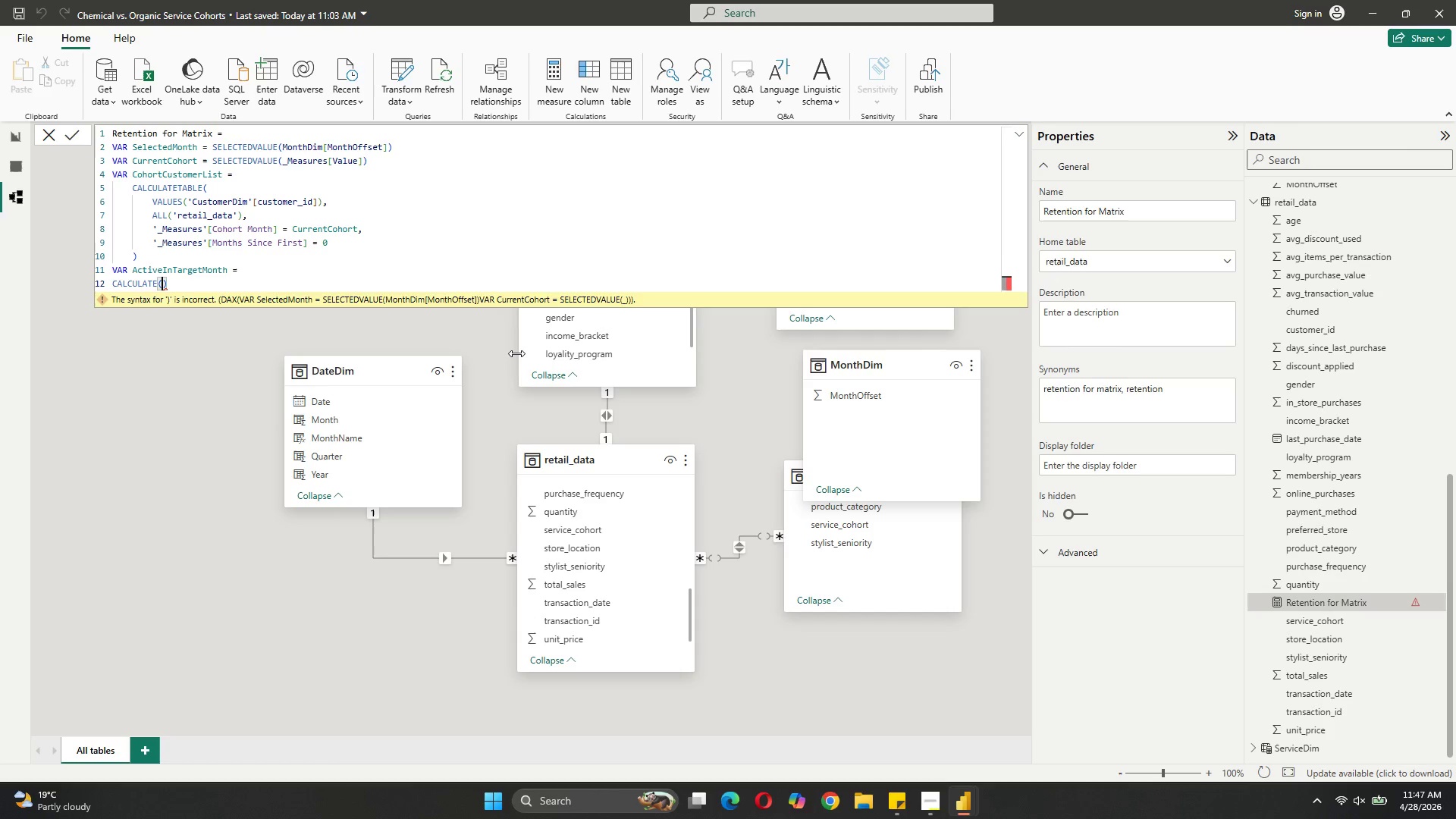 
key(Shift+ShiftRight)
 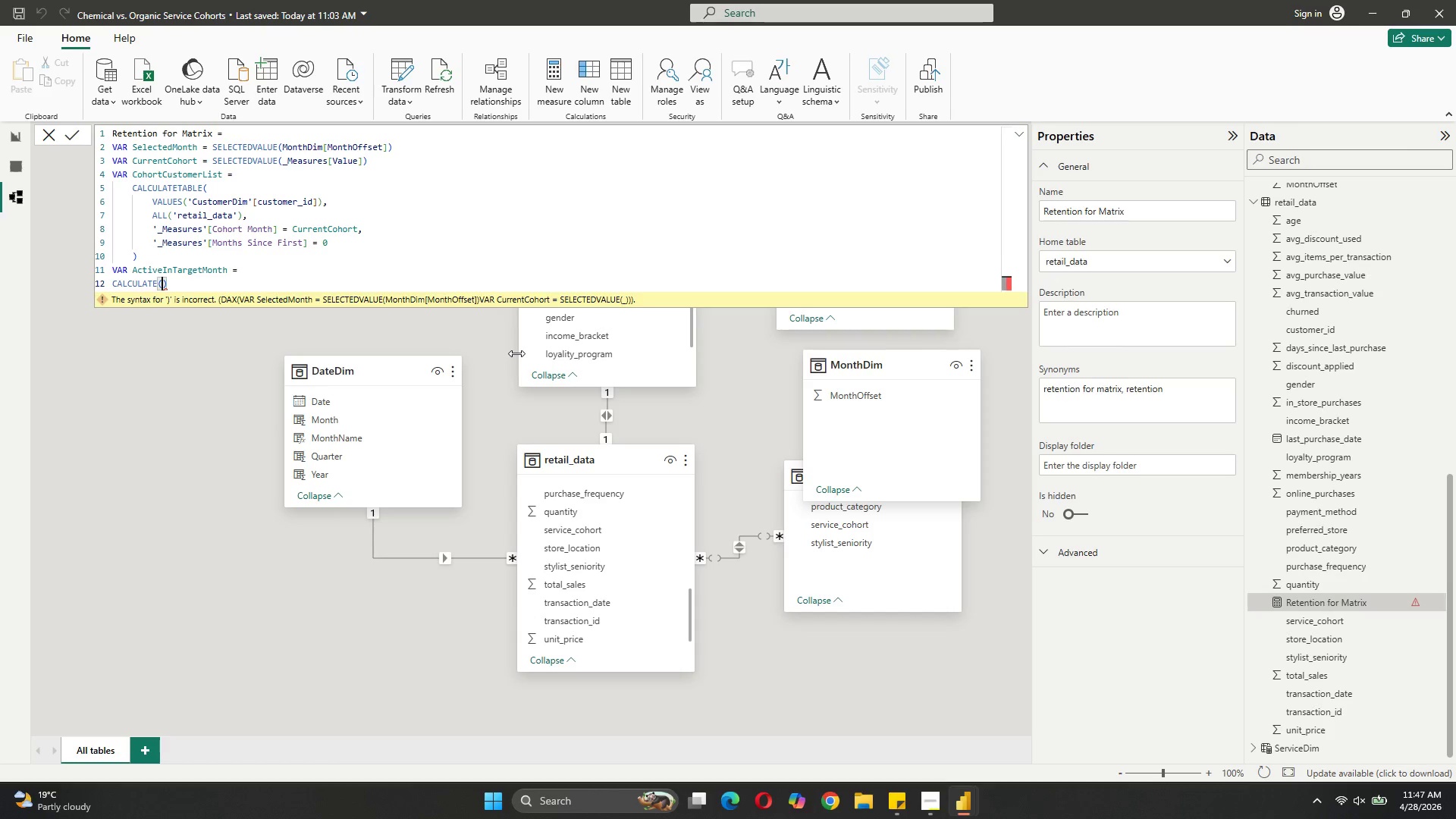 
key(Shift+Enter)
 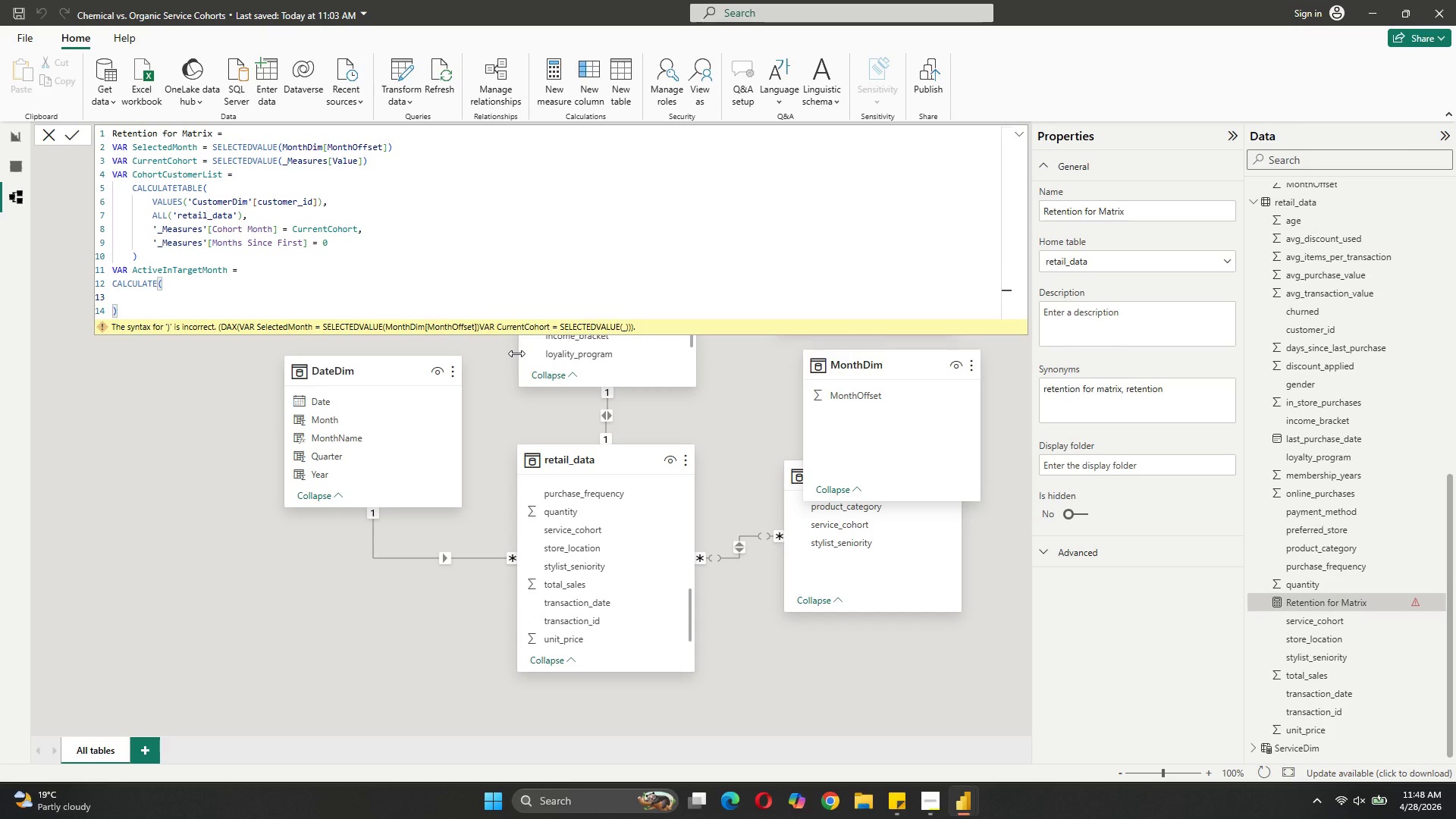 
type(DIST)
 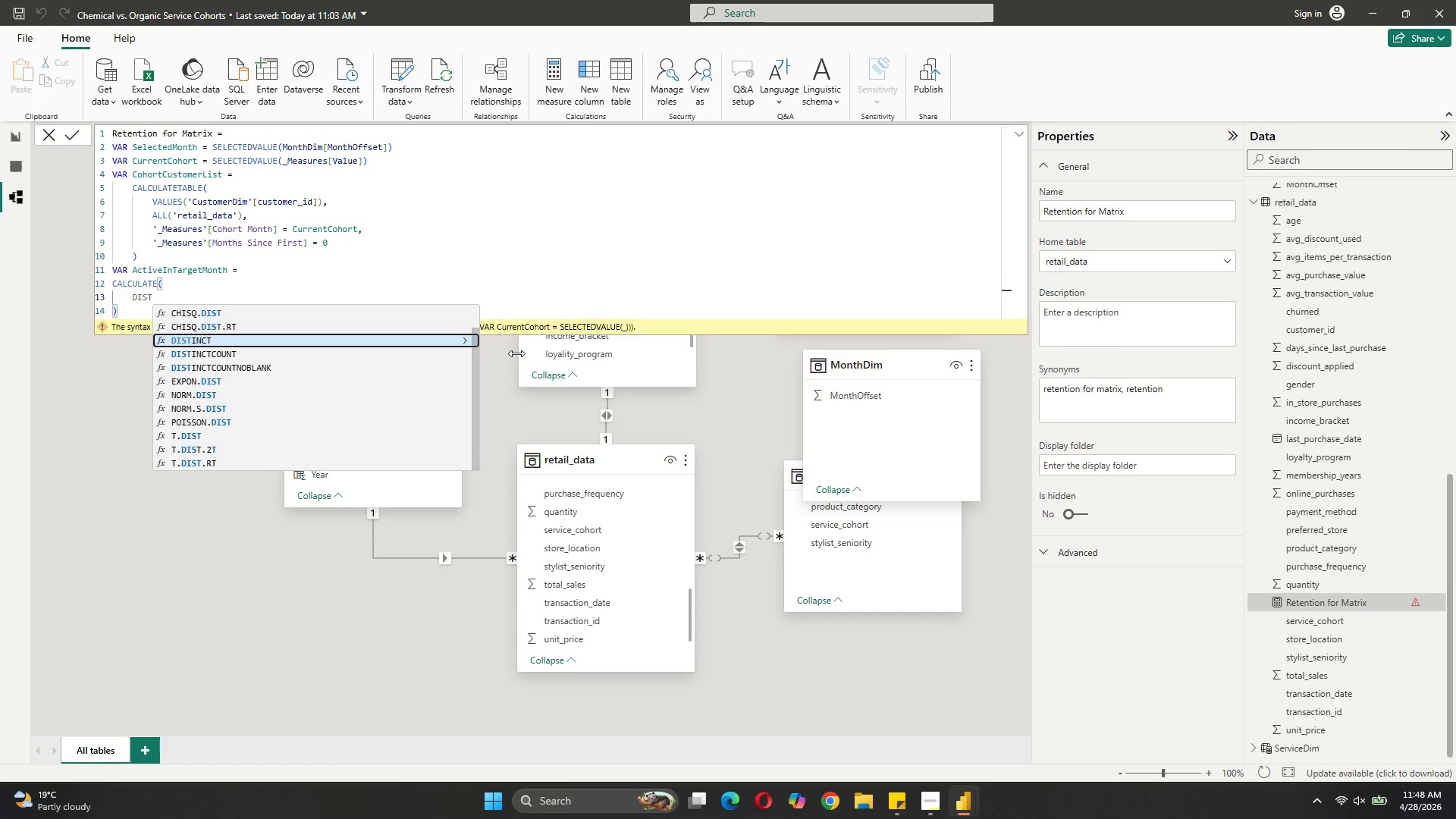 
key(ArrowDown)
 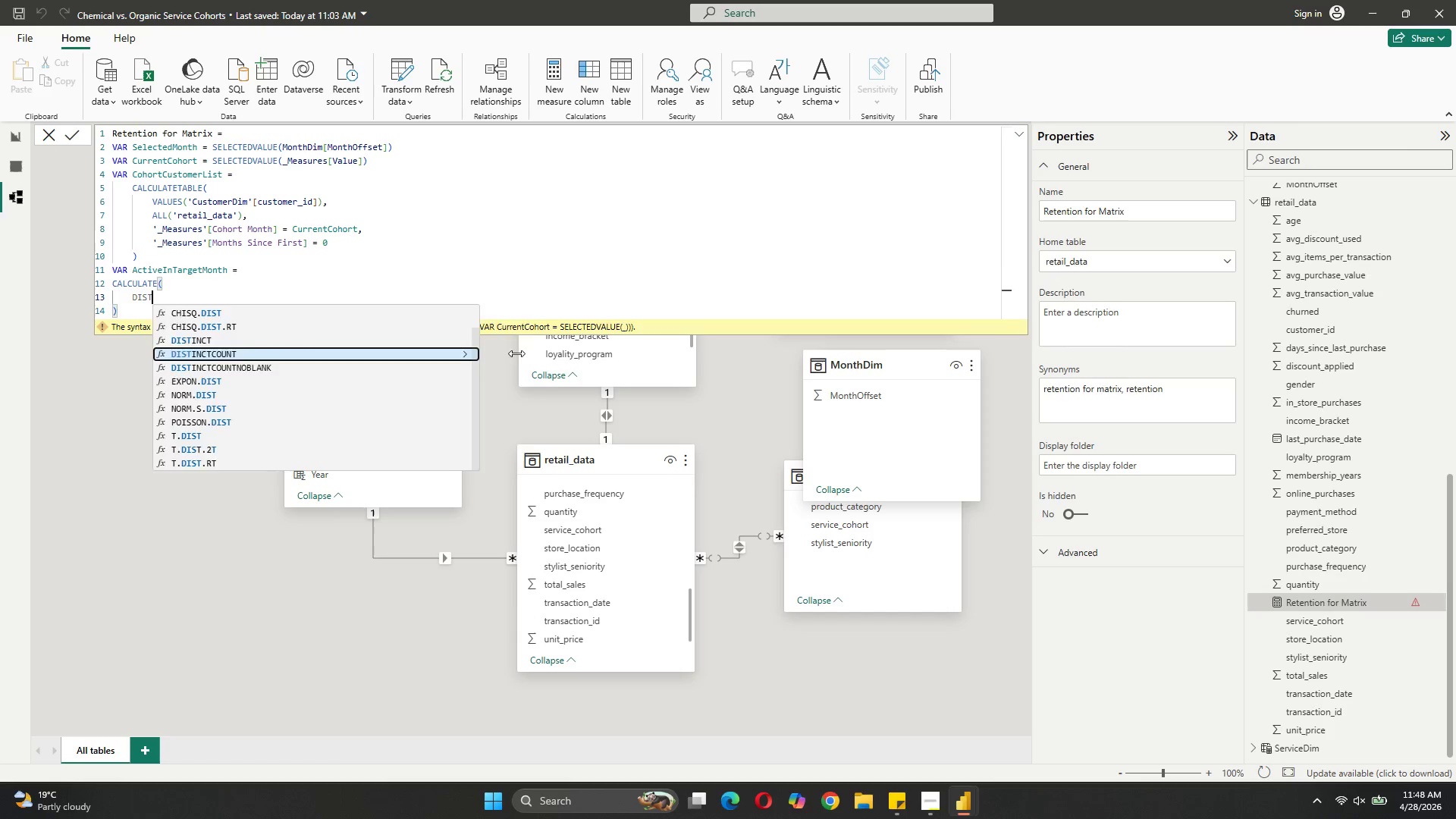 
key(Tab)
 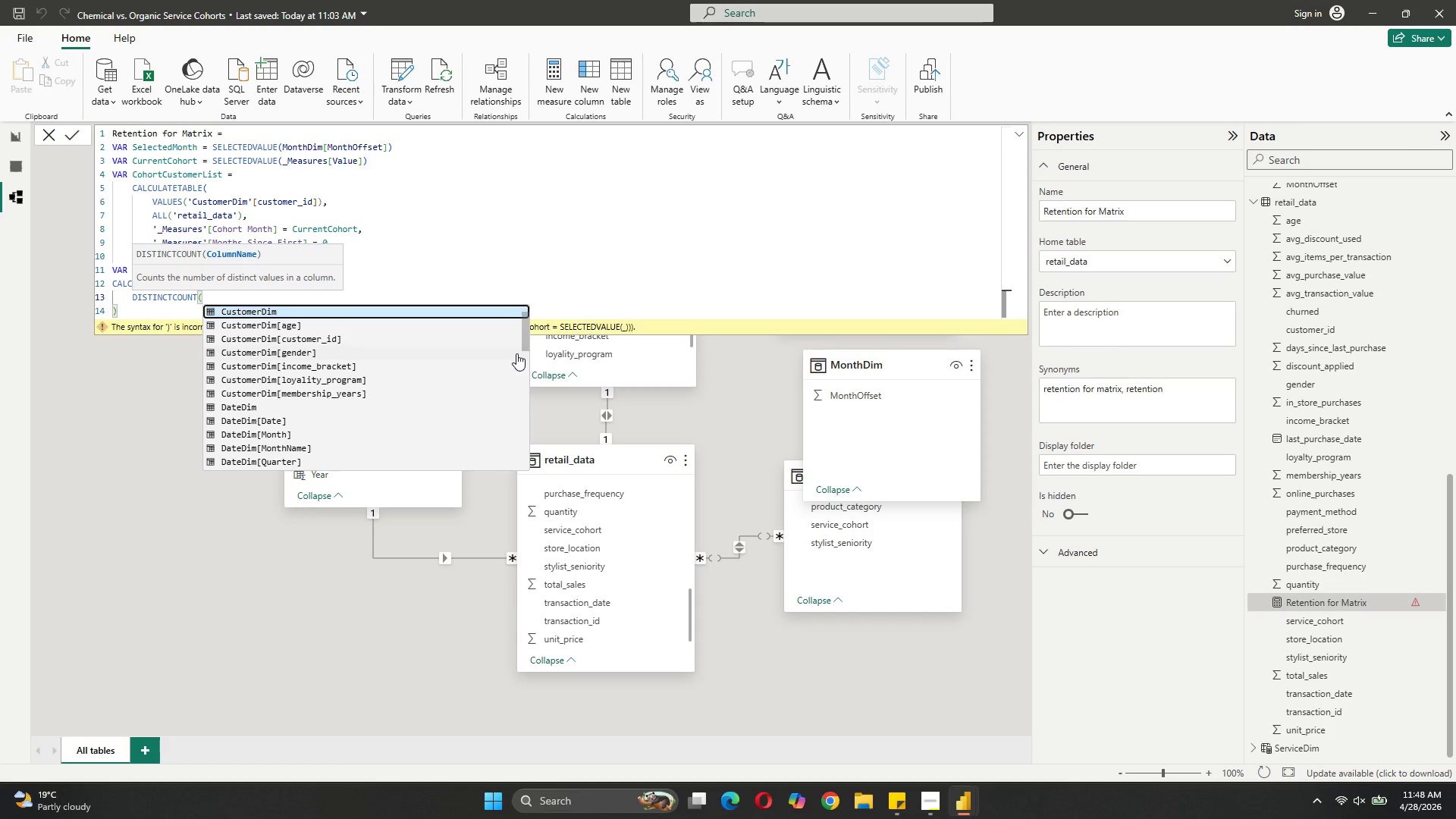 
key(Quote)
 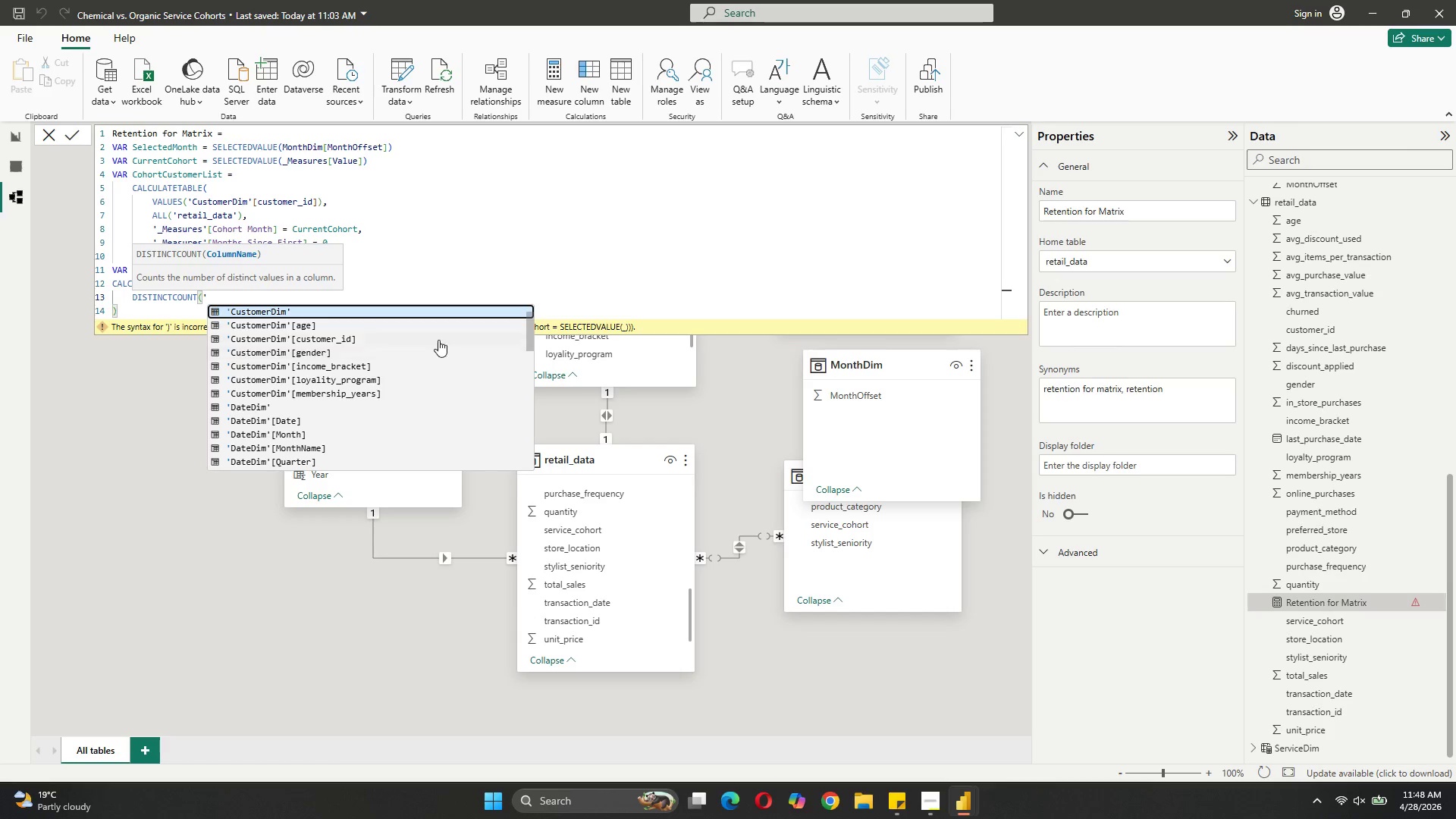 
left_click([386, 339])
 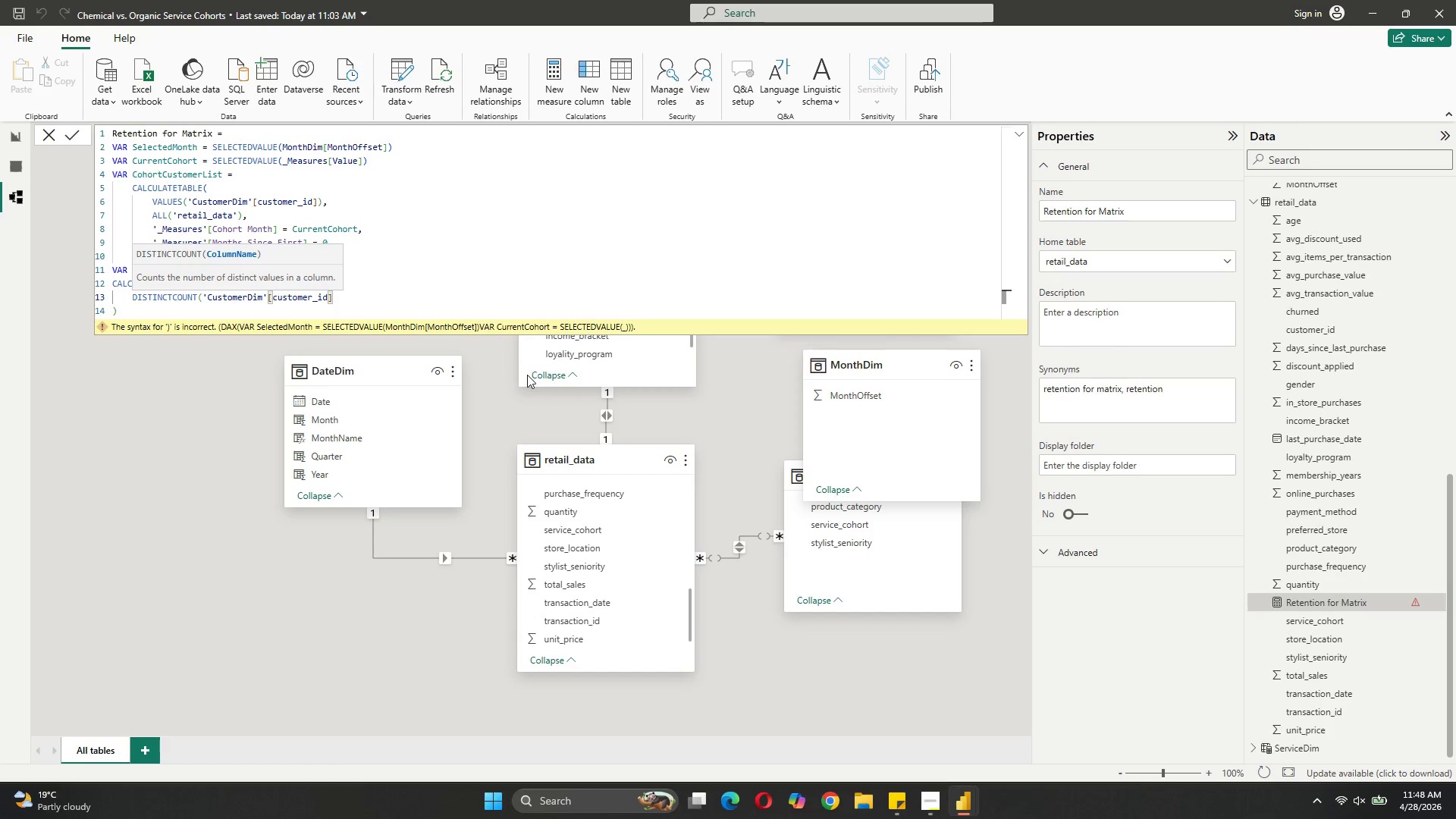 
key(Shift+0)
 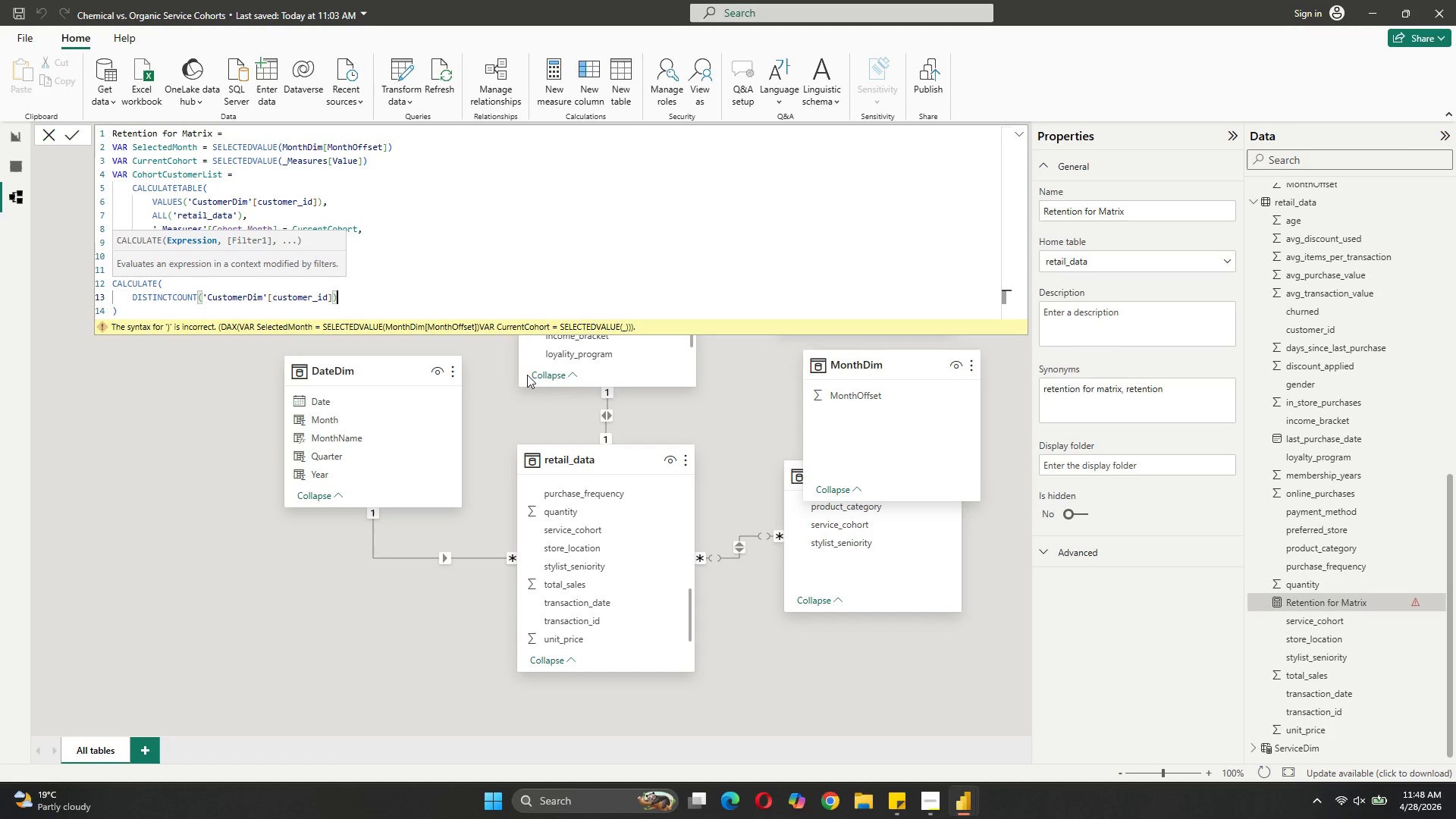 
key(Shift+ShiftRight)
 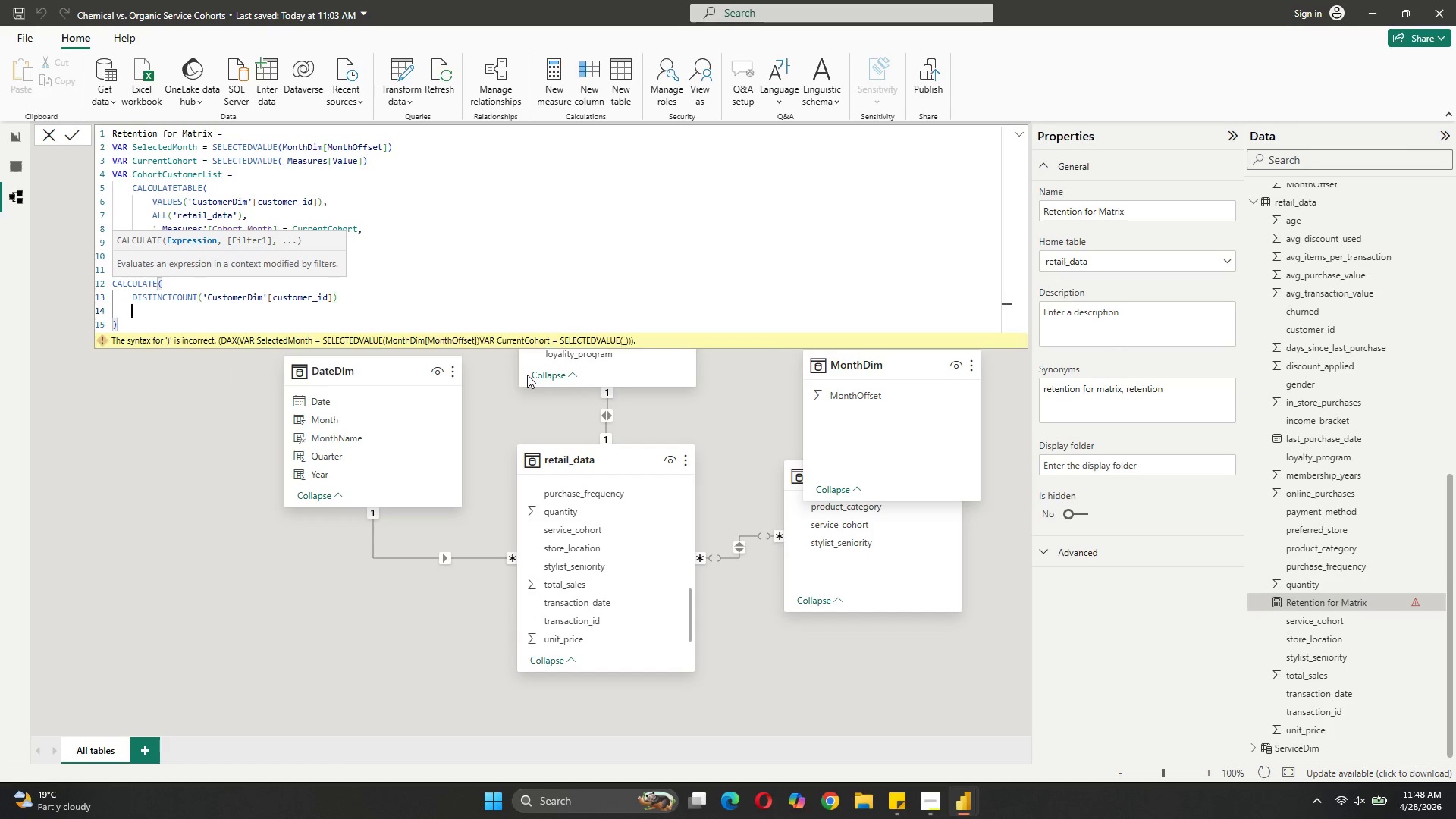 
key(Shift+Enter)
 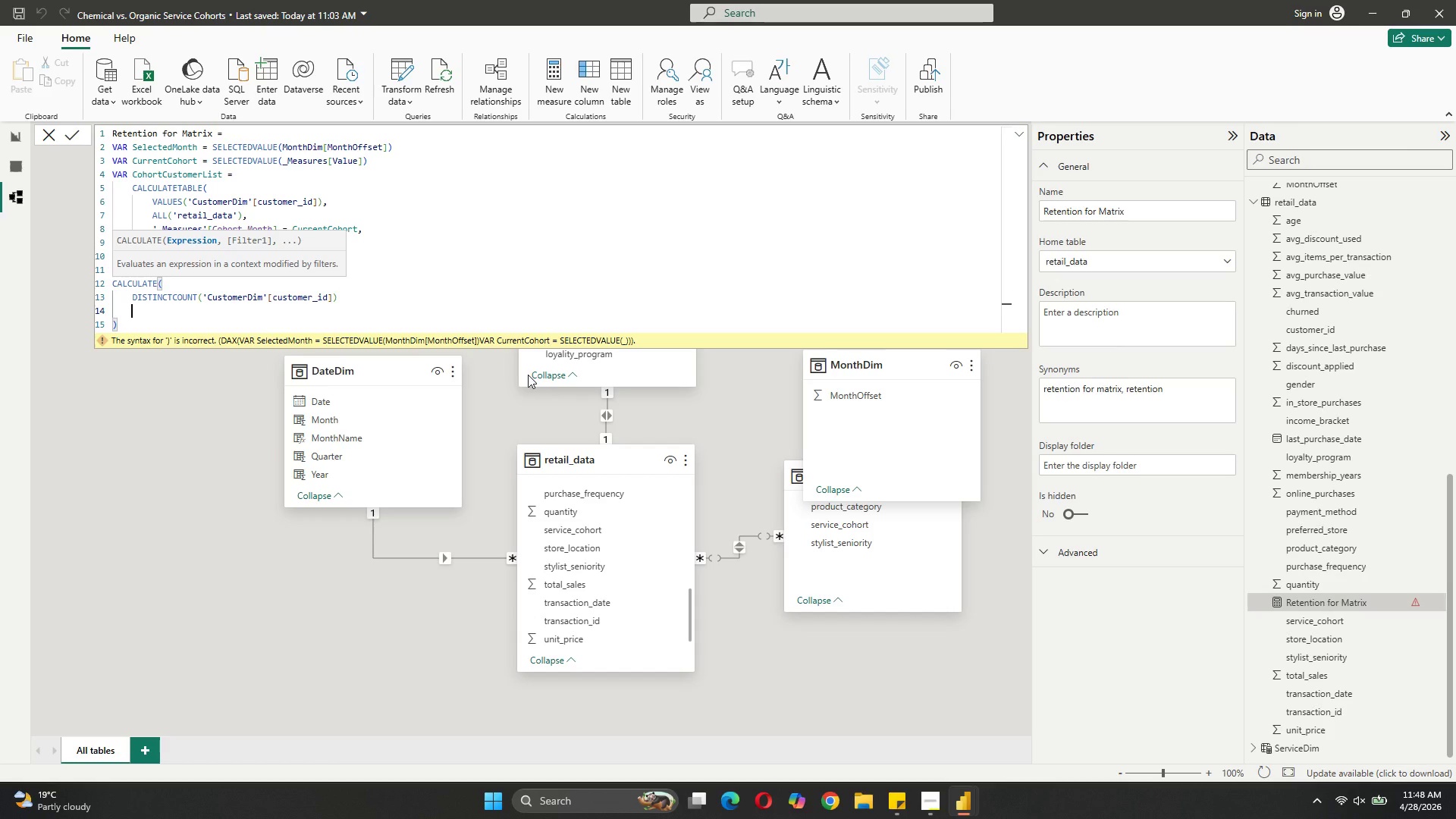 
type('RE)
key(Backspace)
key(Backspace)
type(retail)
 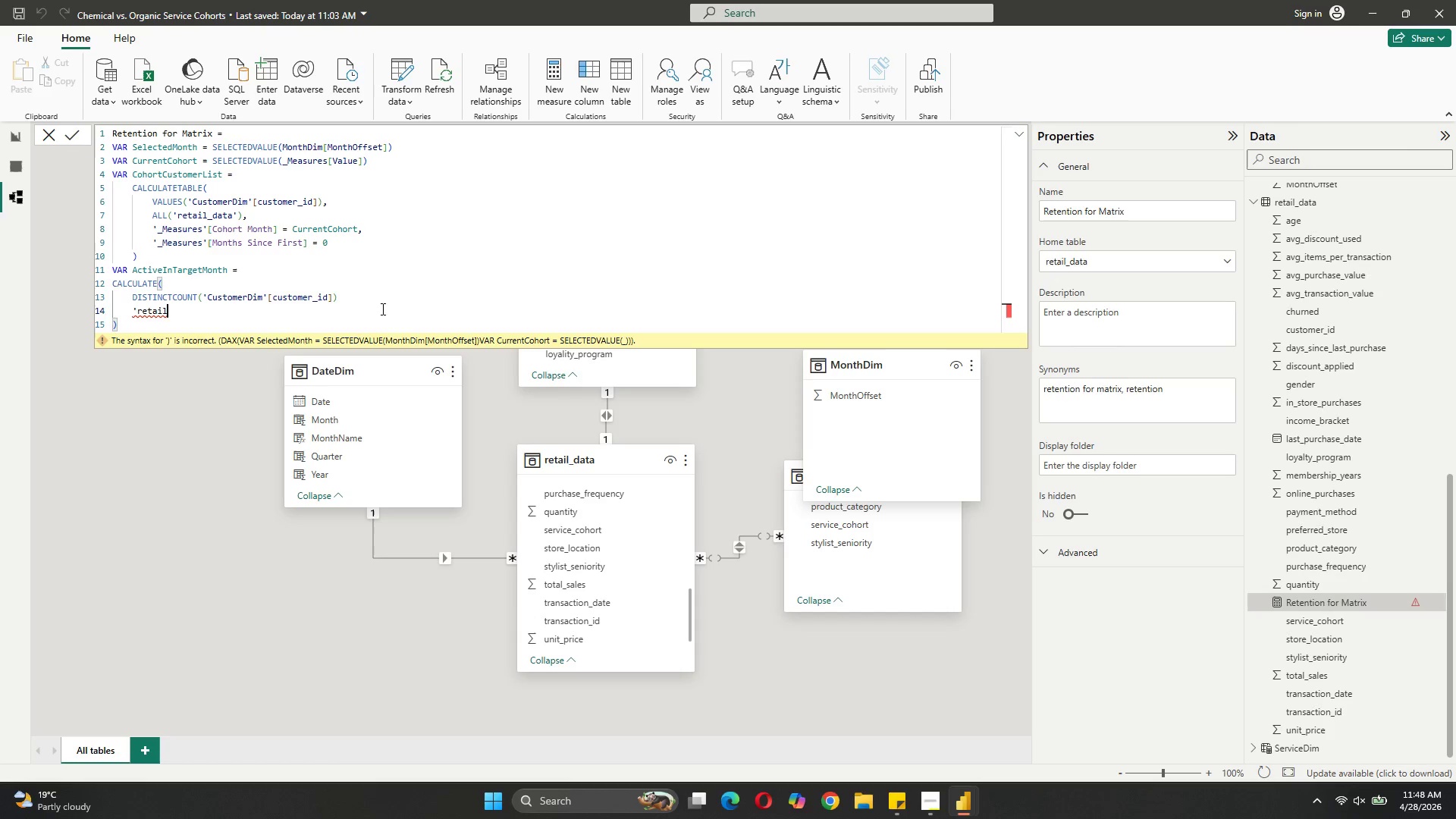 
left_click([345, 294])
 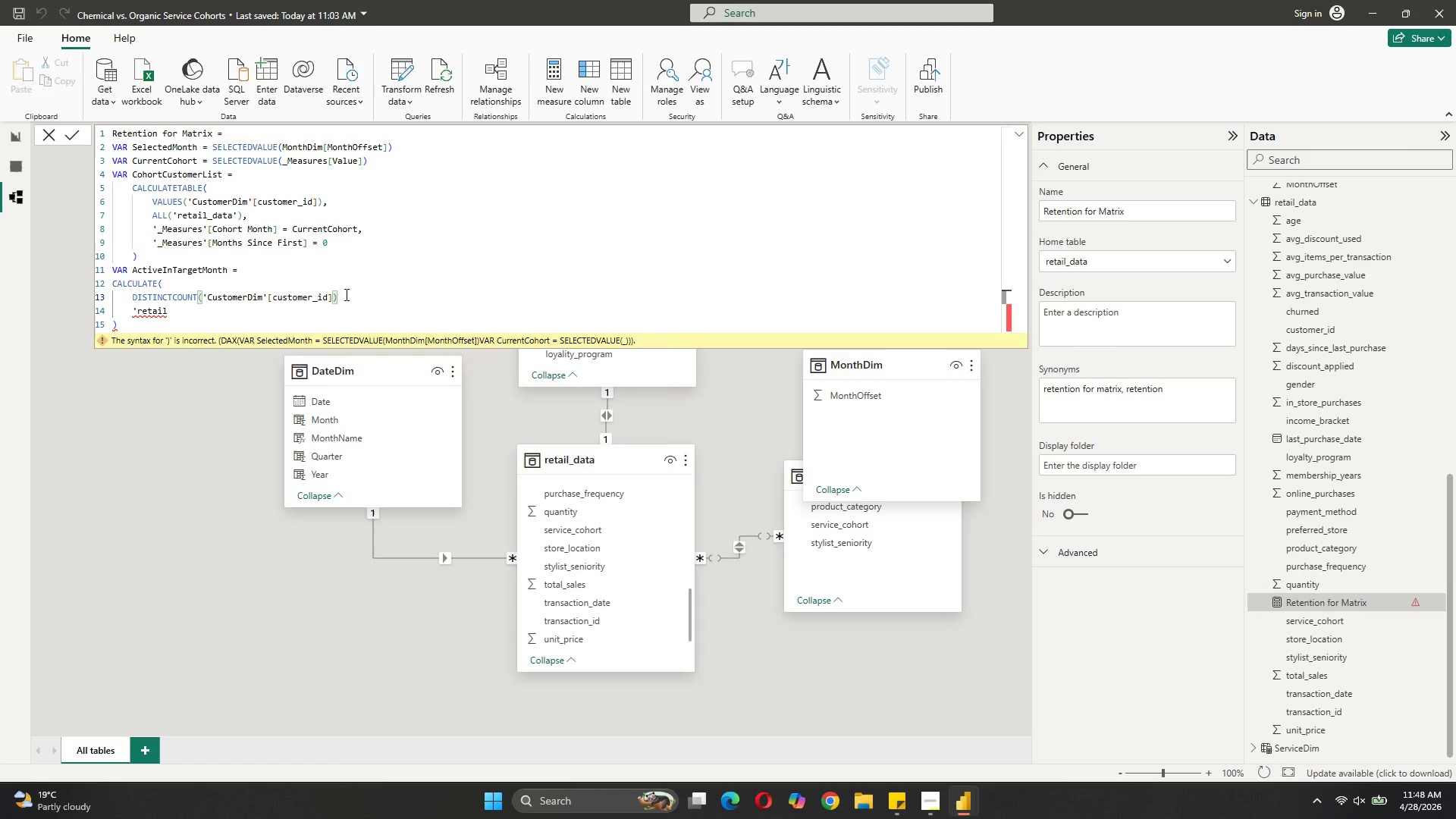 
key(Comma)
 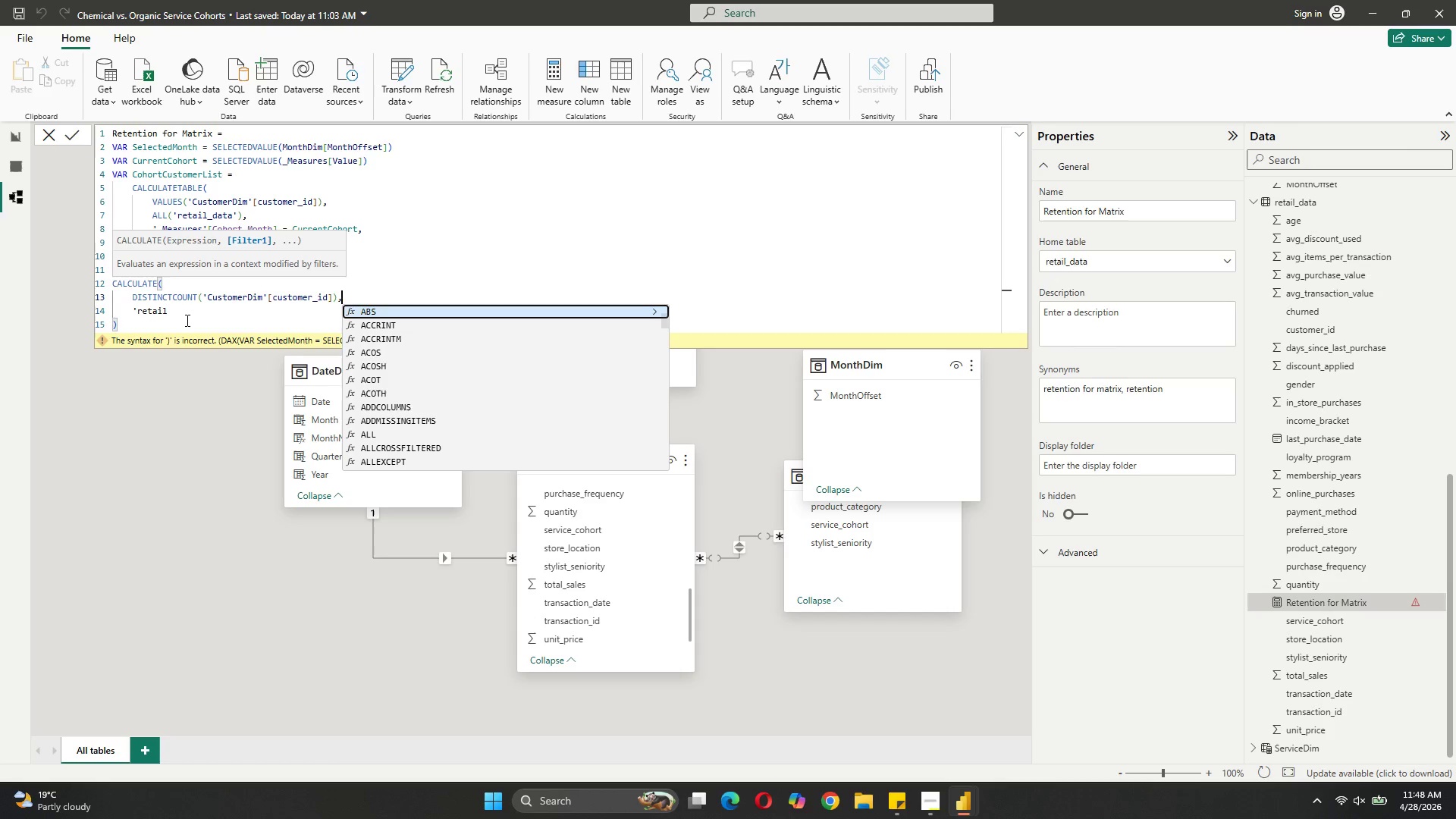 
left_click([185, 315])
 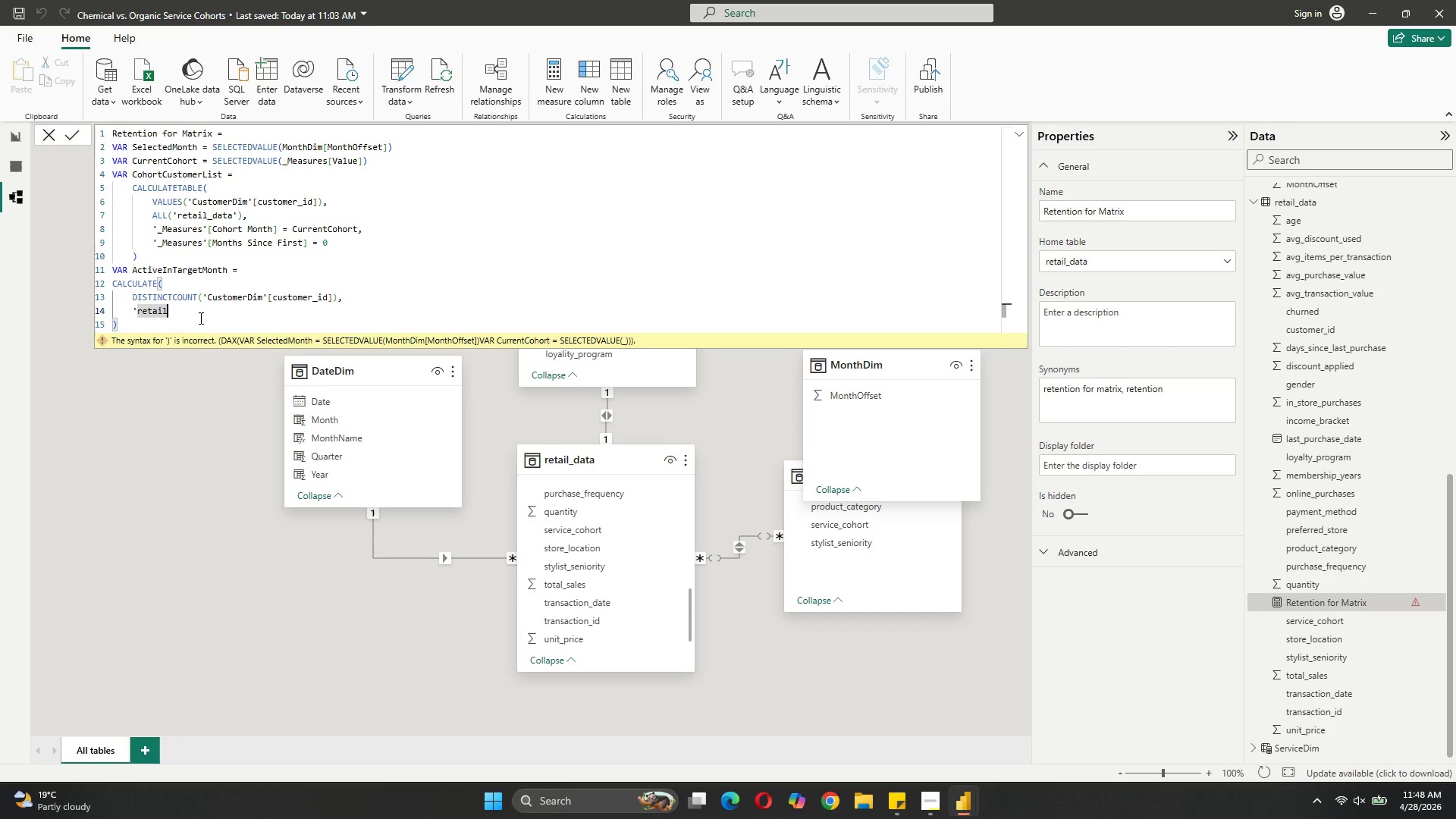 
key(Shift+ShiftLeft)
 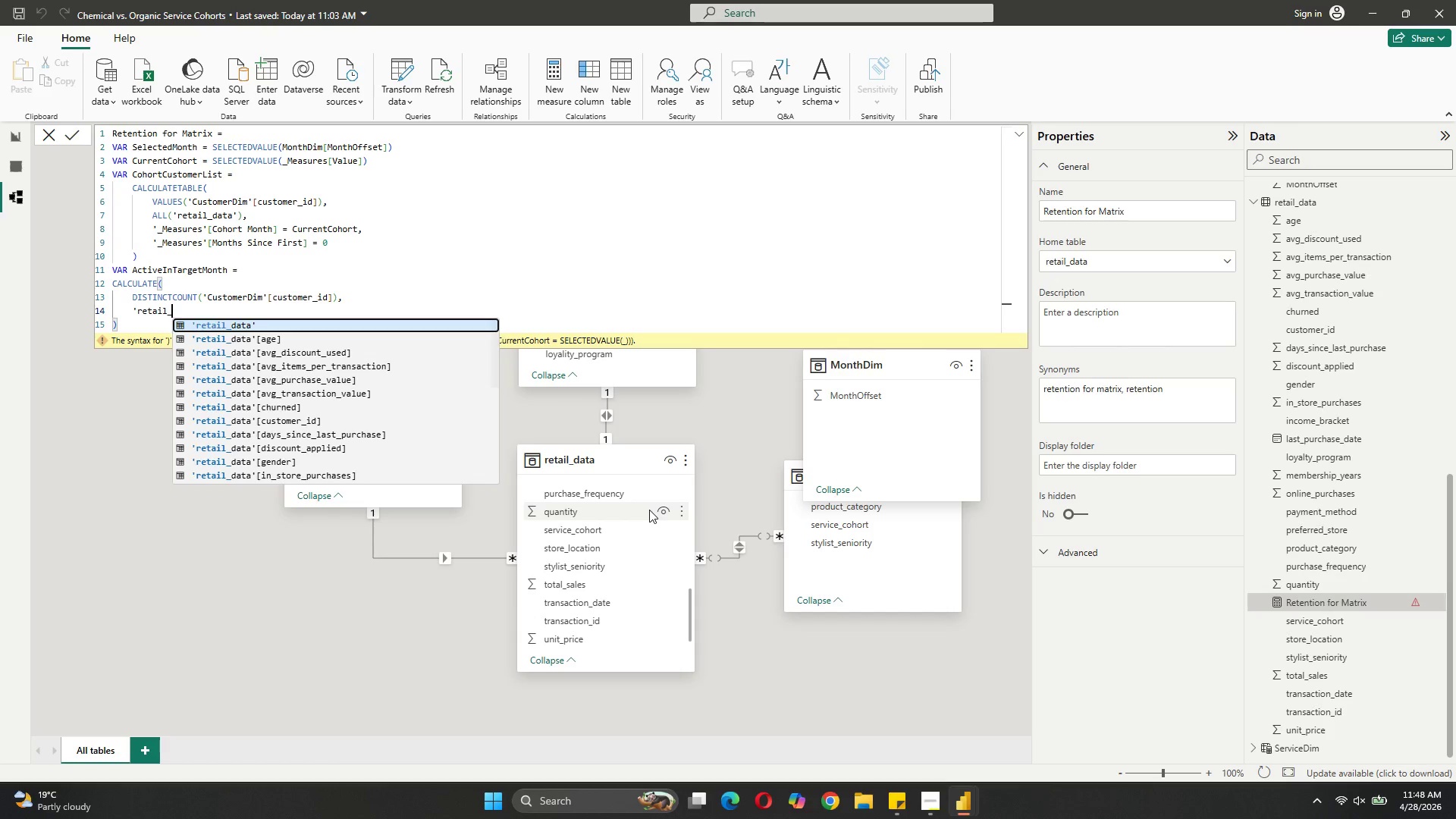 
key(Shift+Minus)
 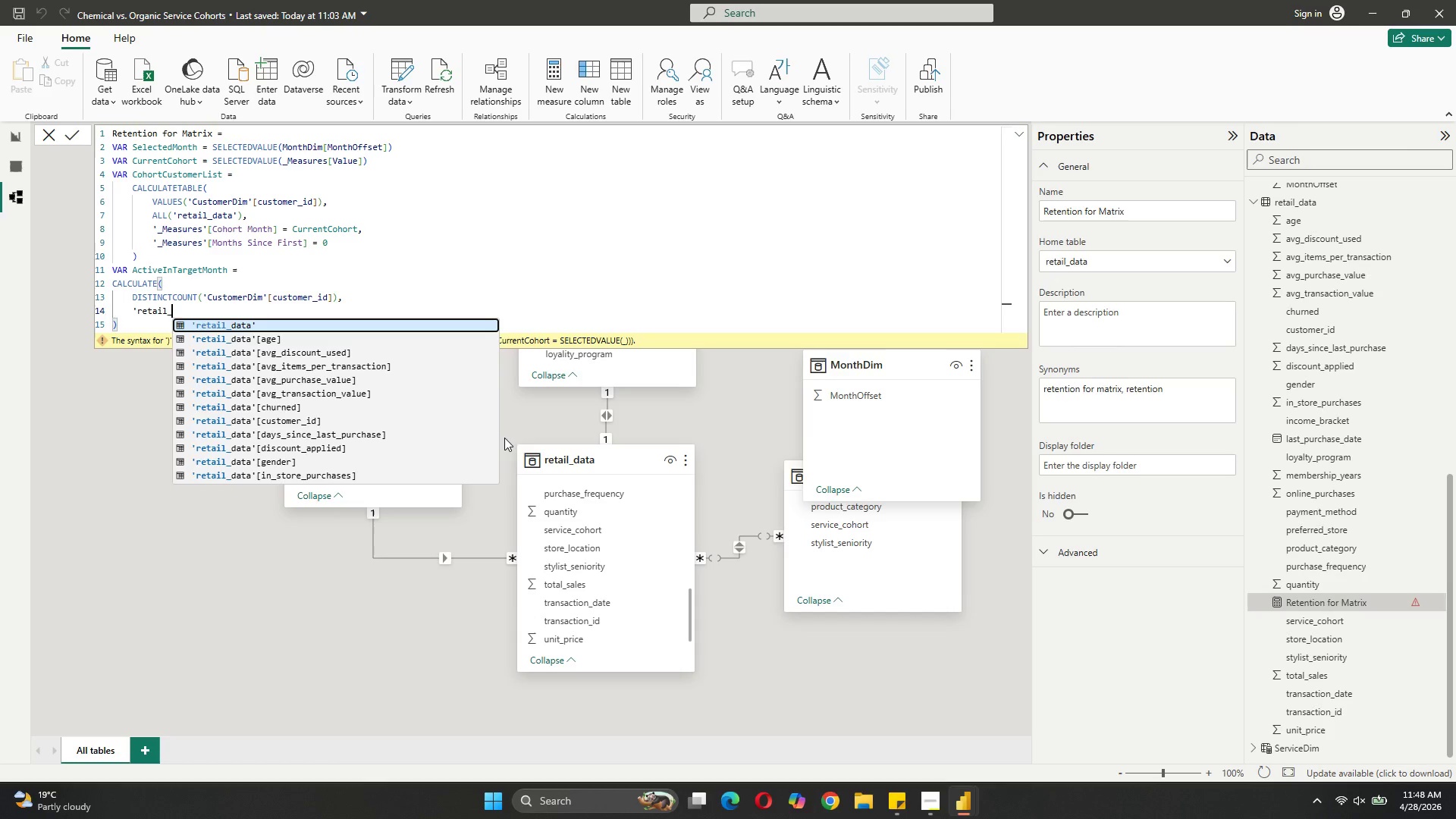 
key(Backspace)
 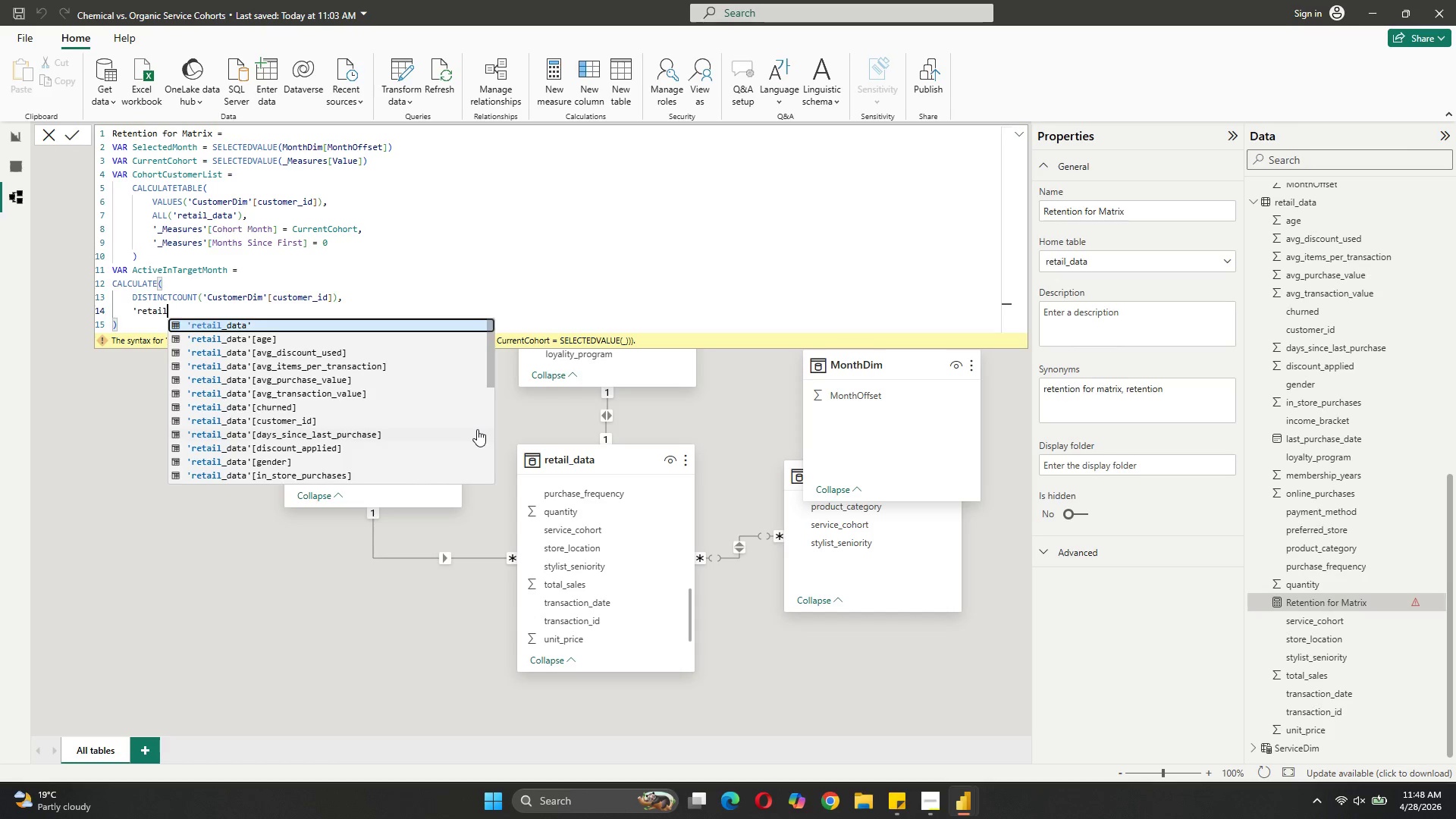 
key(Backspace)
 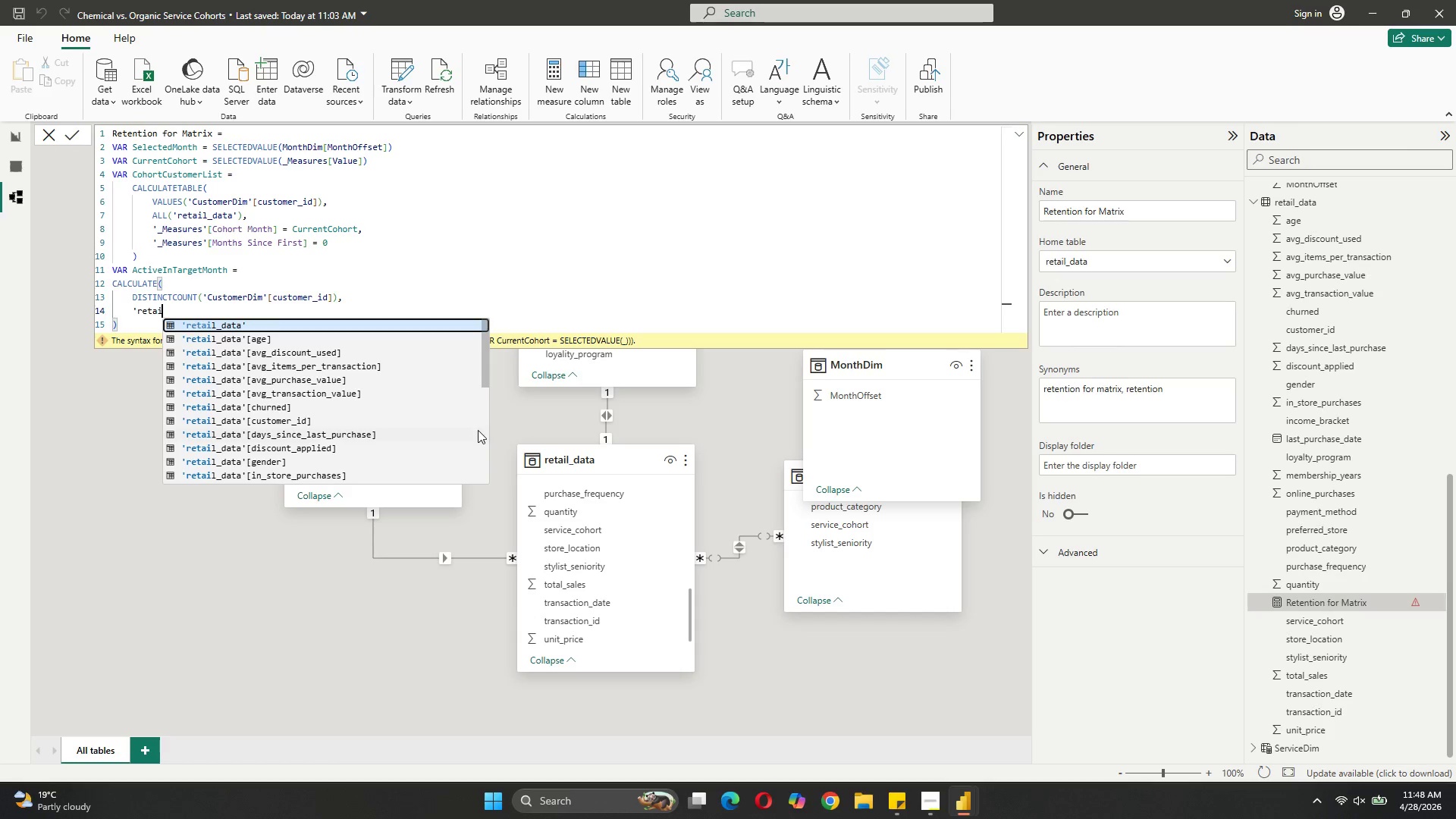 
key(Backspace)
 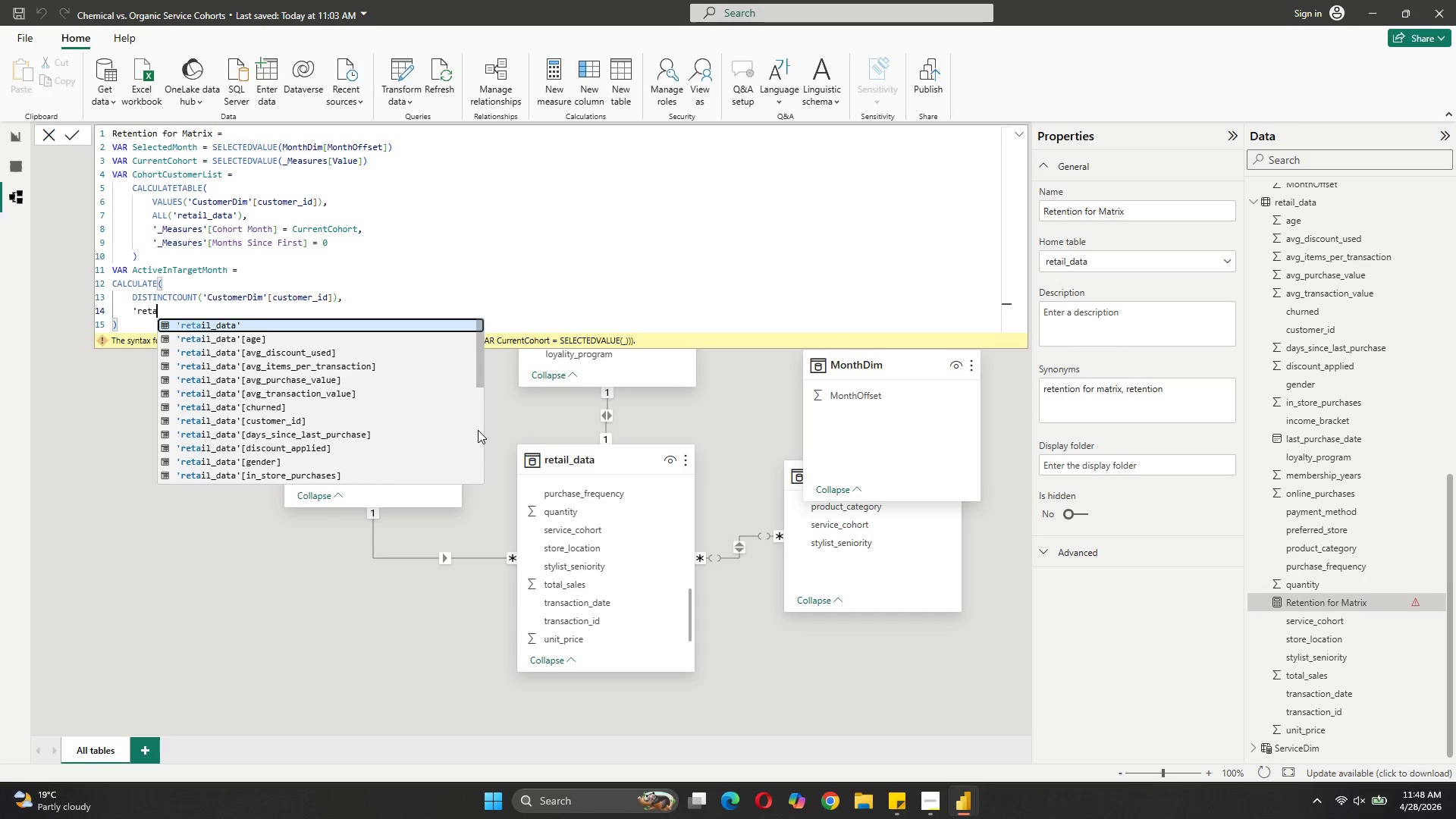 
key(Backspace)
 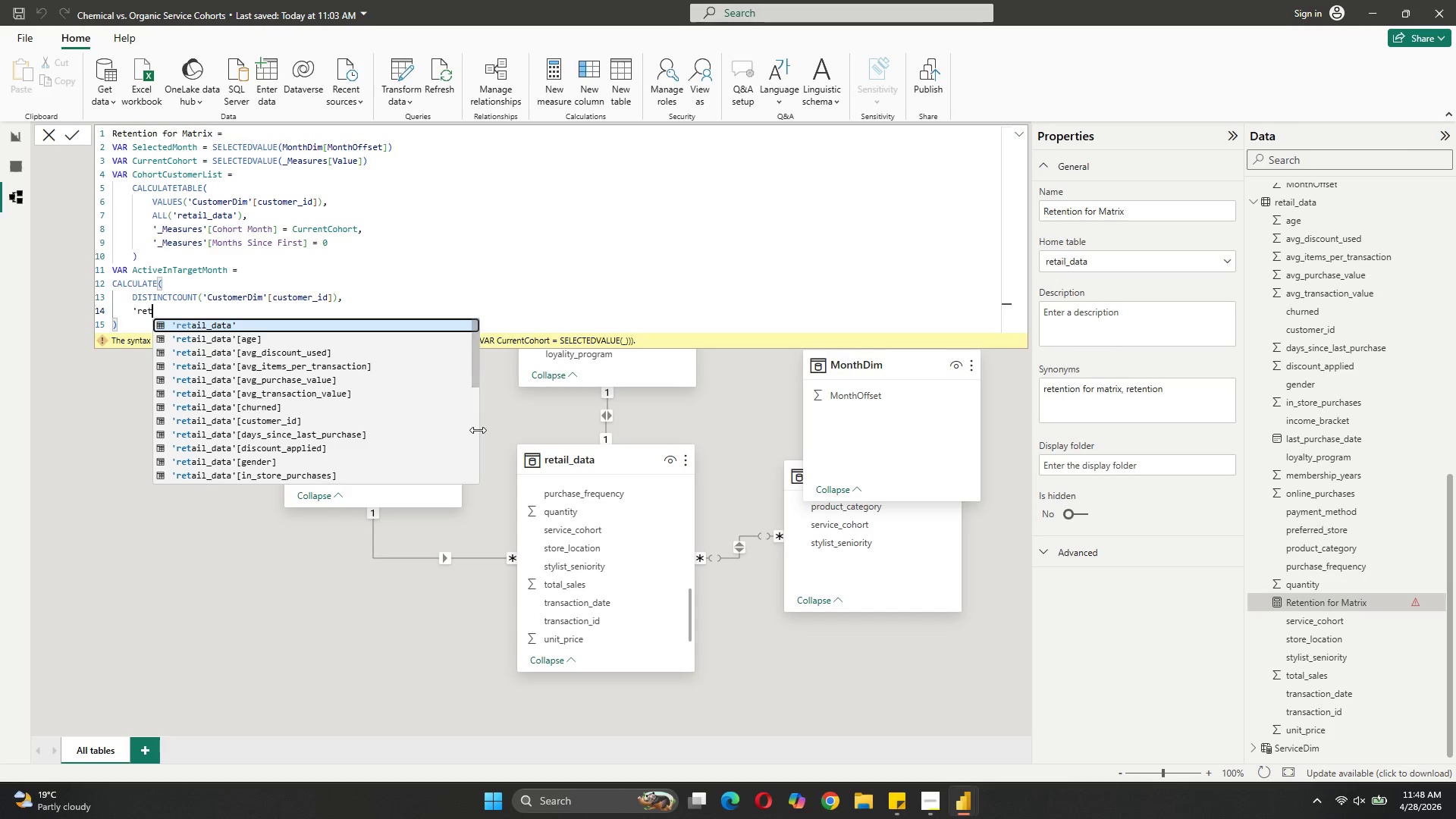 
key(Backspace)
 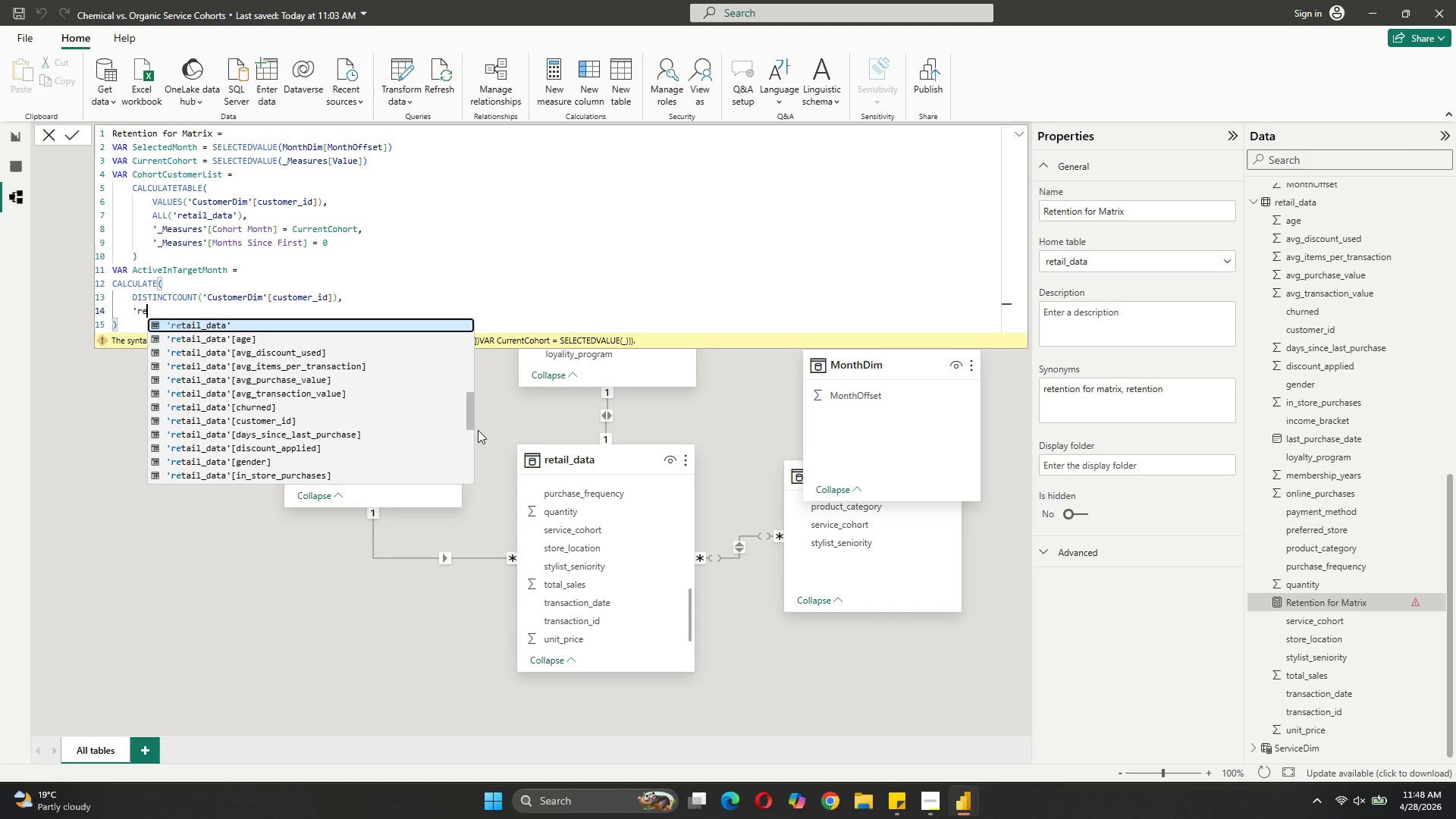 
key(Backspace)
 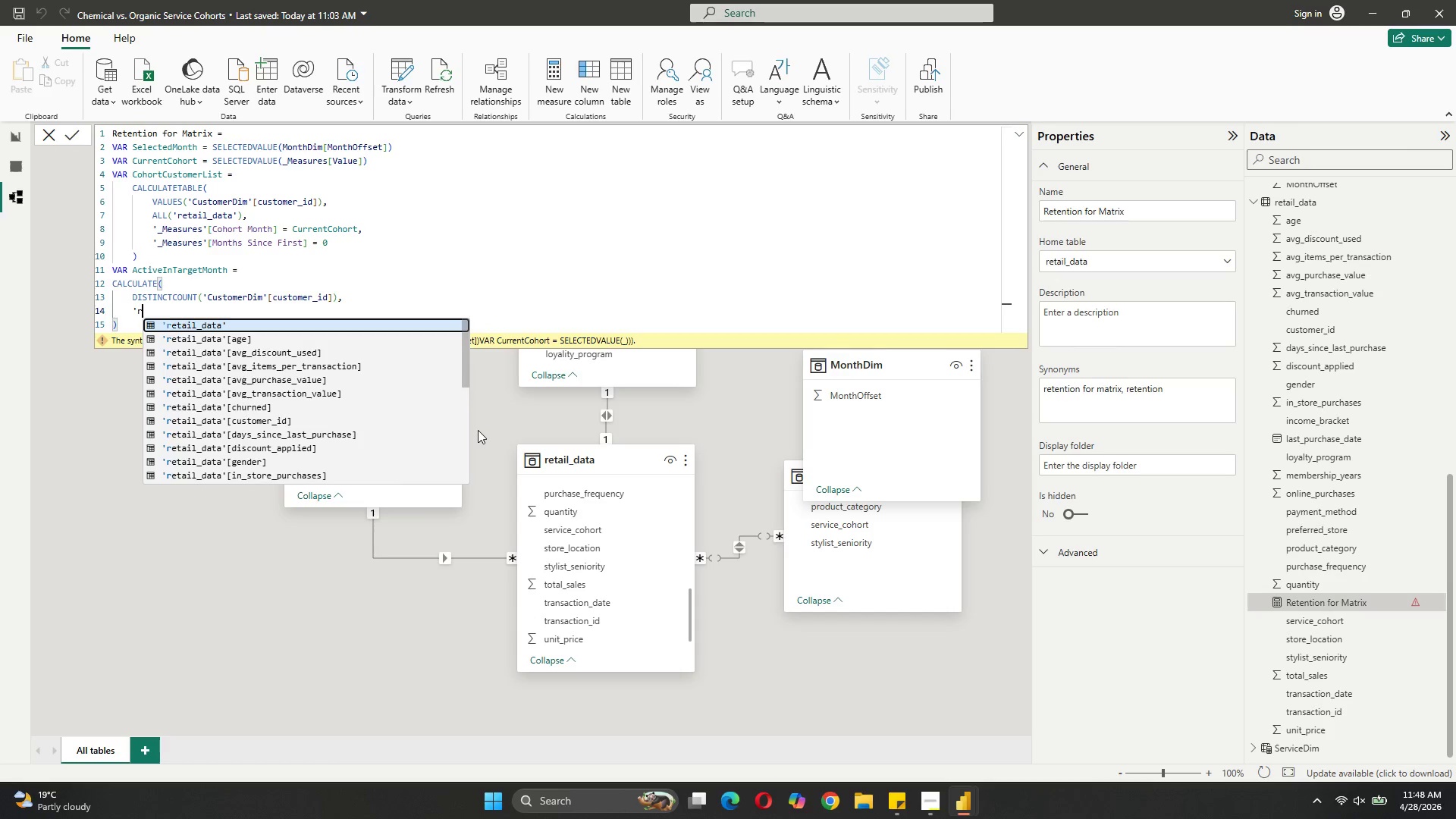 
key(Backspace)
 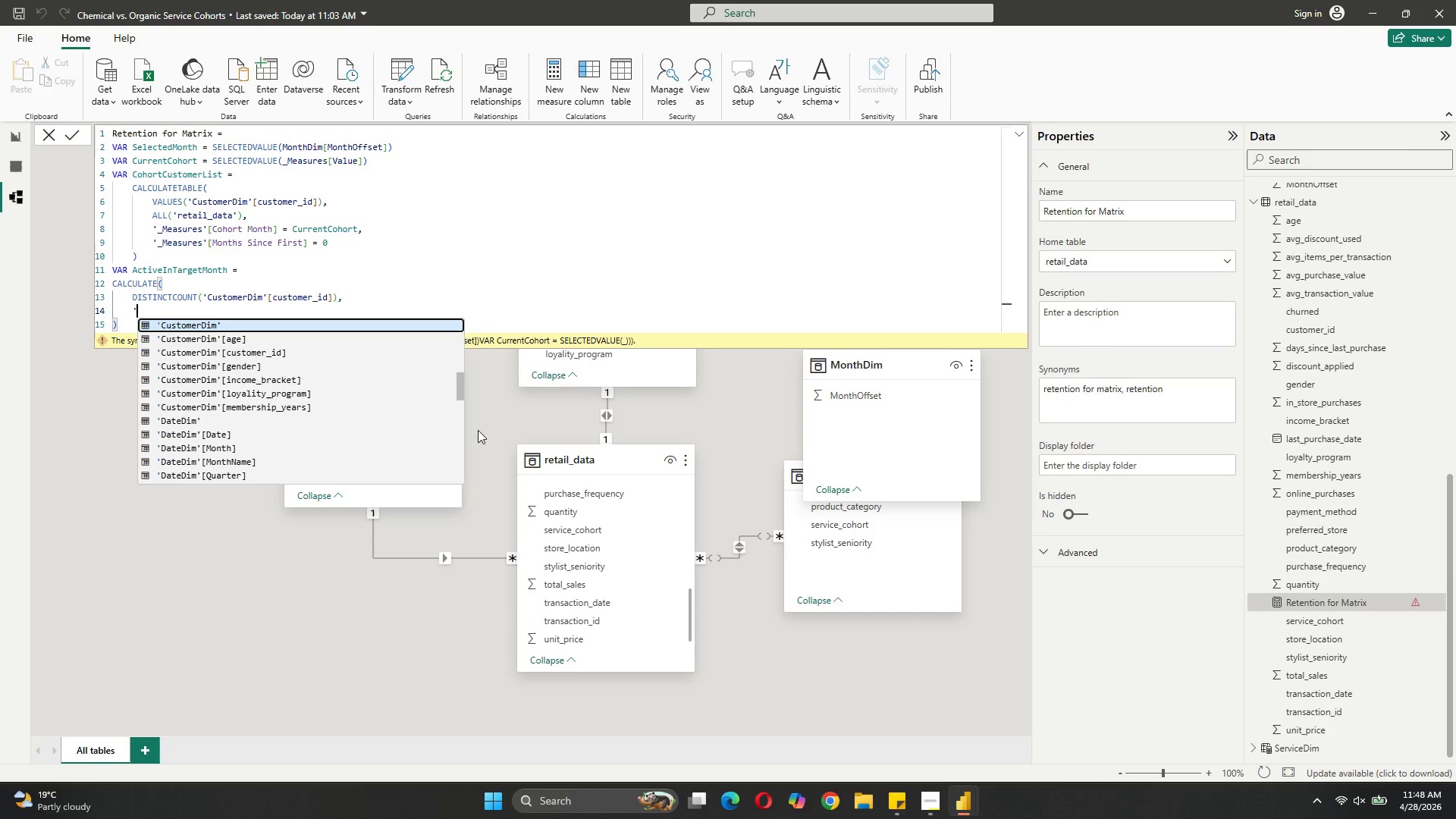 
key(Shift+ShiftLeft)
 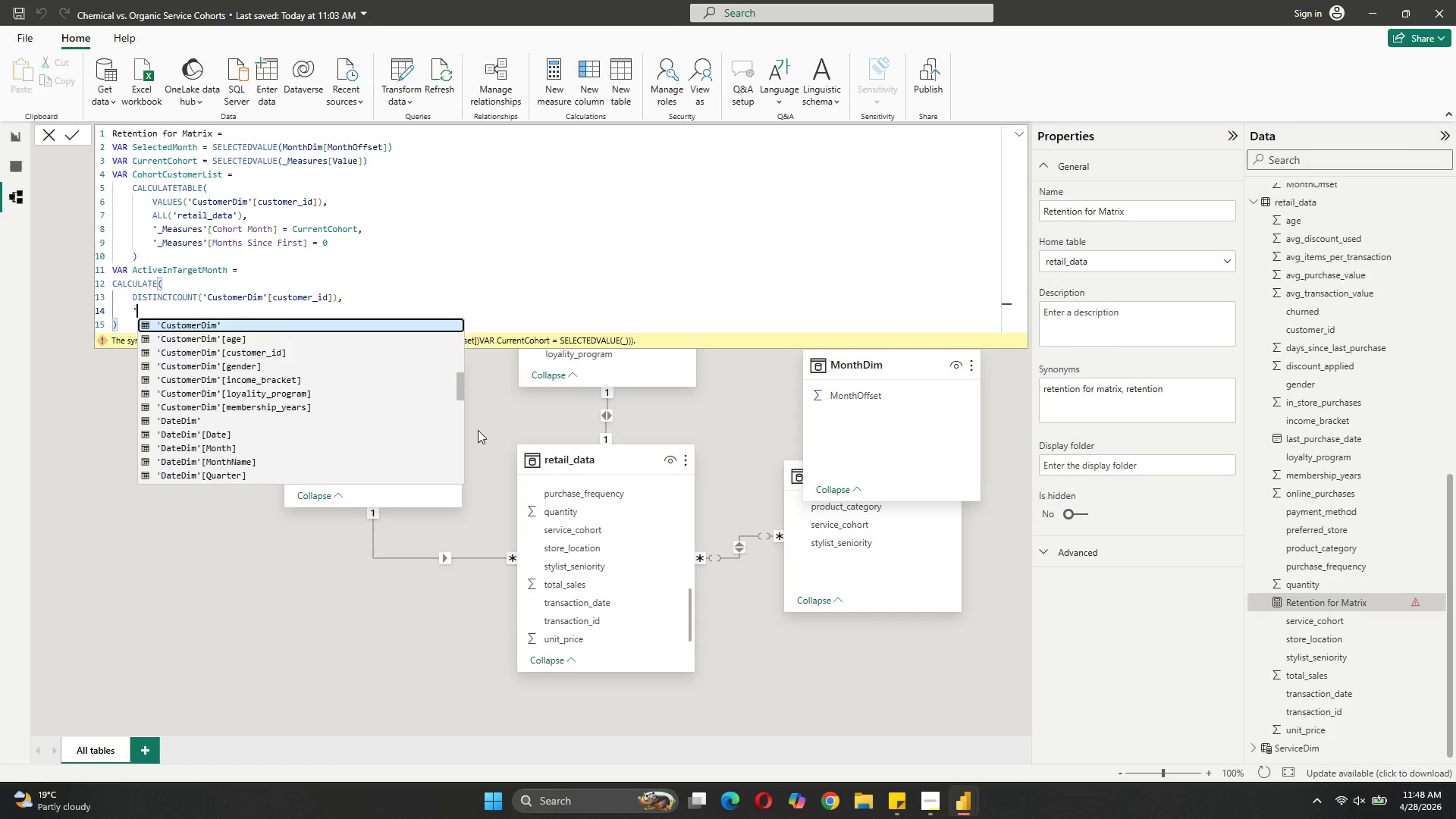 
key(Shift+Minus)
 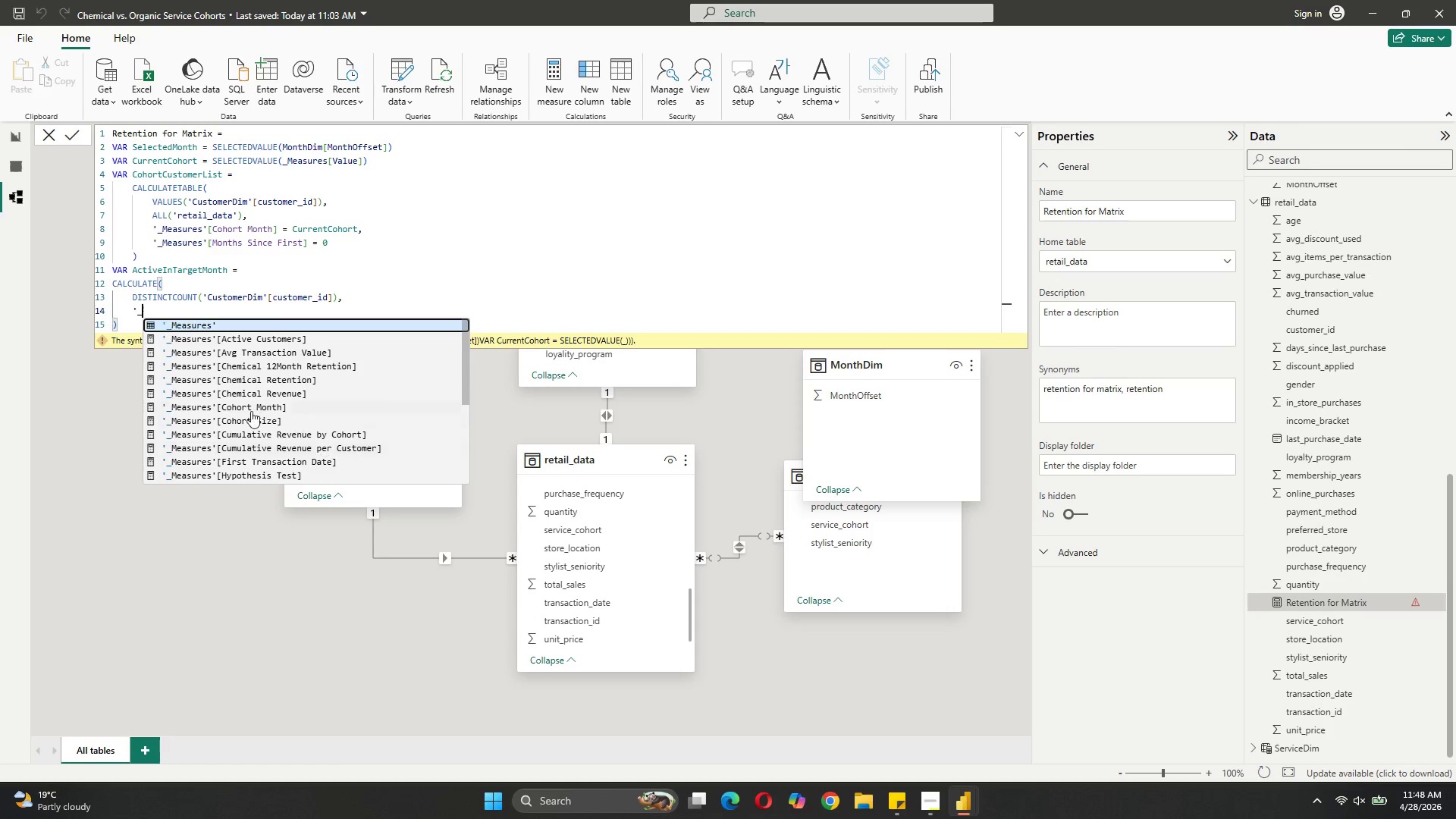 
scroll: coordinate [259, 390], scroll_direction: down, amount: 1.0
 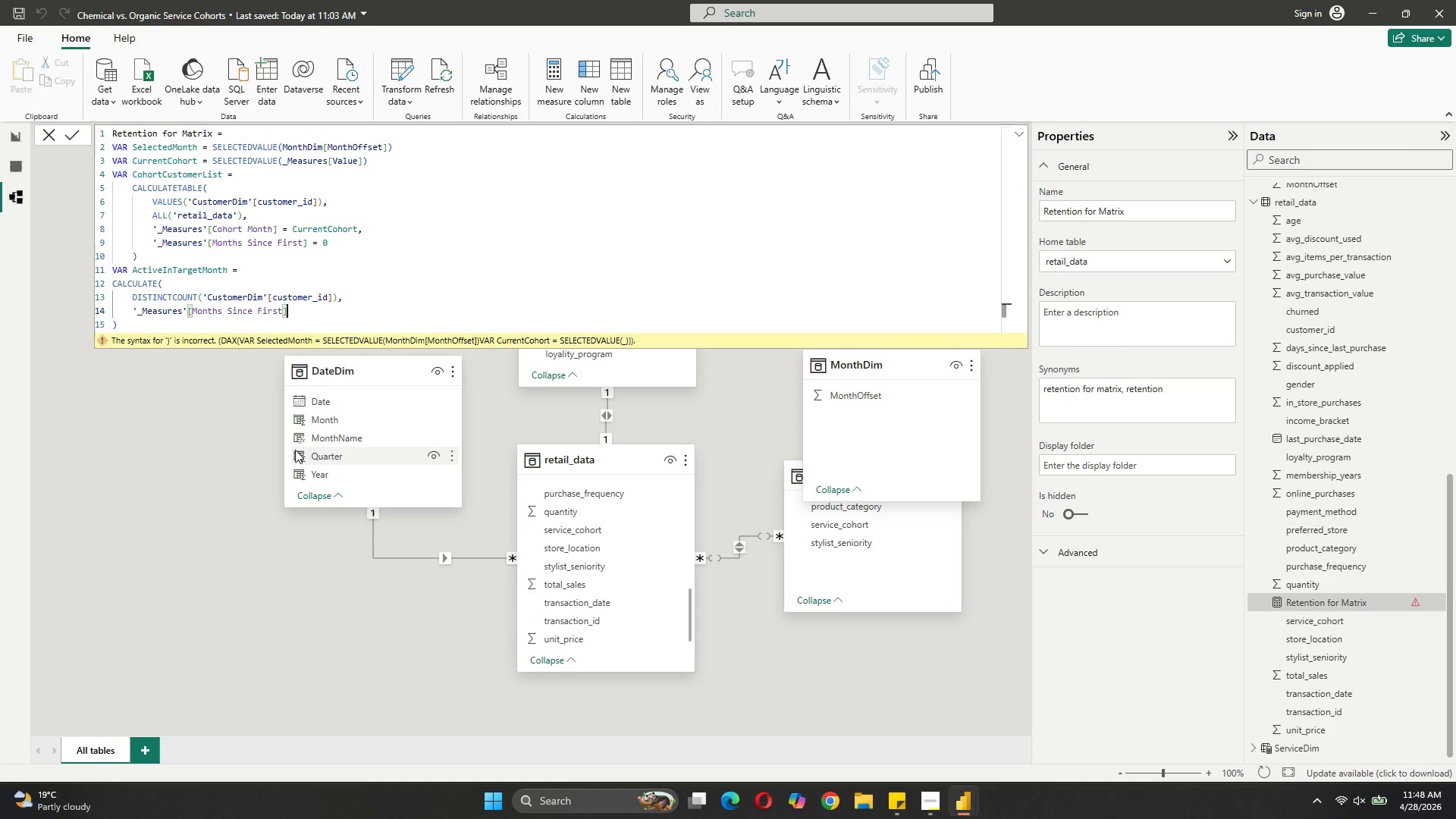 
type( = Sele)
 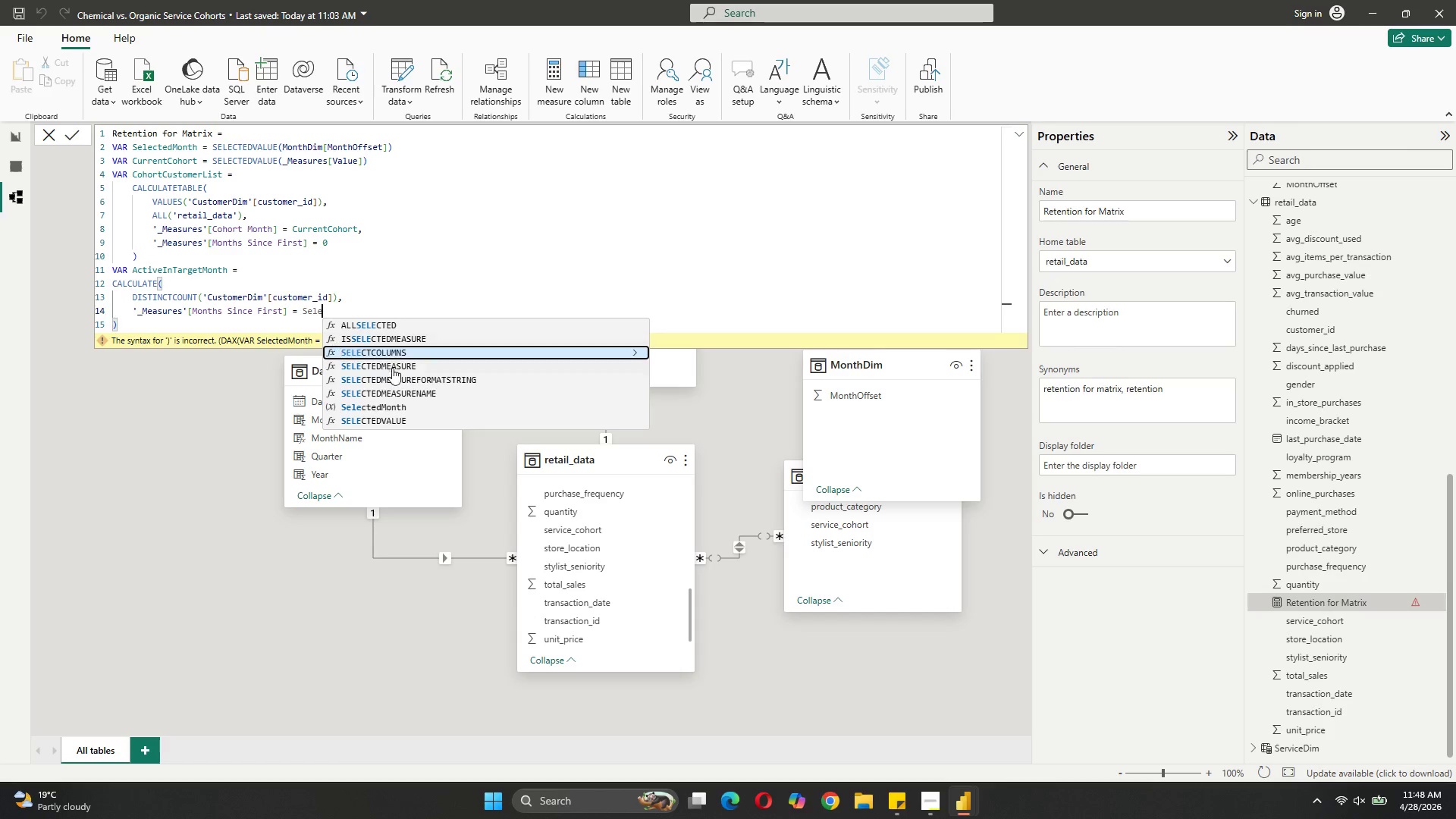 
left_click([402, 405])
 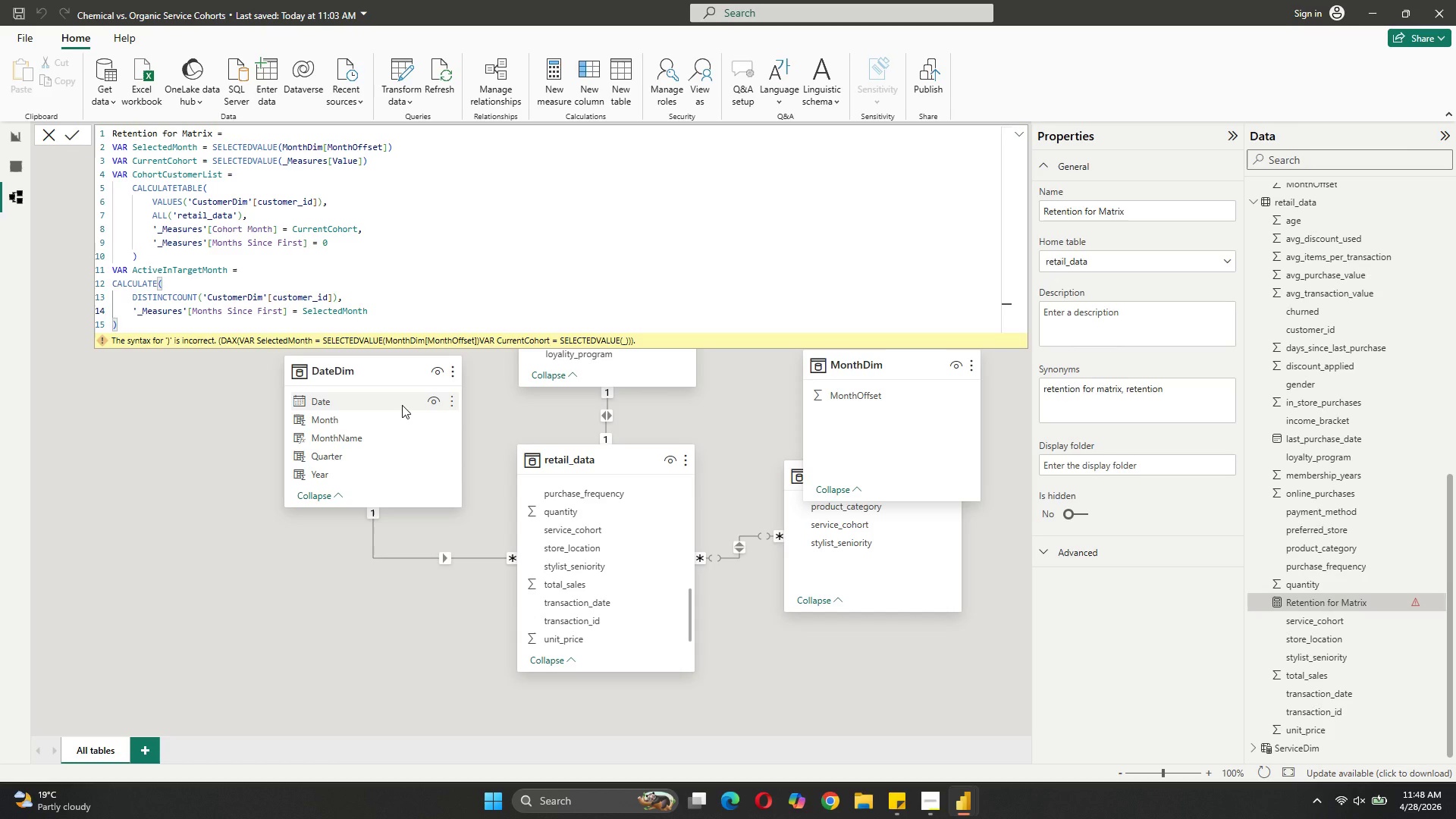 
key(Comma)
 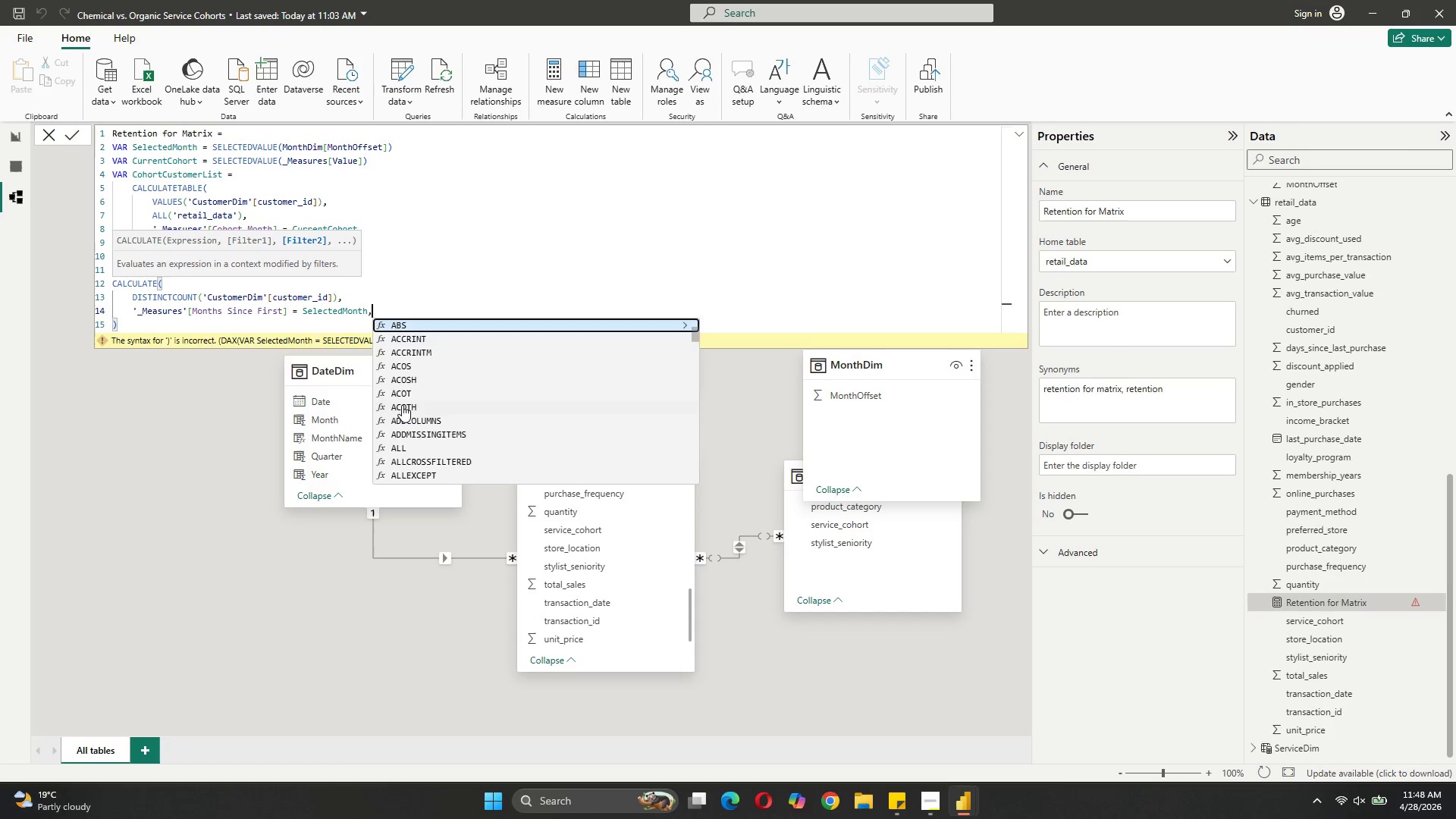 
key(Shift+ShiftRight)
 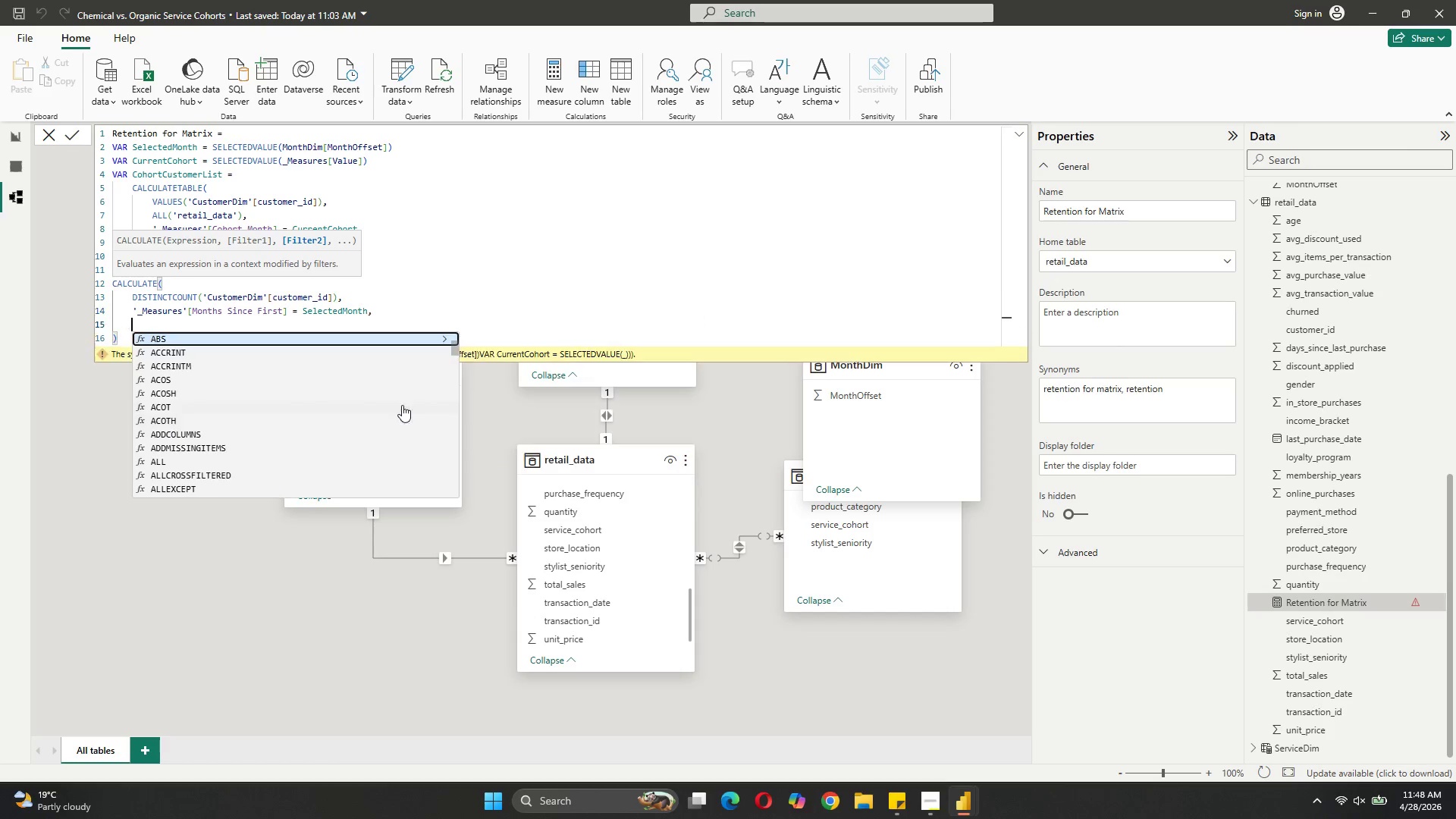 
key(Shift+Enter)
 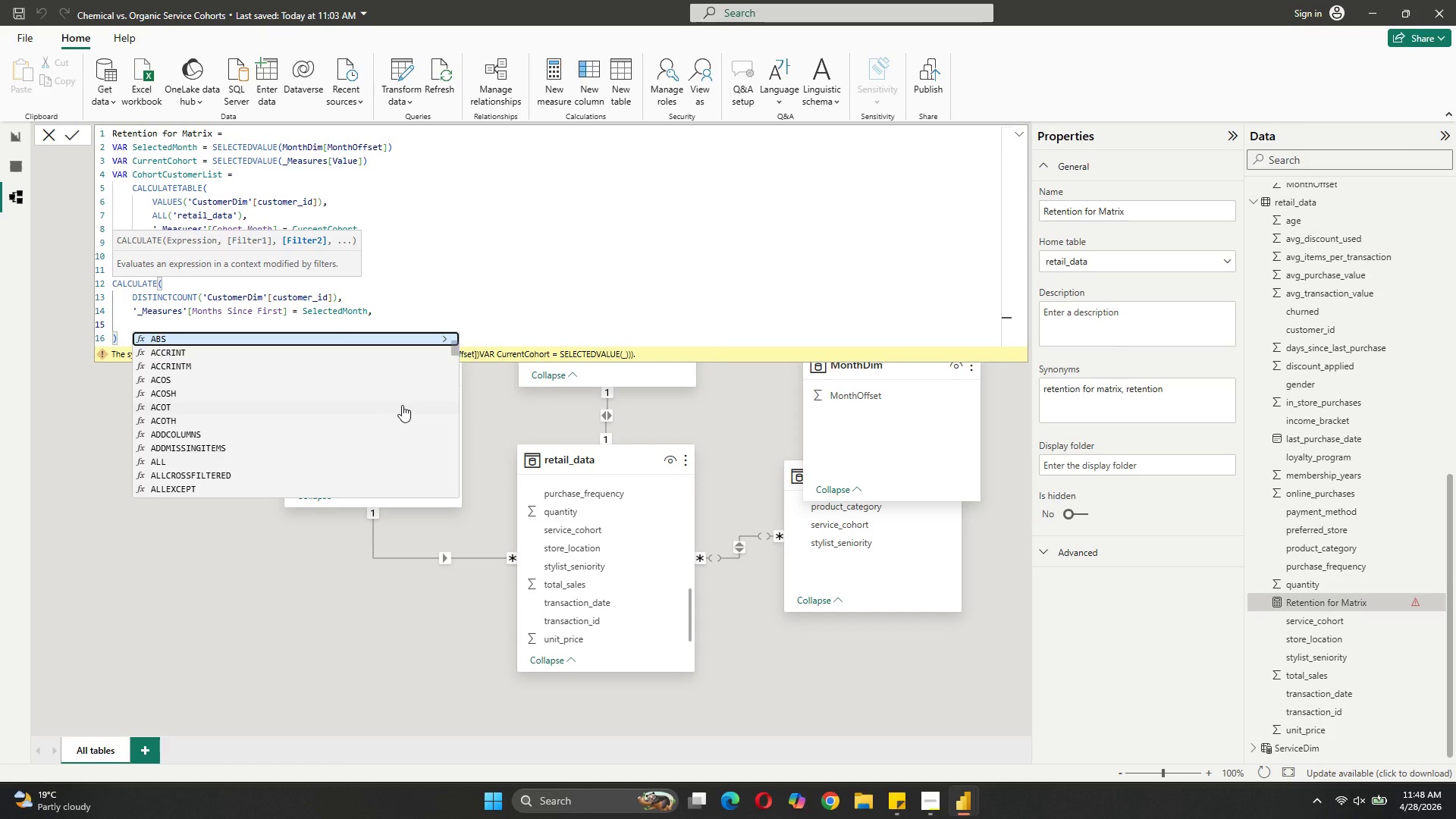 
key(Quote)
 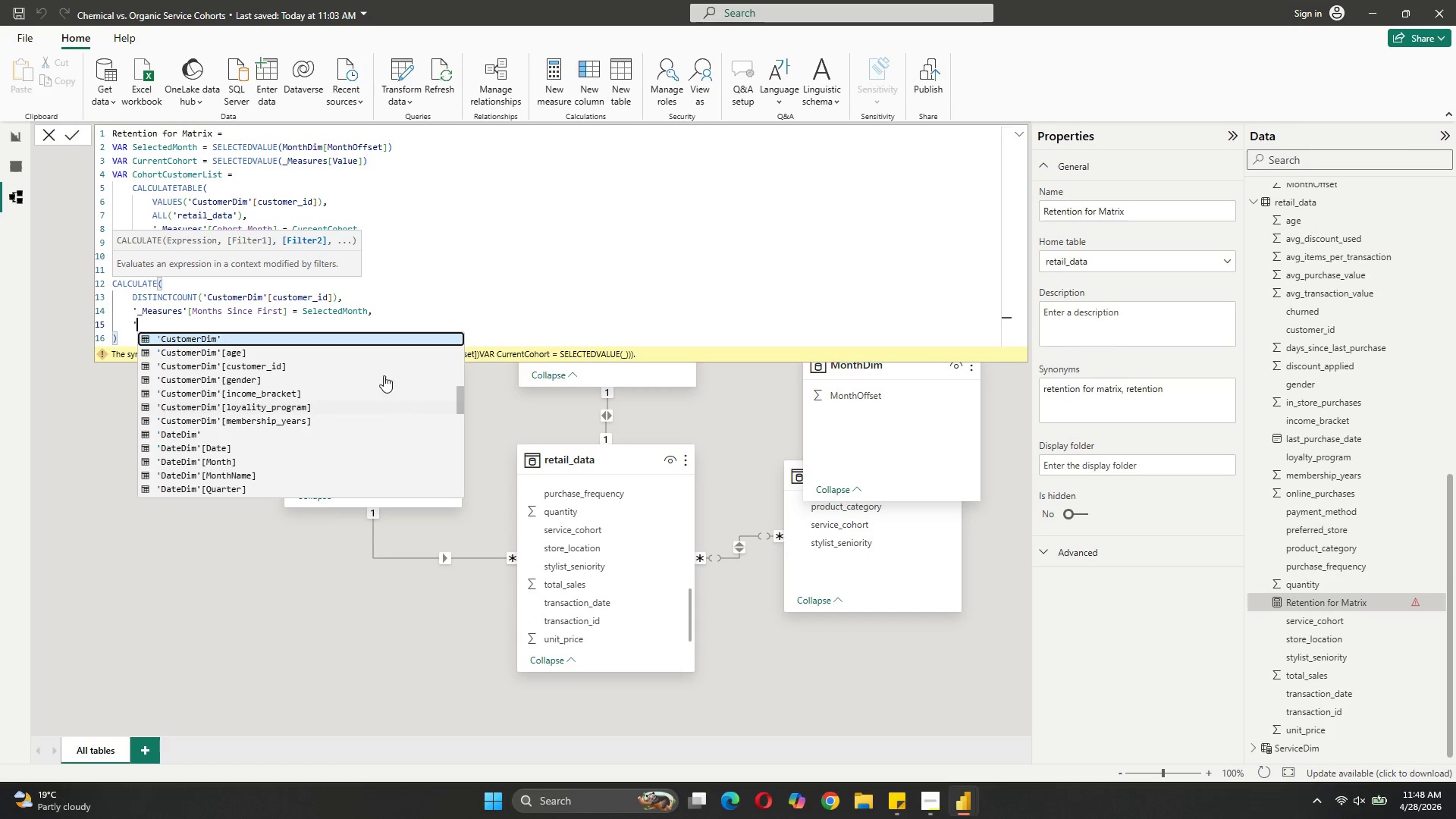 
scroll: coordinate [279, 428], scroll_direction: down, amount: 5.0
 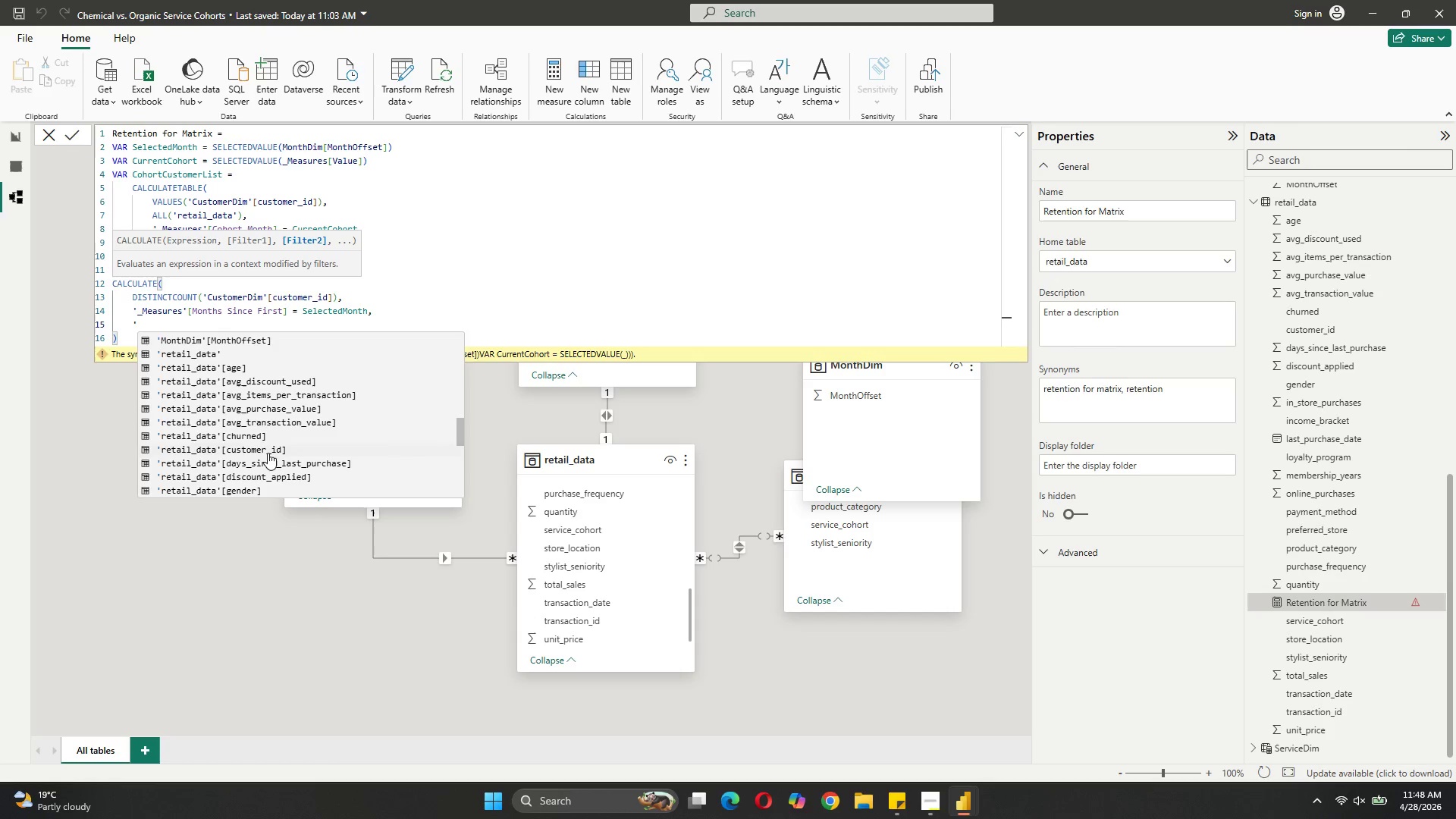 
left_click([268, 453])
 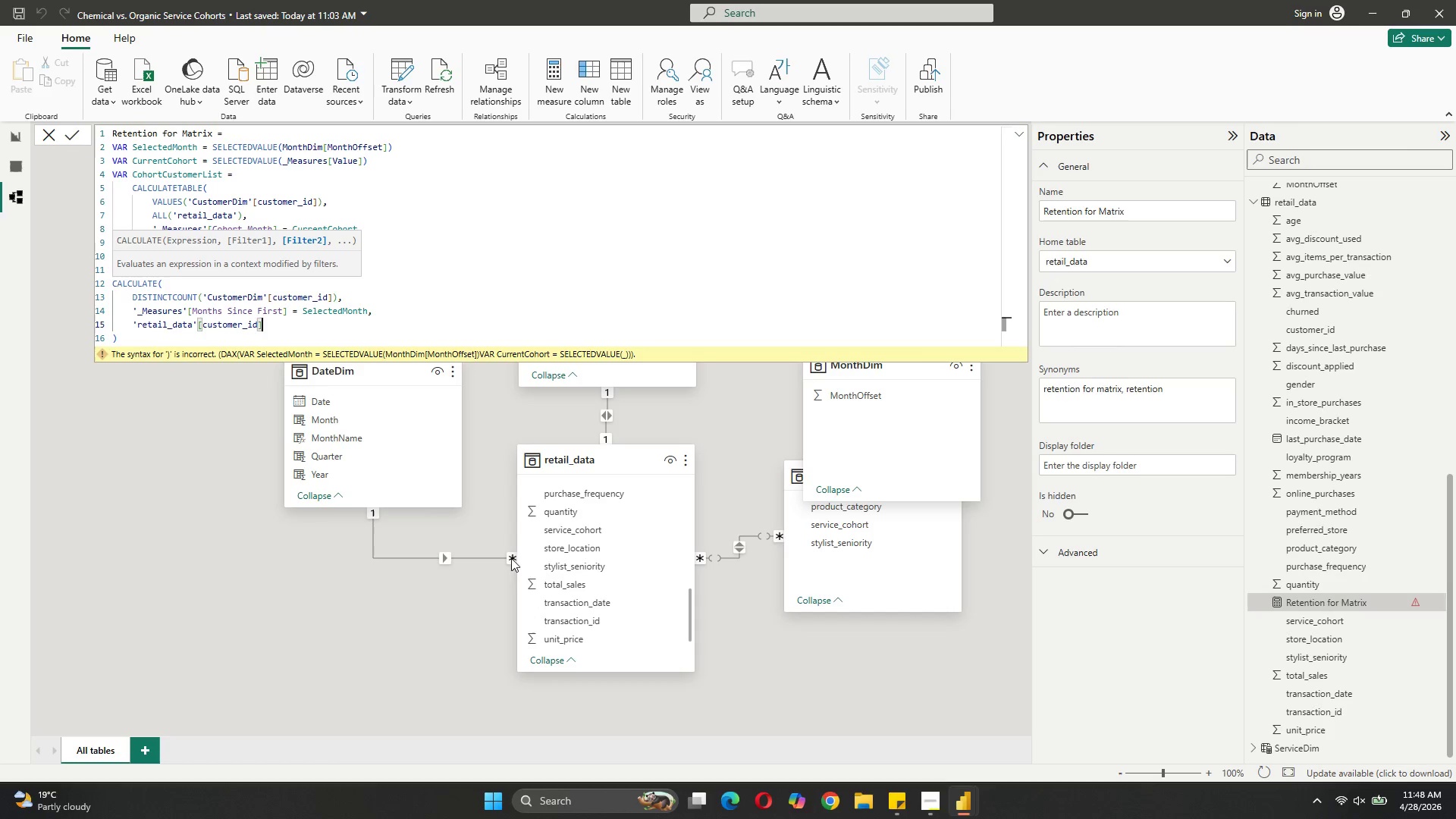 
type( IN Cohort)
 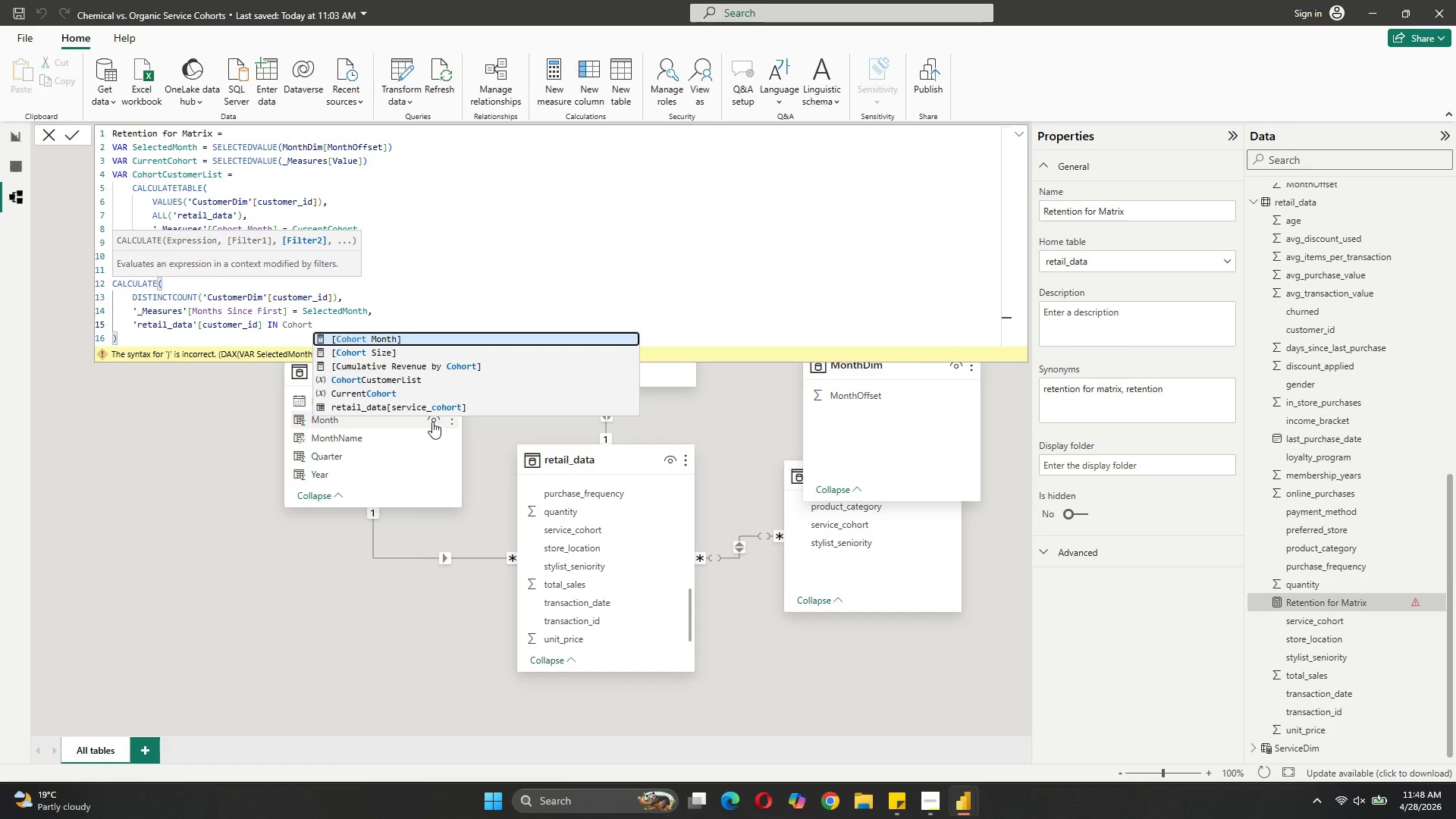 
left_click([406, 381])
 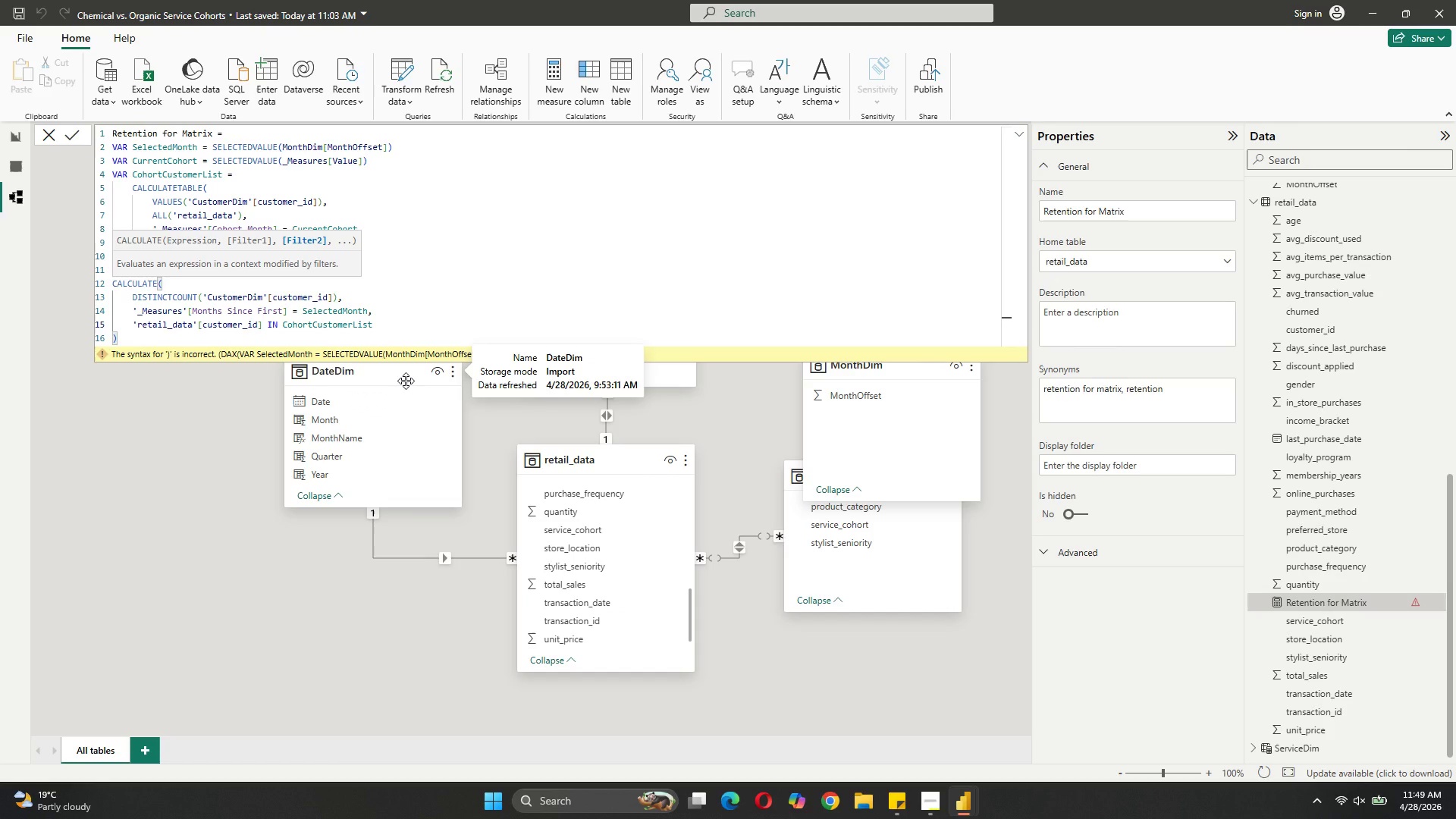 
key(Comma)
 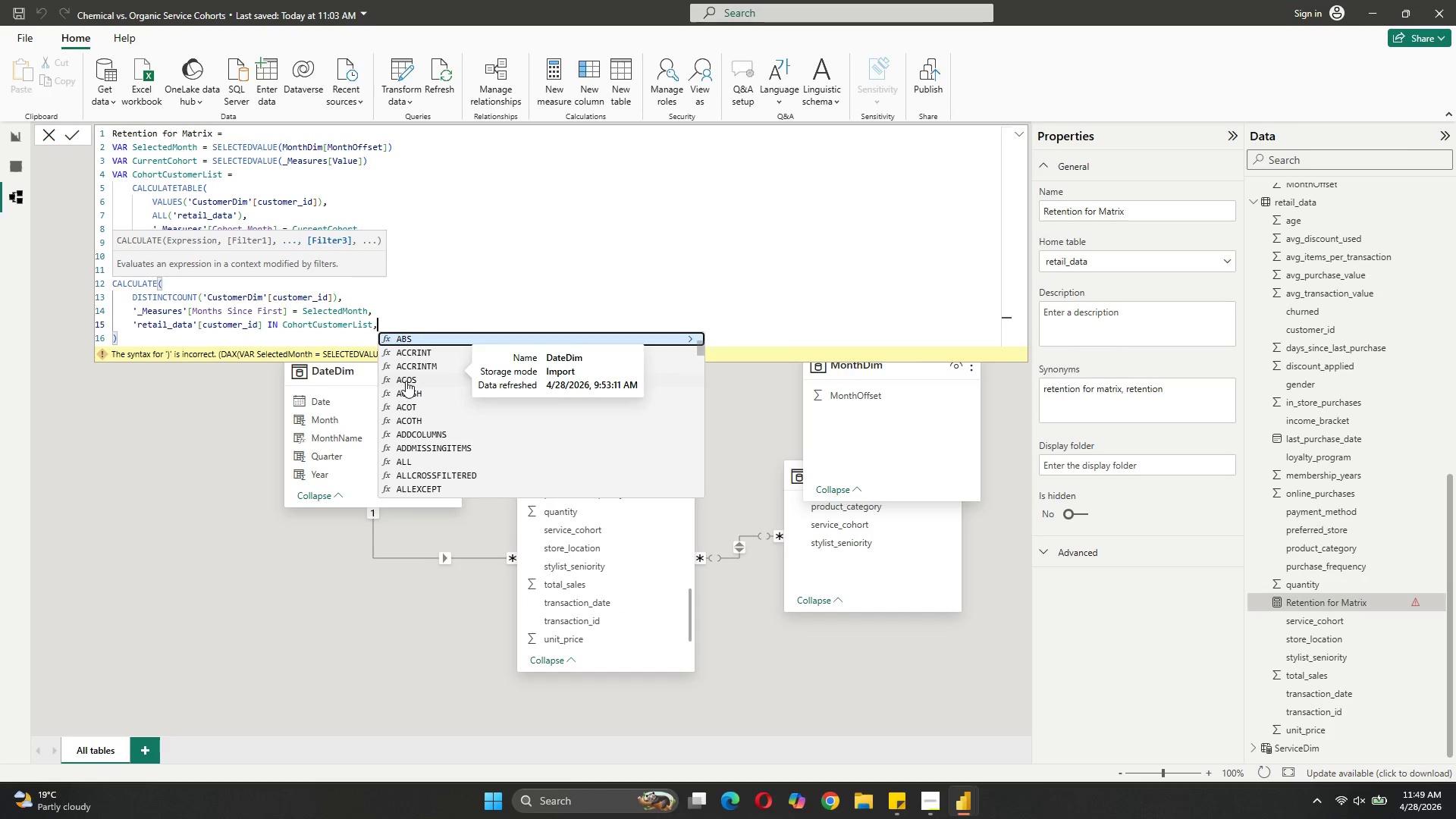 
key(Shift+ShiftRight)
 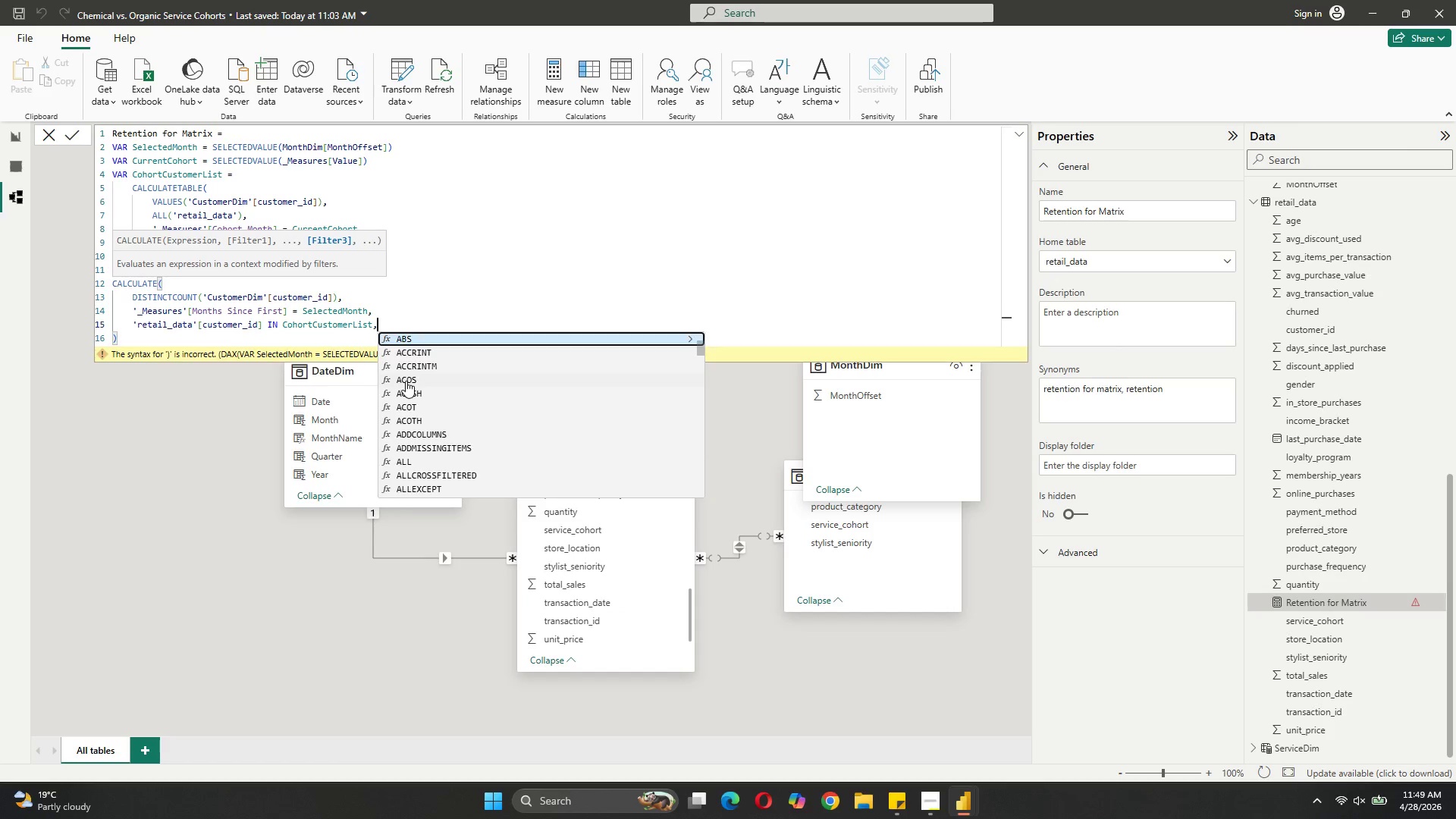 
key(Shift+Enter)
 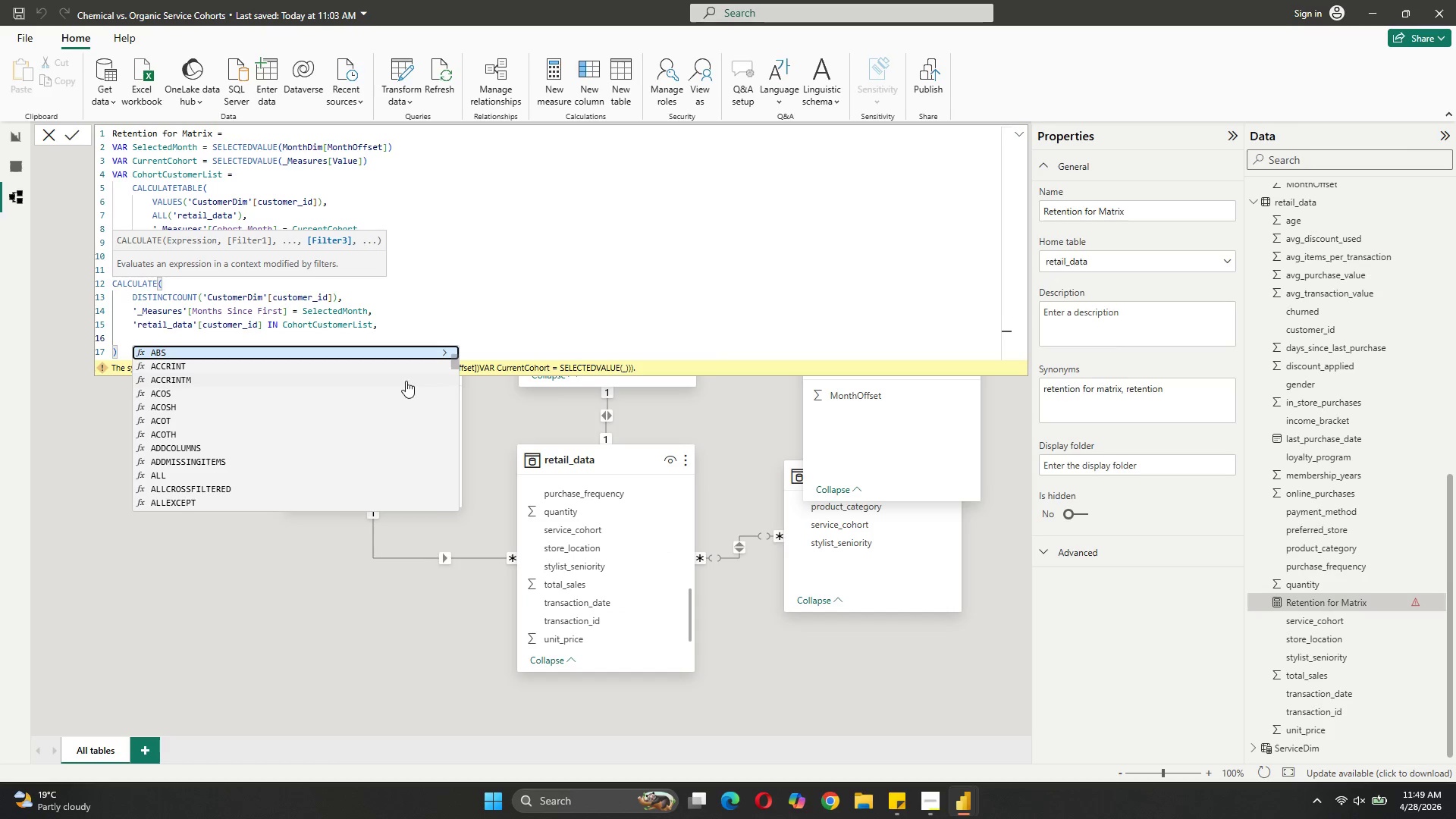 
type(ALL)
 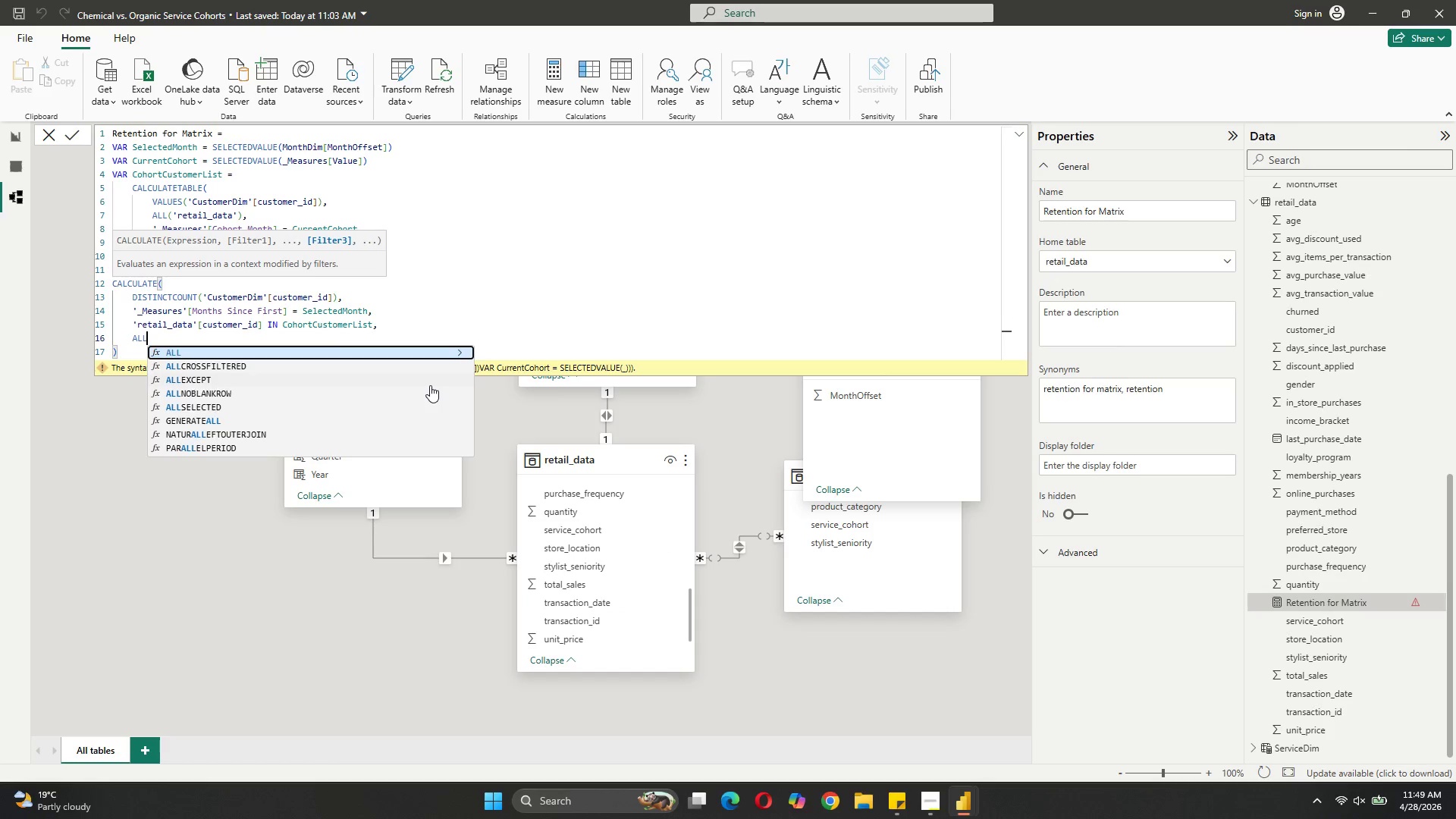 
key(Shift+9)
 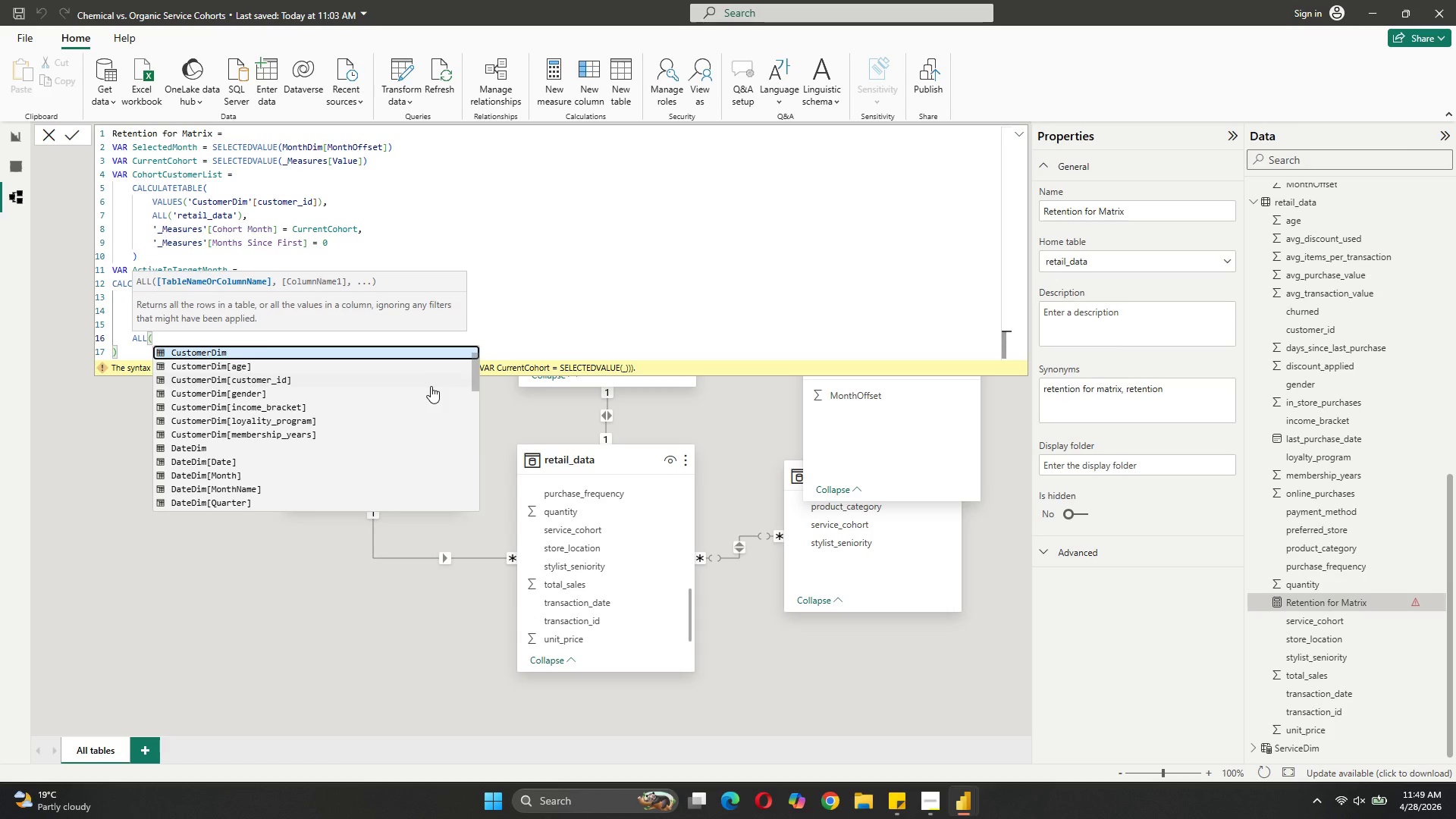 
key(Quote)
 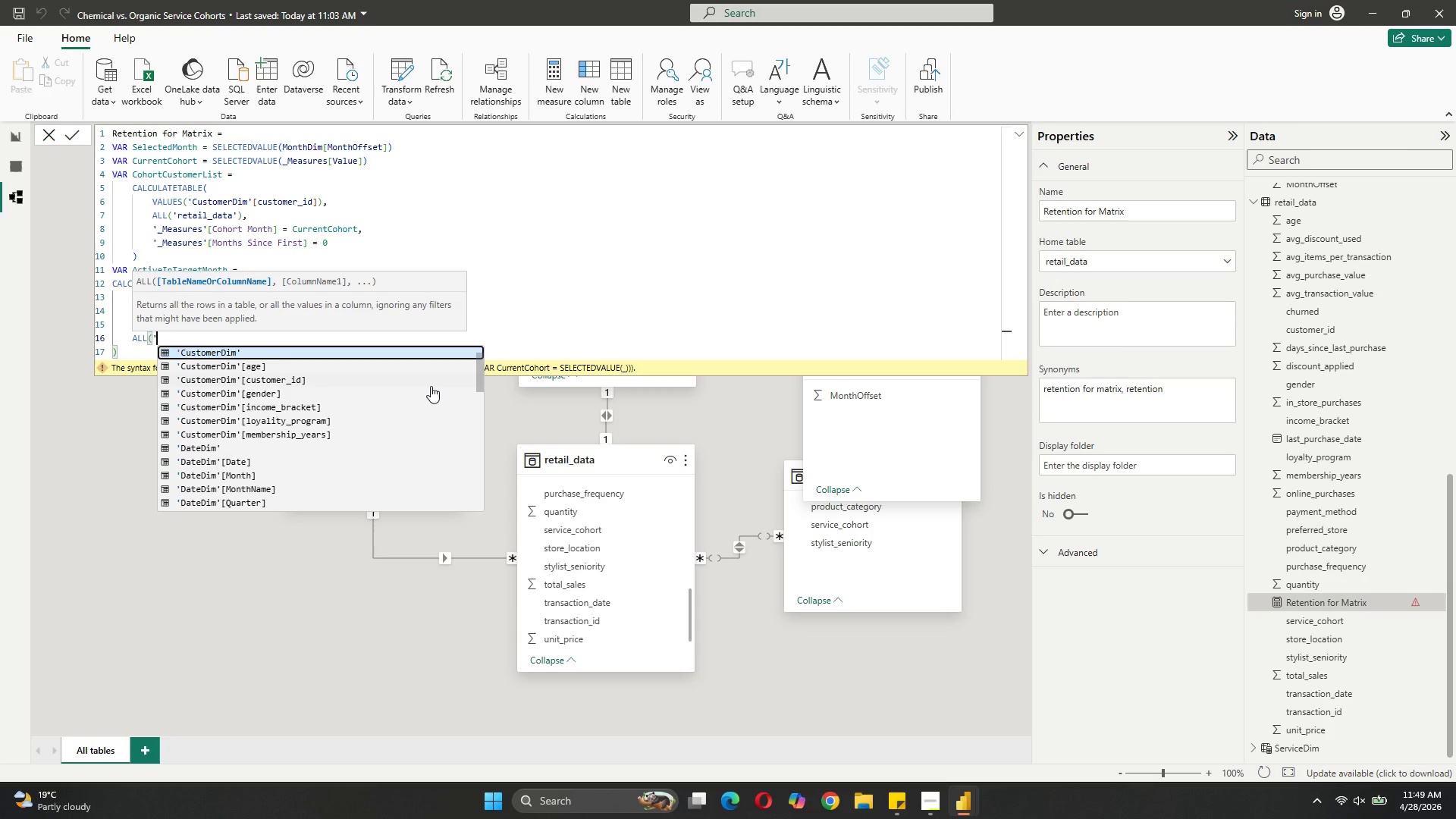 
scroll: coordinate [349, 434], scroll_direction: down, amount: 3.0
 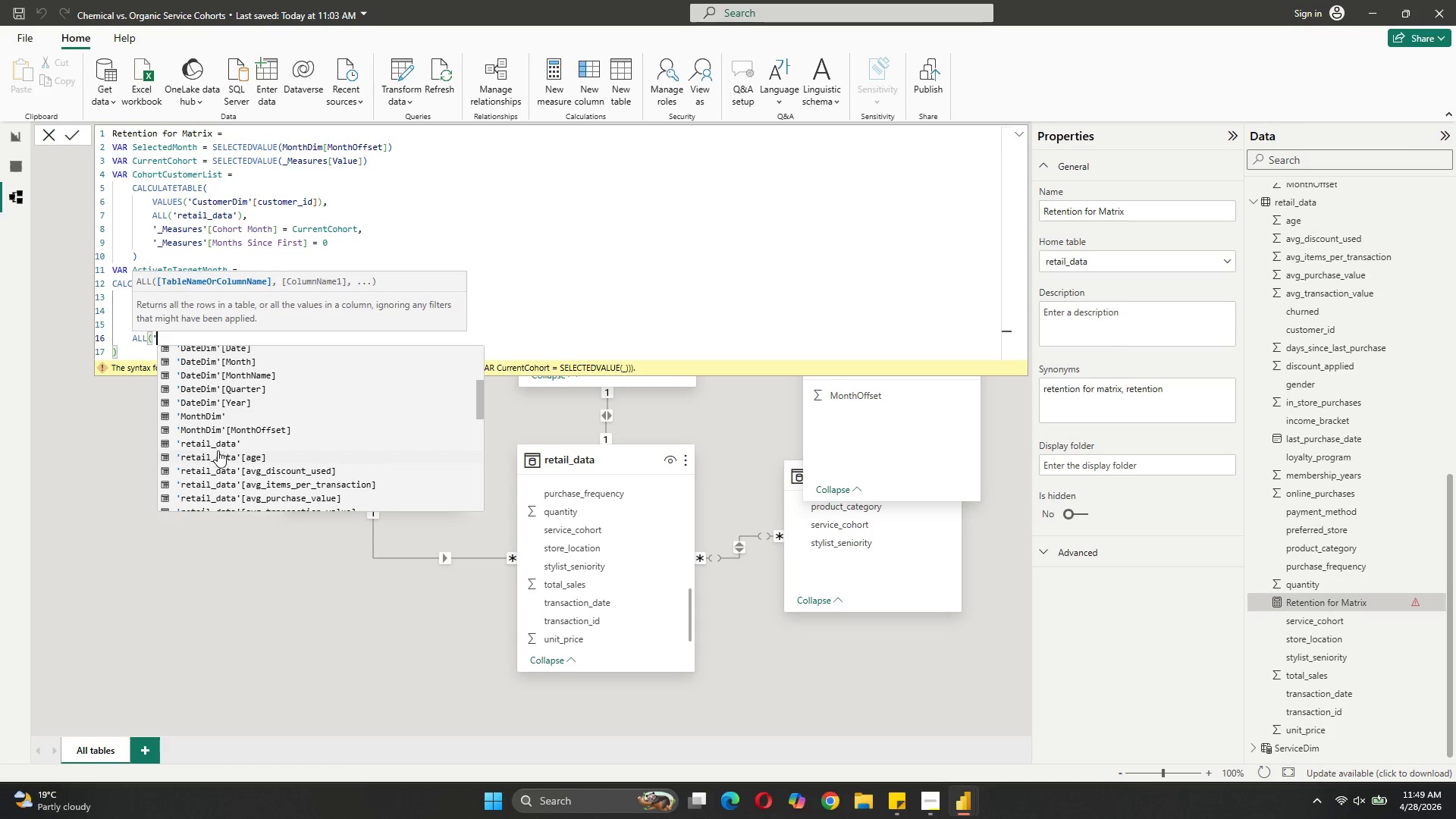 
key(Shift+0)
 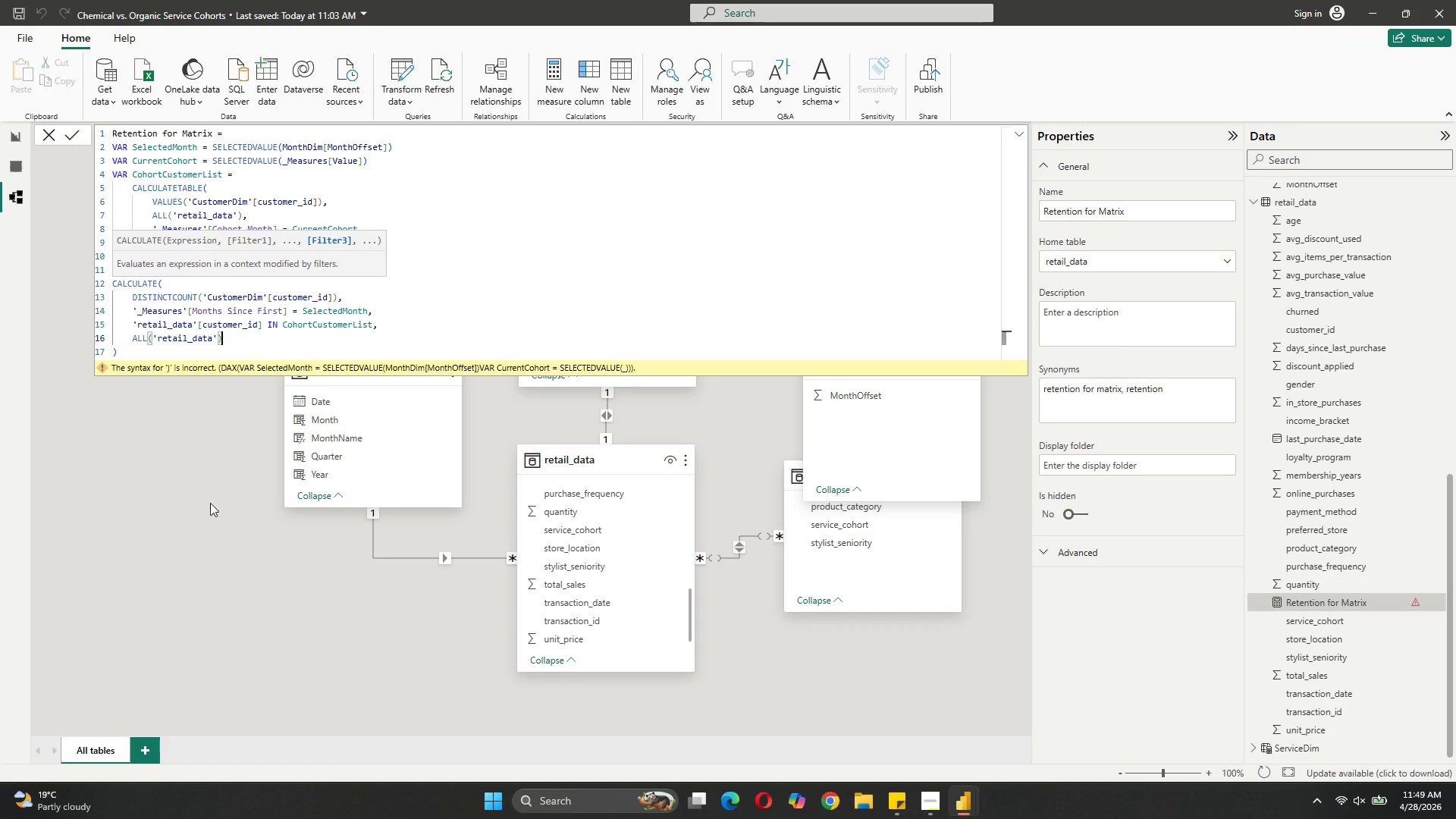 
left_click([127, 355])
 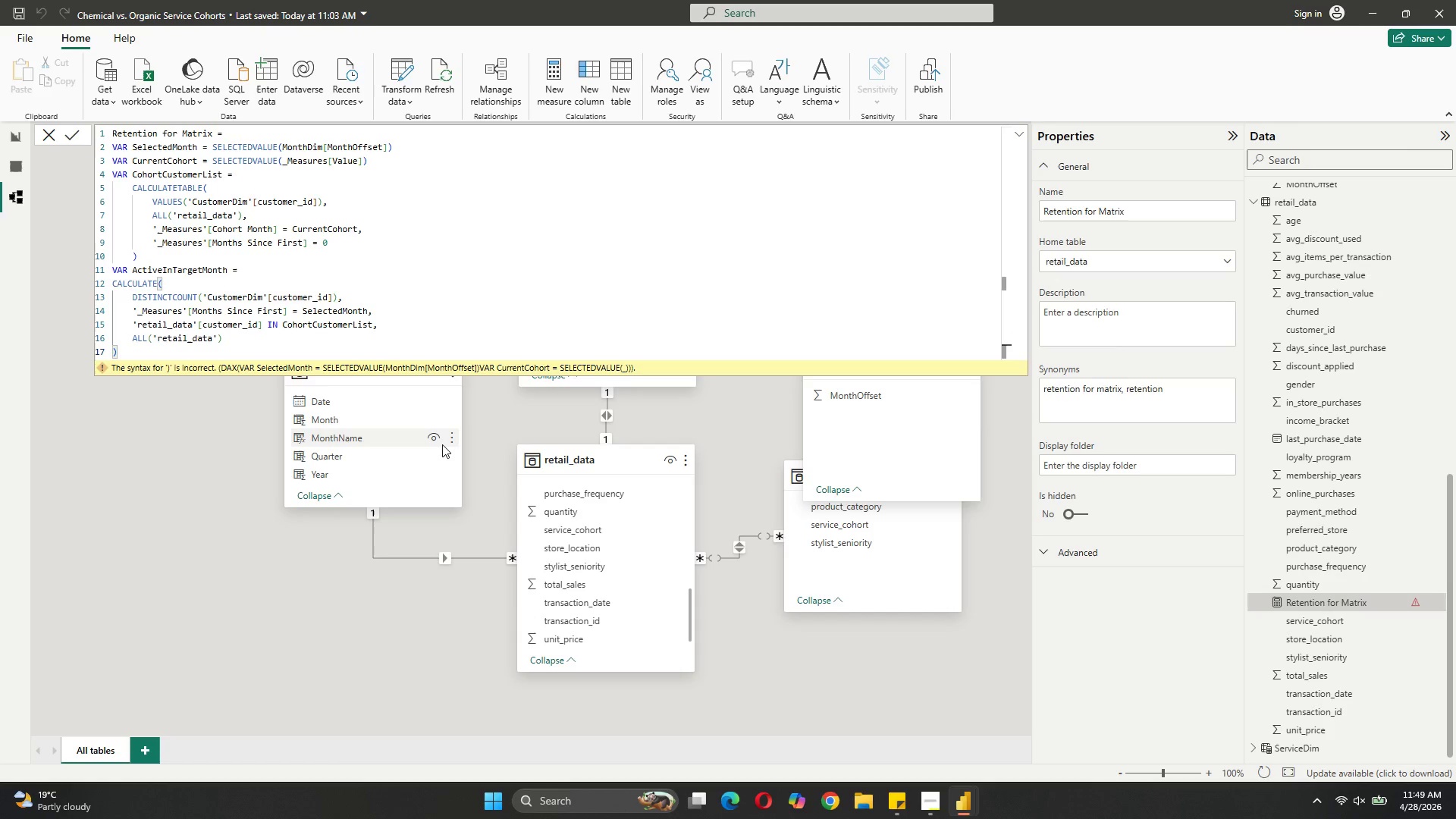 
key(Shift+ShiftRight)
 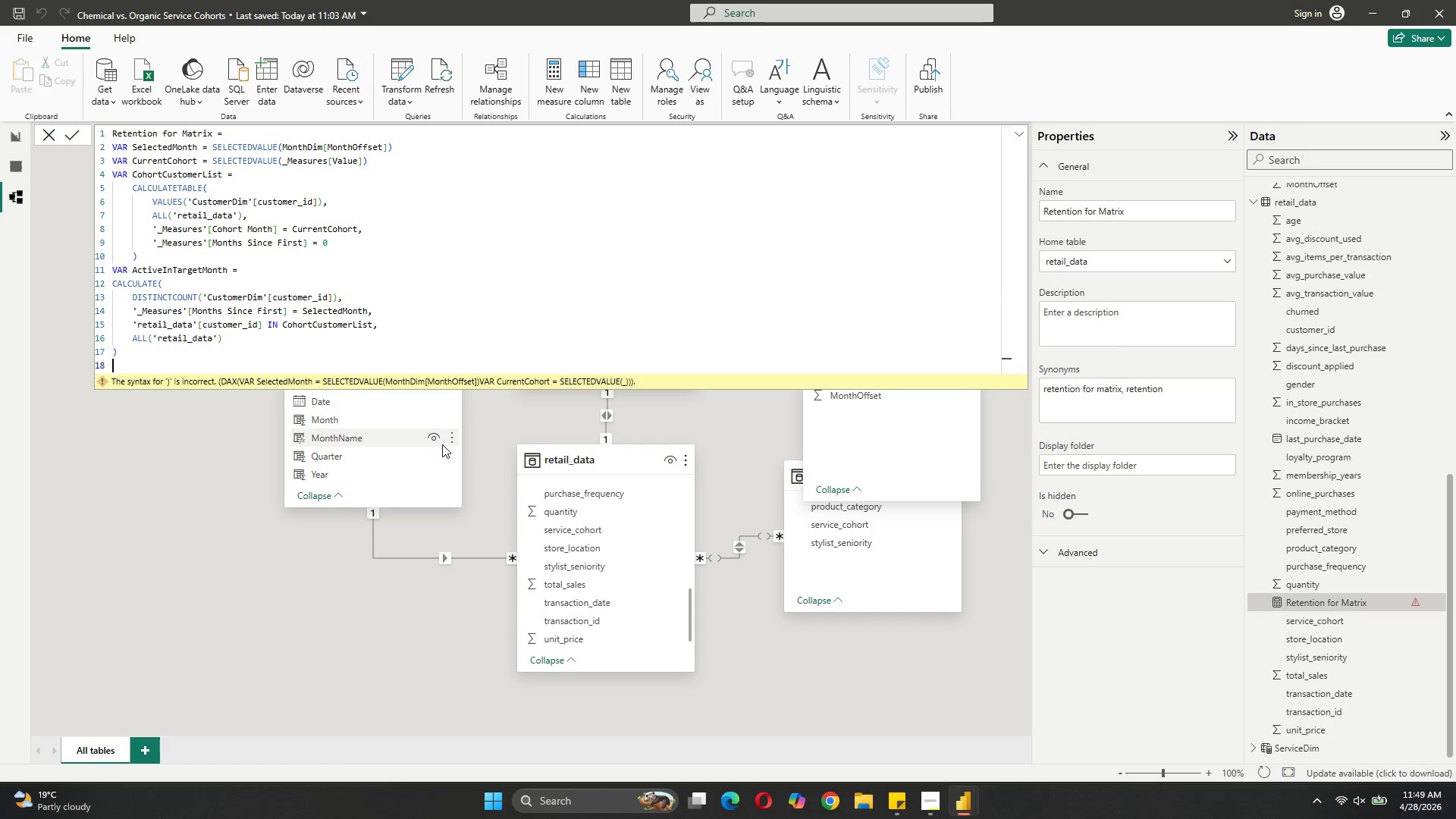 
key(Shift+Enter)
 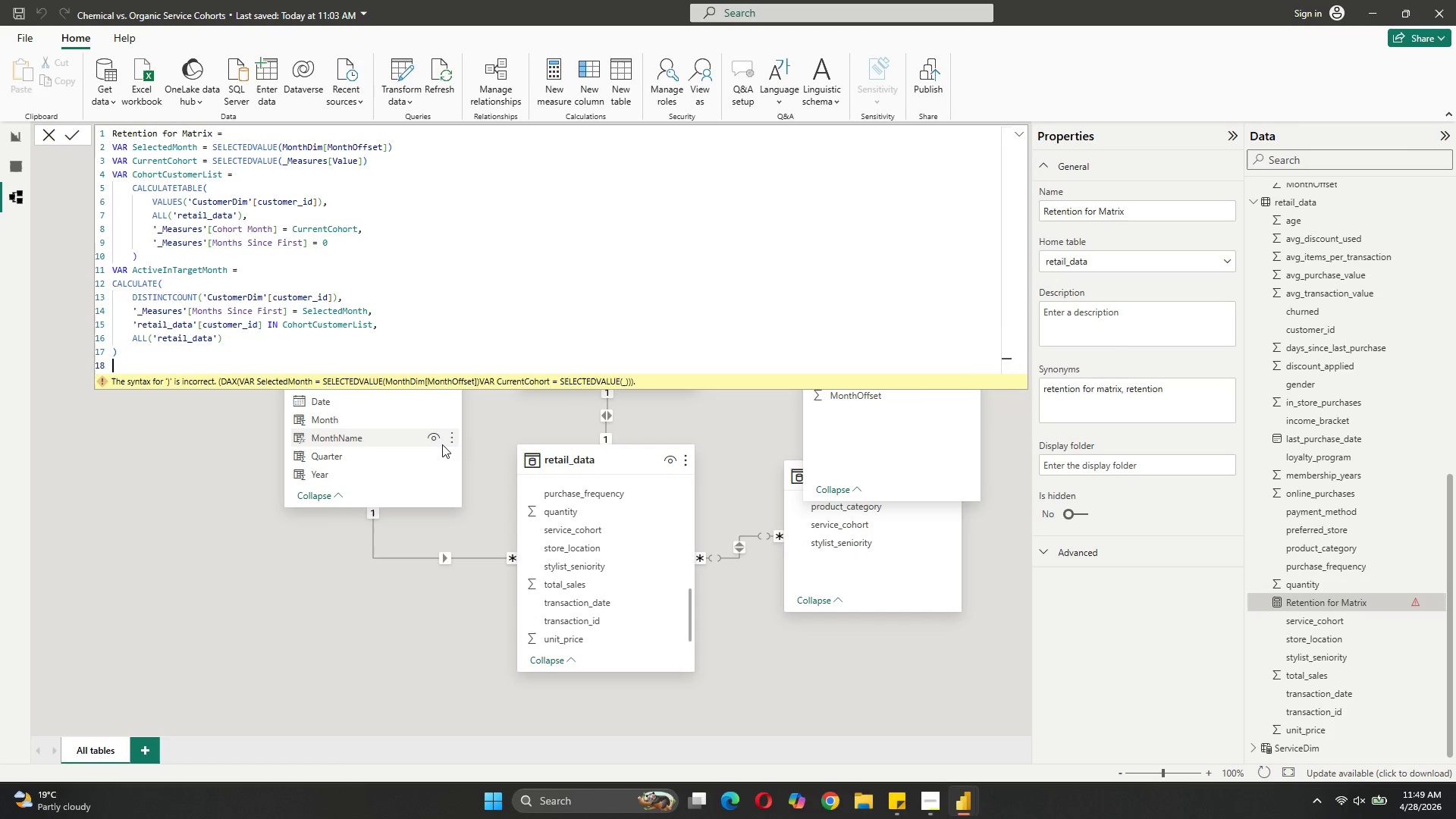 
type(VAR CohortSize = COUNT)
 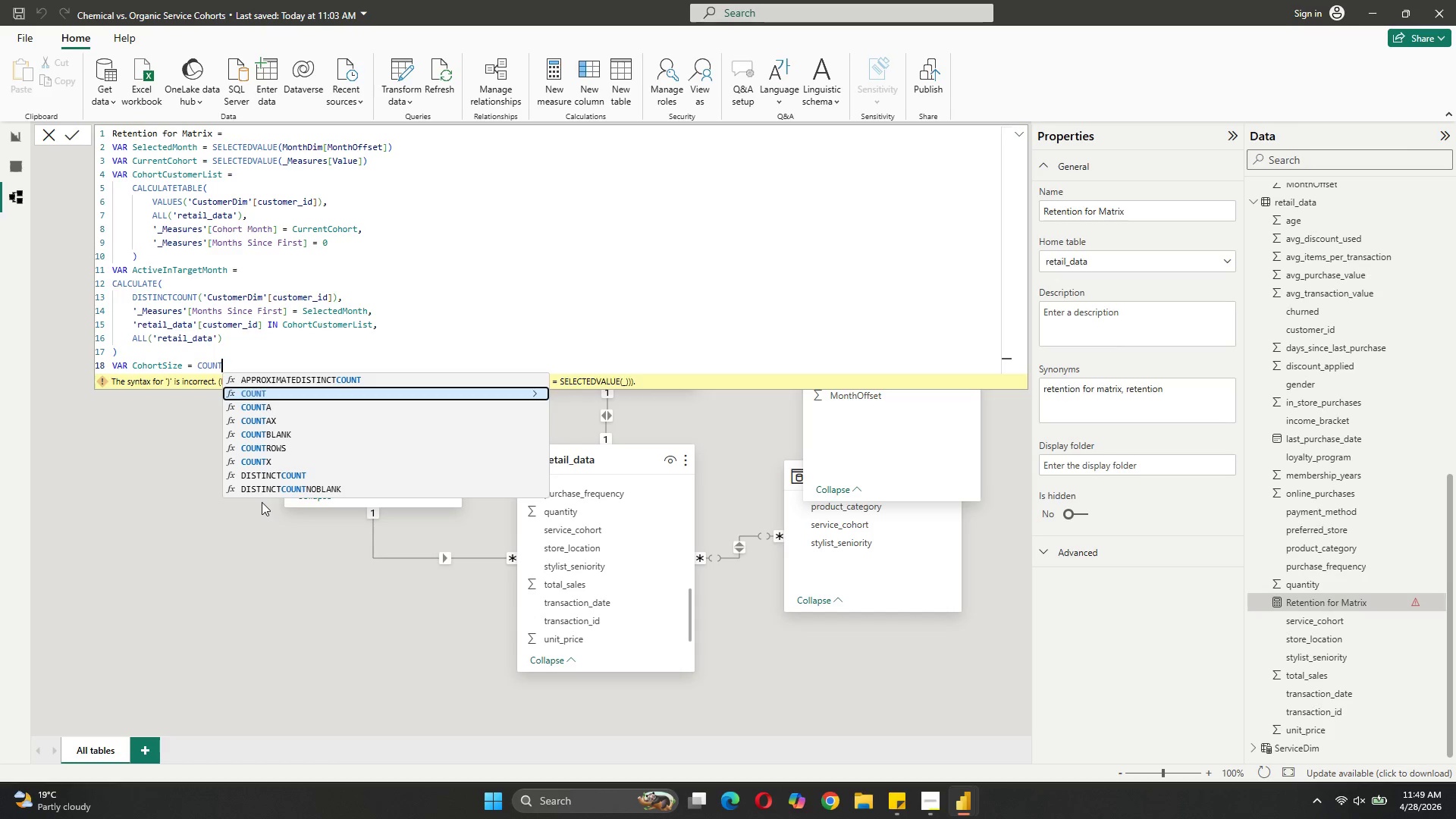 
left_click([275, 448])
 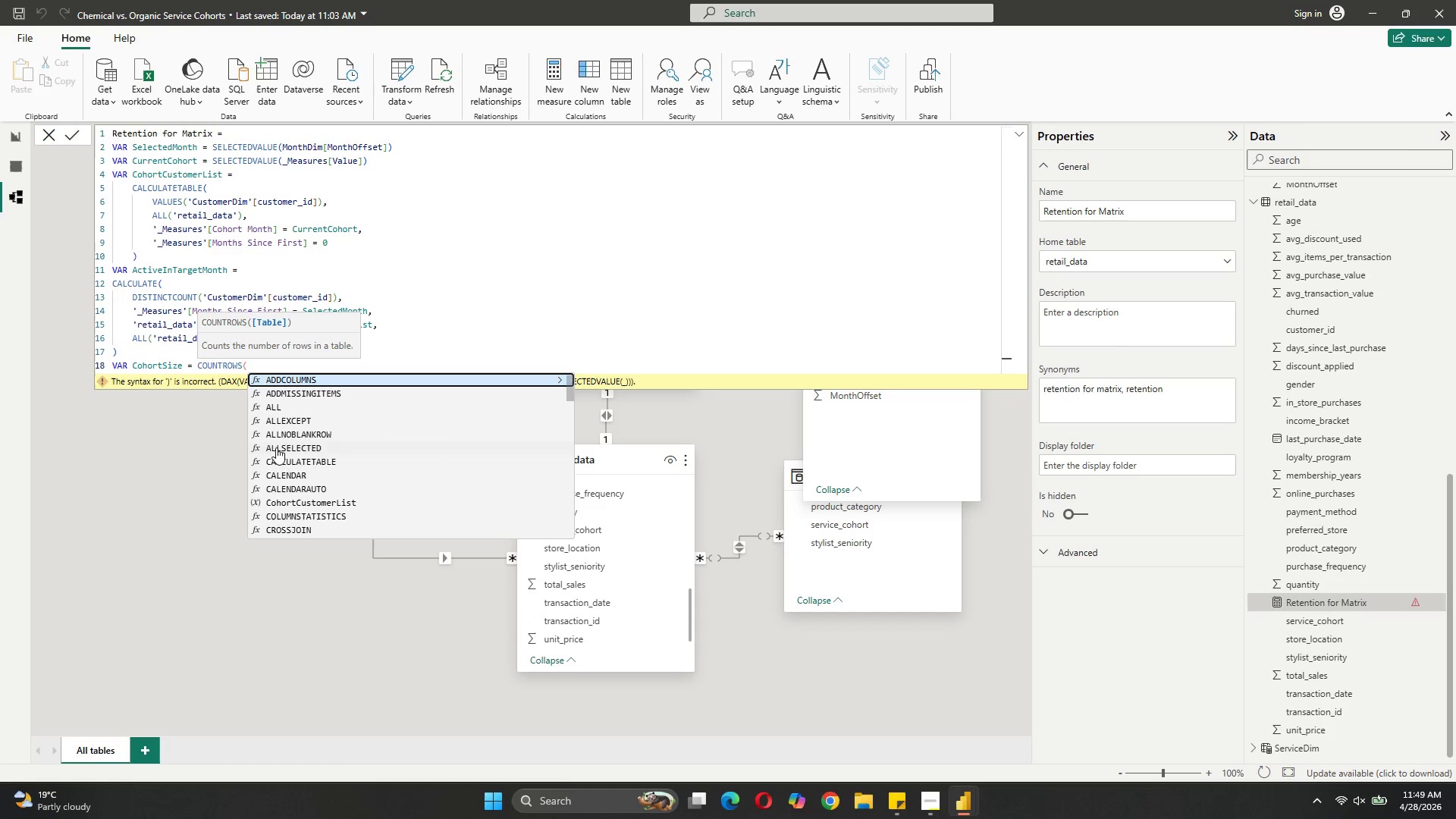 
key(C)
 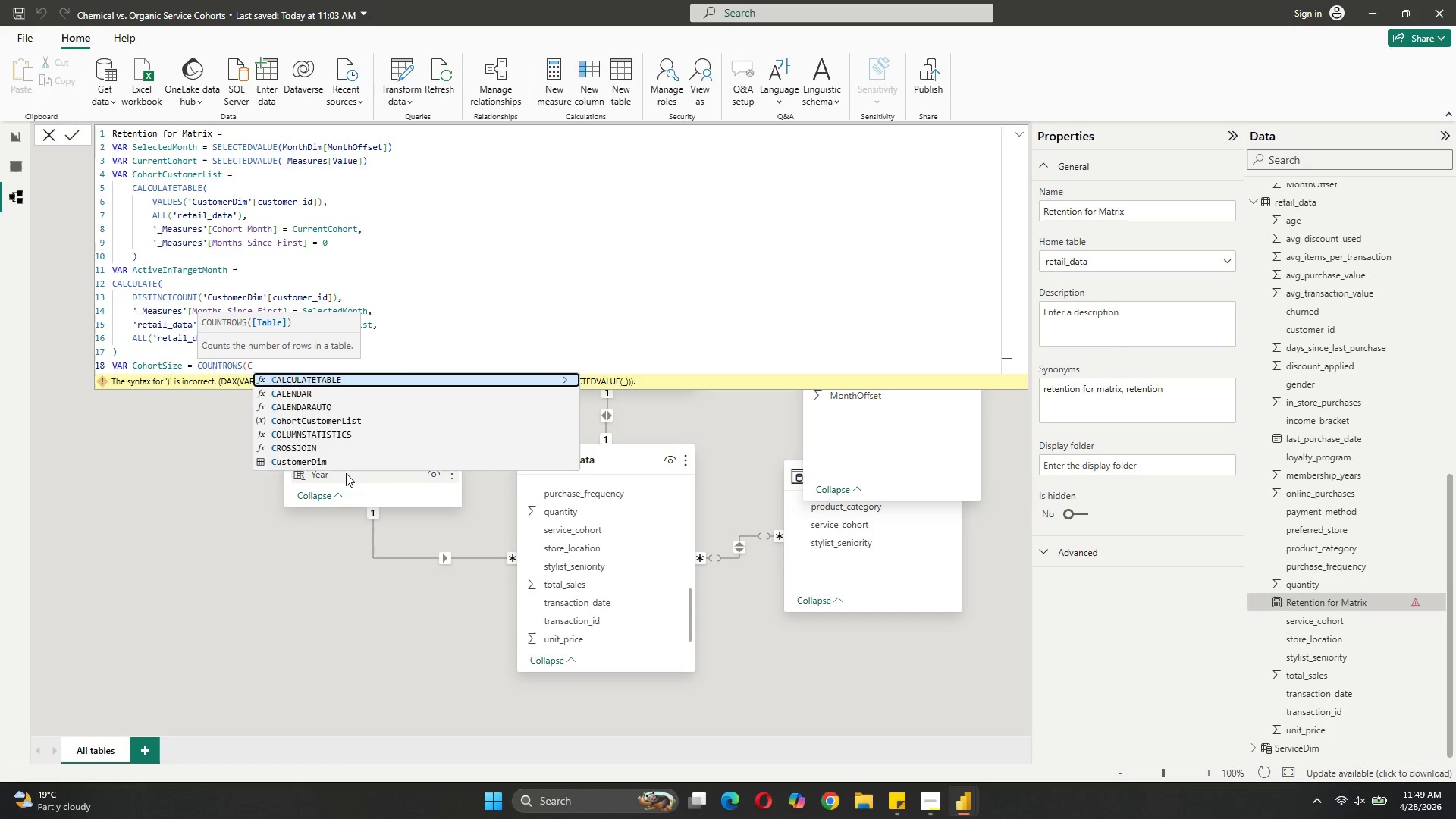 
key(CapsLock)
 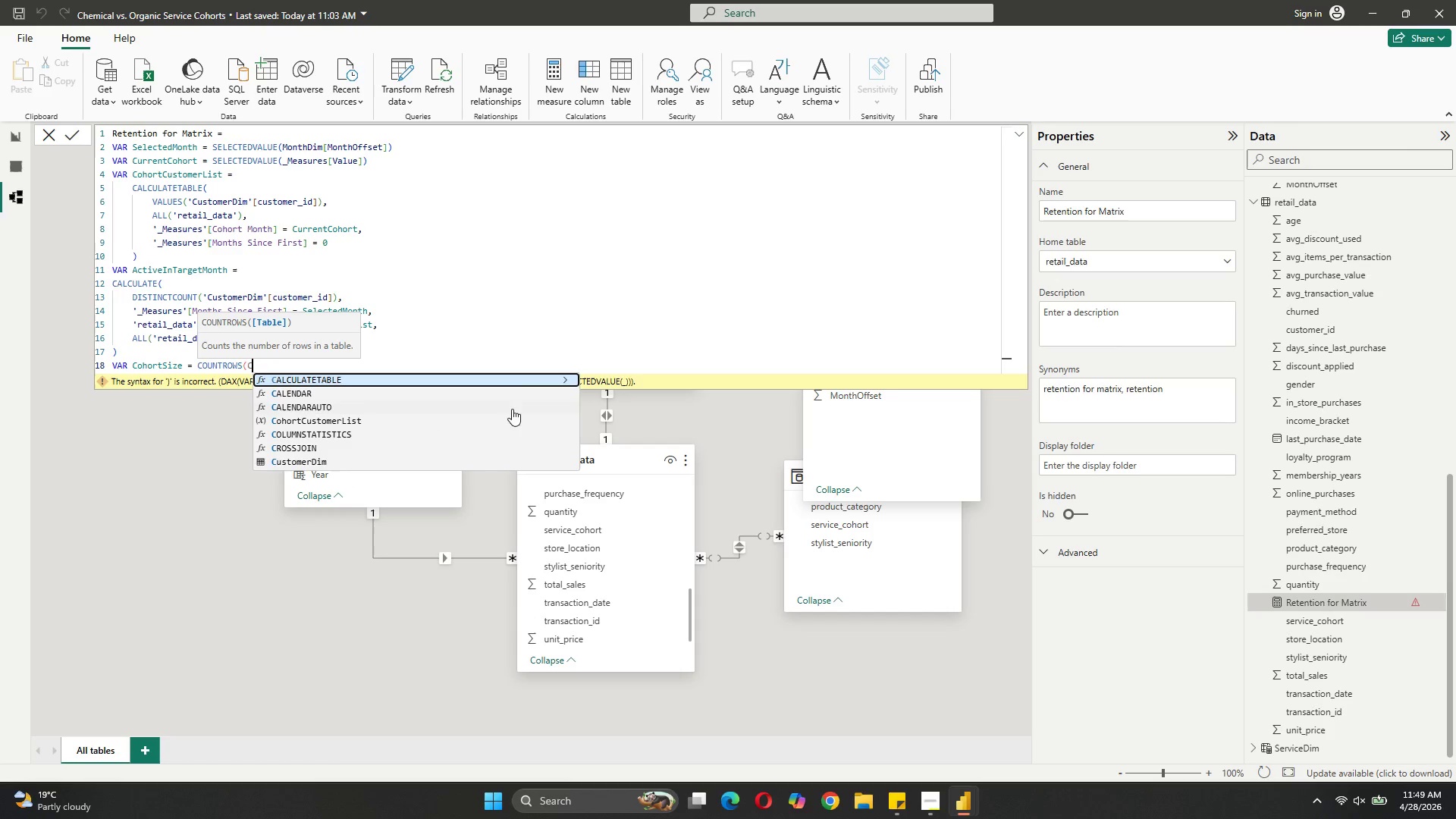 
left_click([403, 424])
 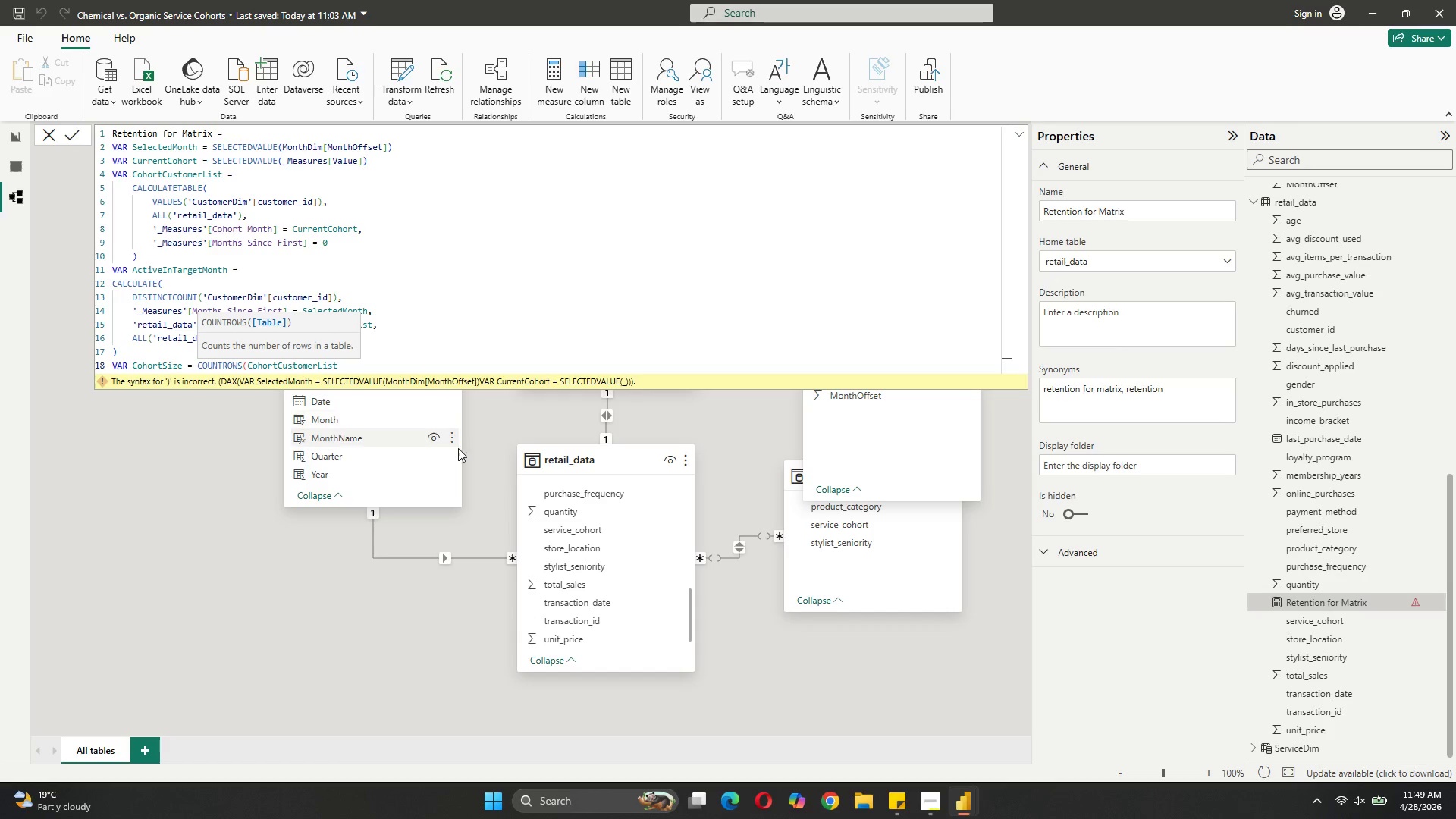 
key(Shift+0)
 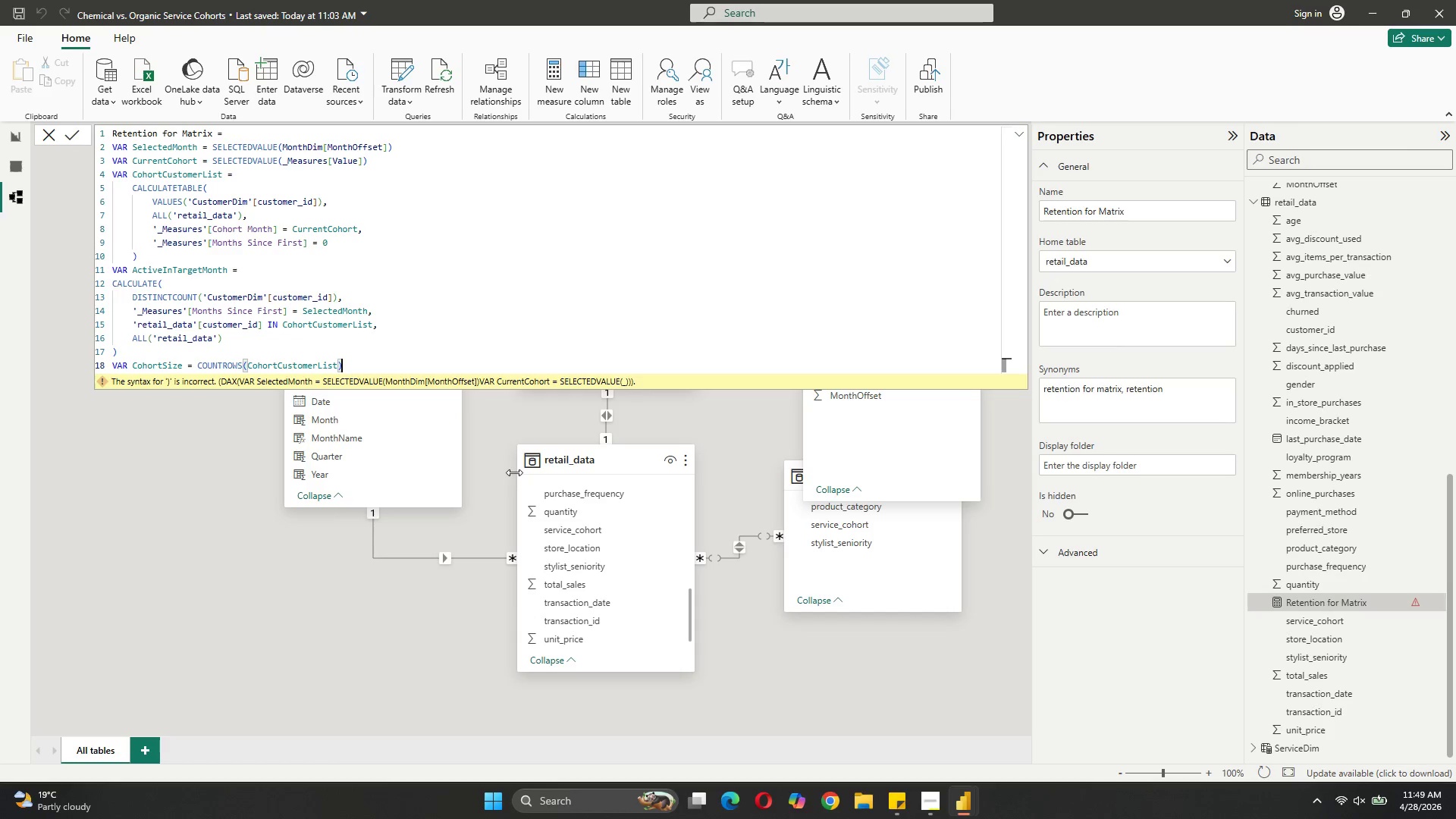 
key(Shift+Enter)
 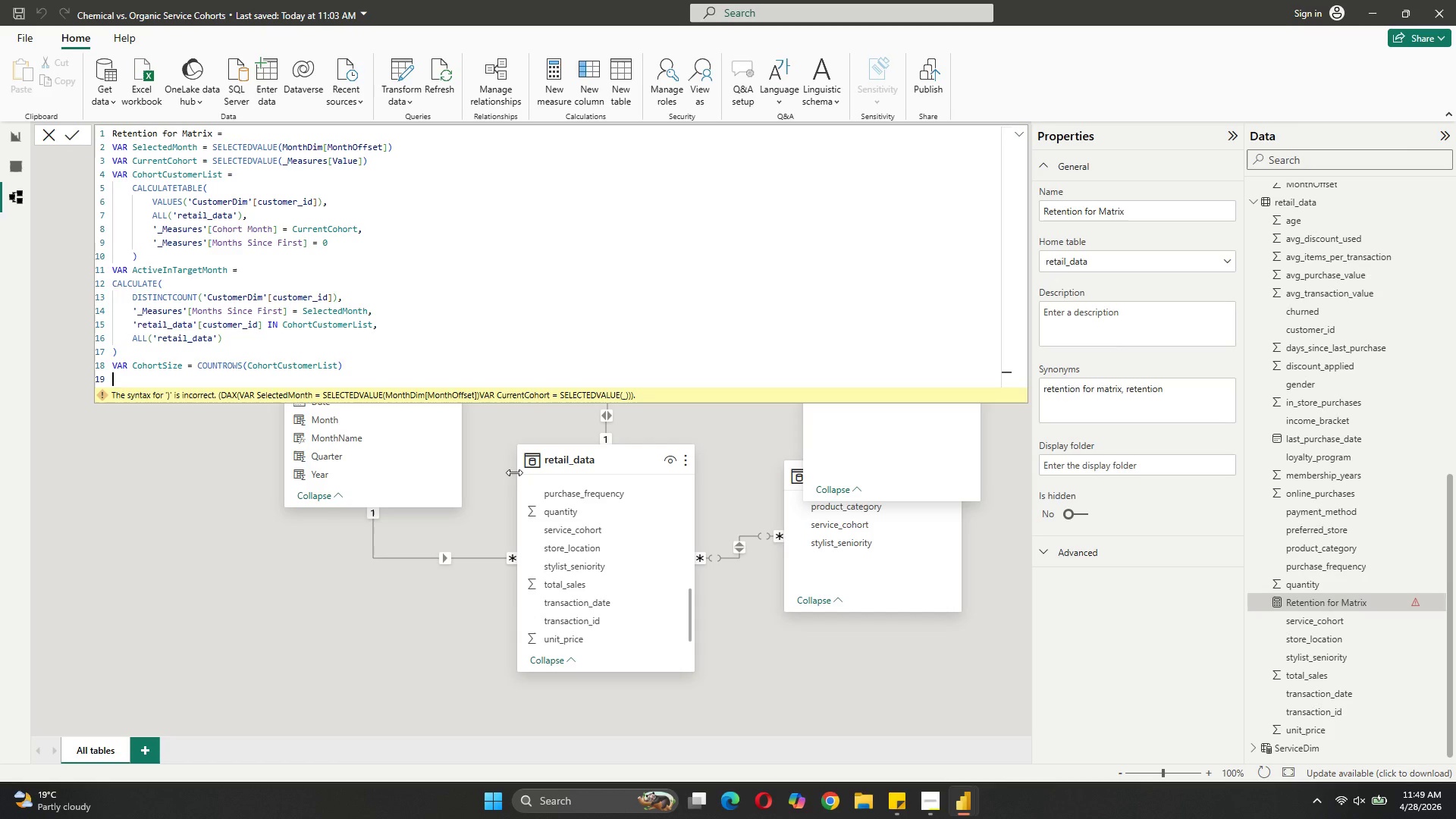 
type(RETURN)
 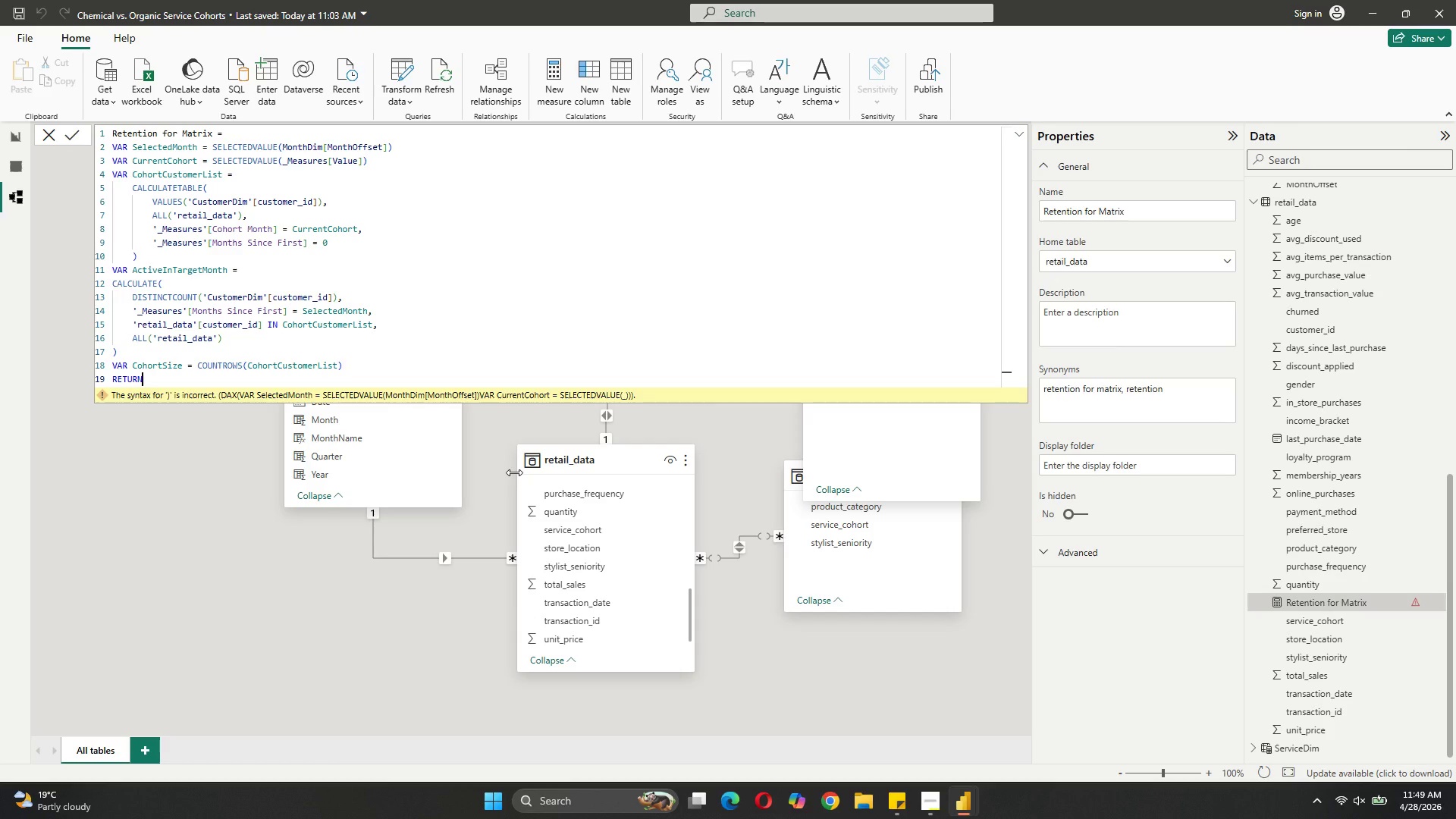 
key(Shift+Enter)
 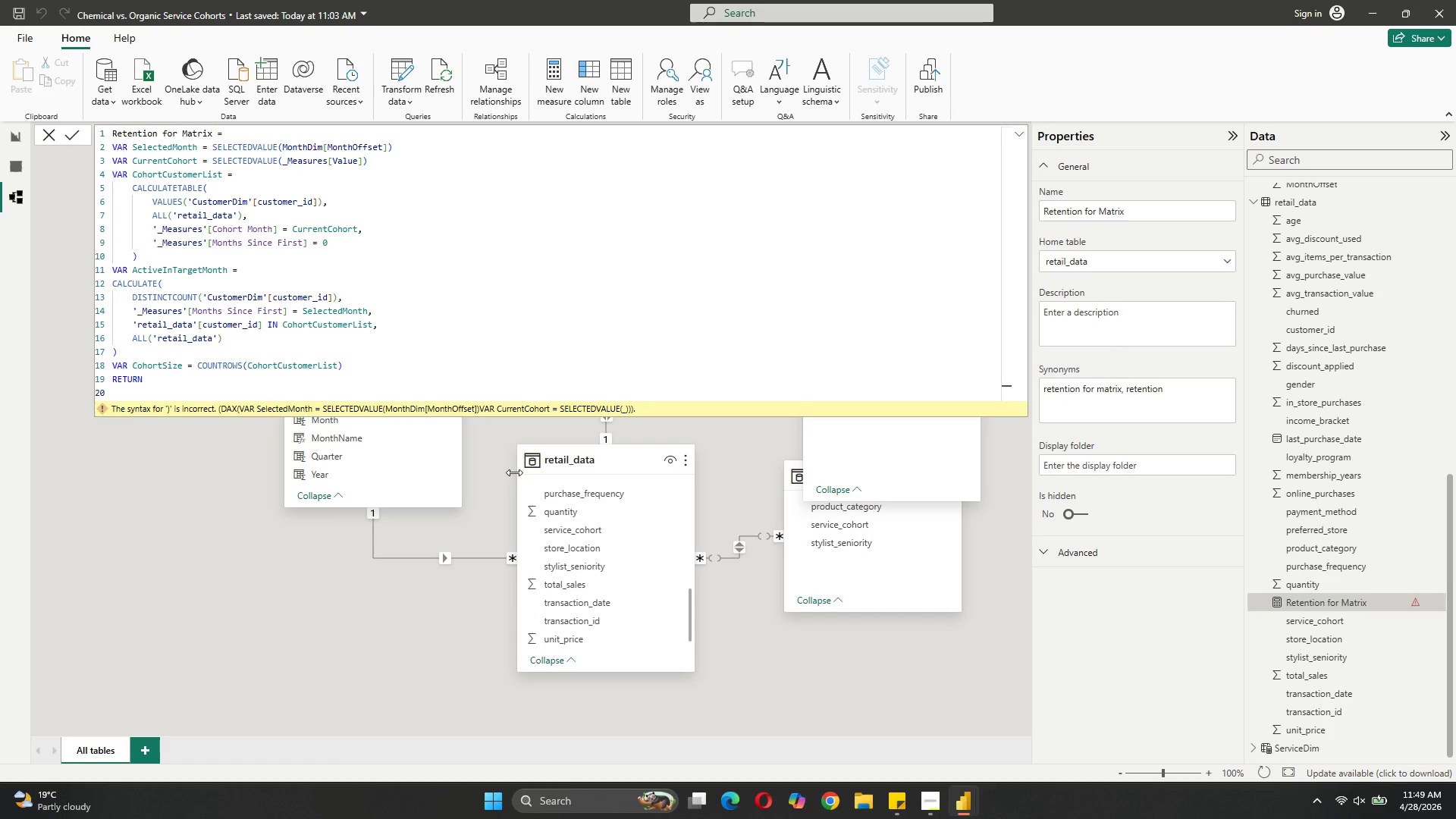 
key(Tab)
type(IF(IS)
 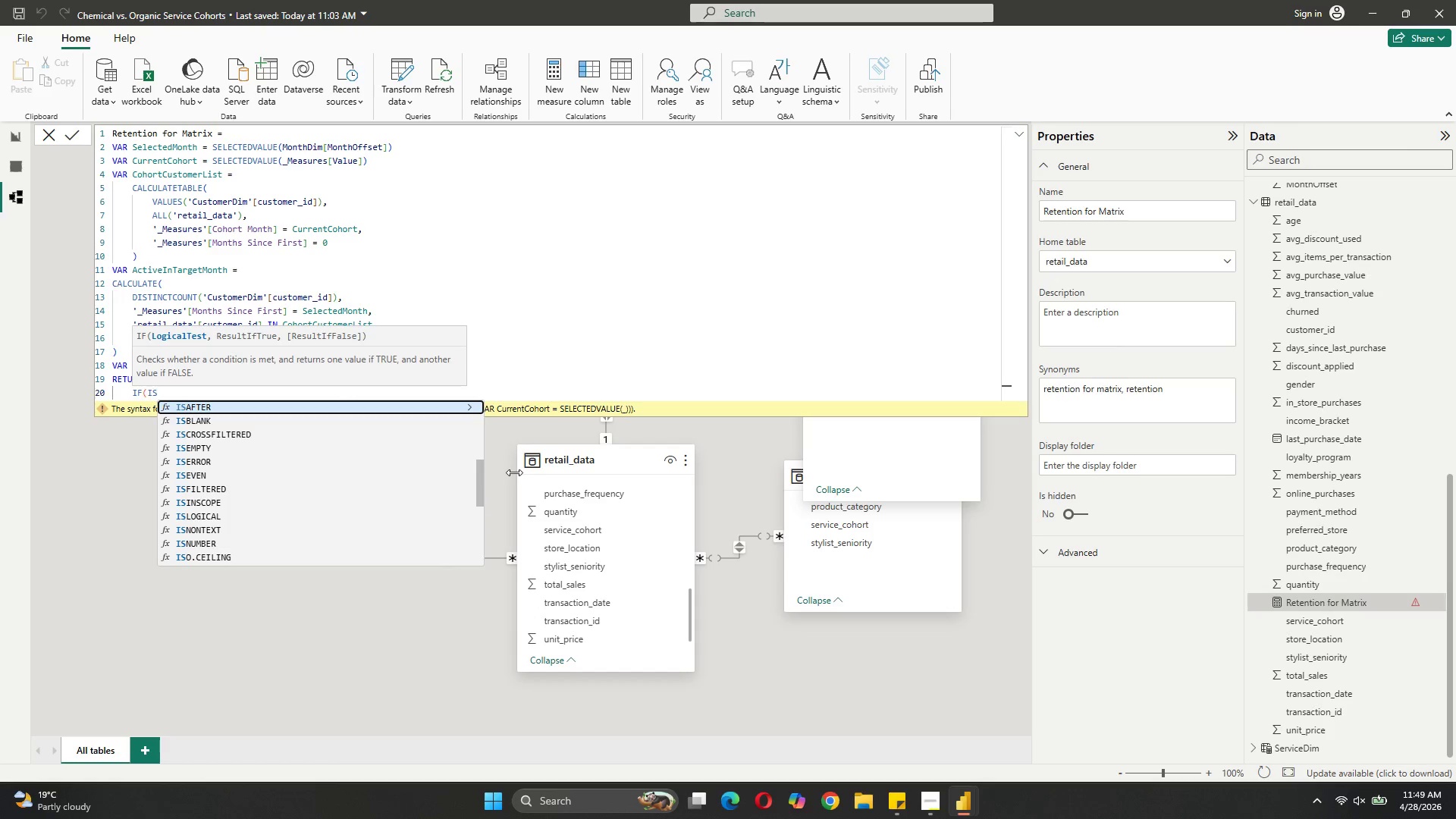 
left_click([220, 424])
 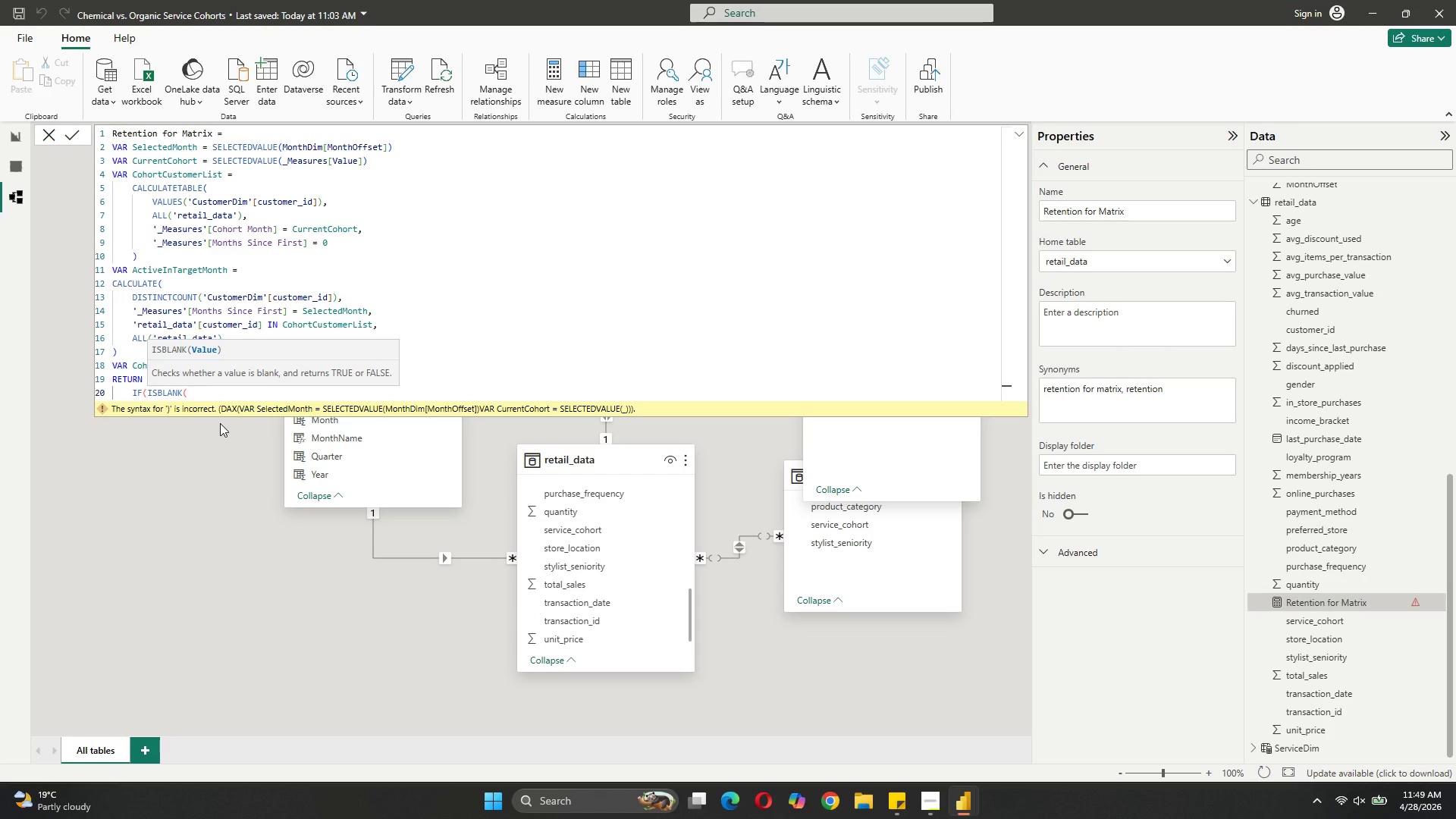 
hold_key(key=ShiftLeft, duration=0.52)
 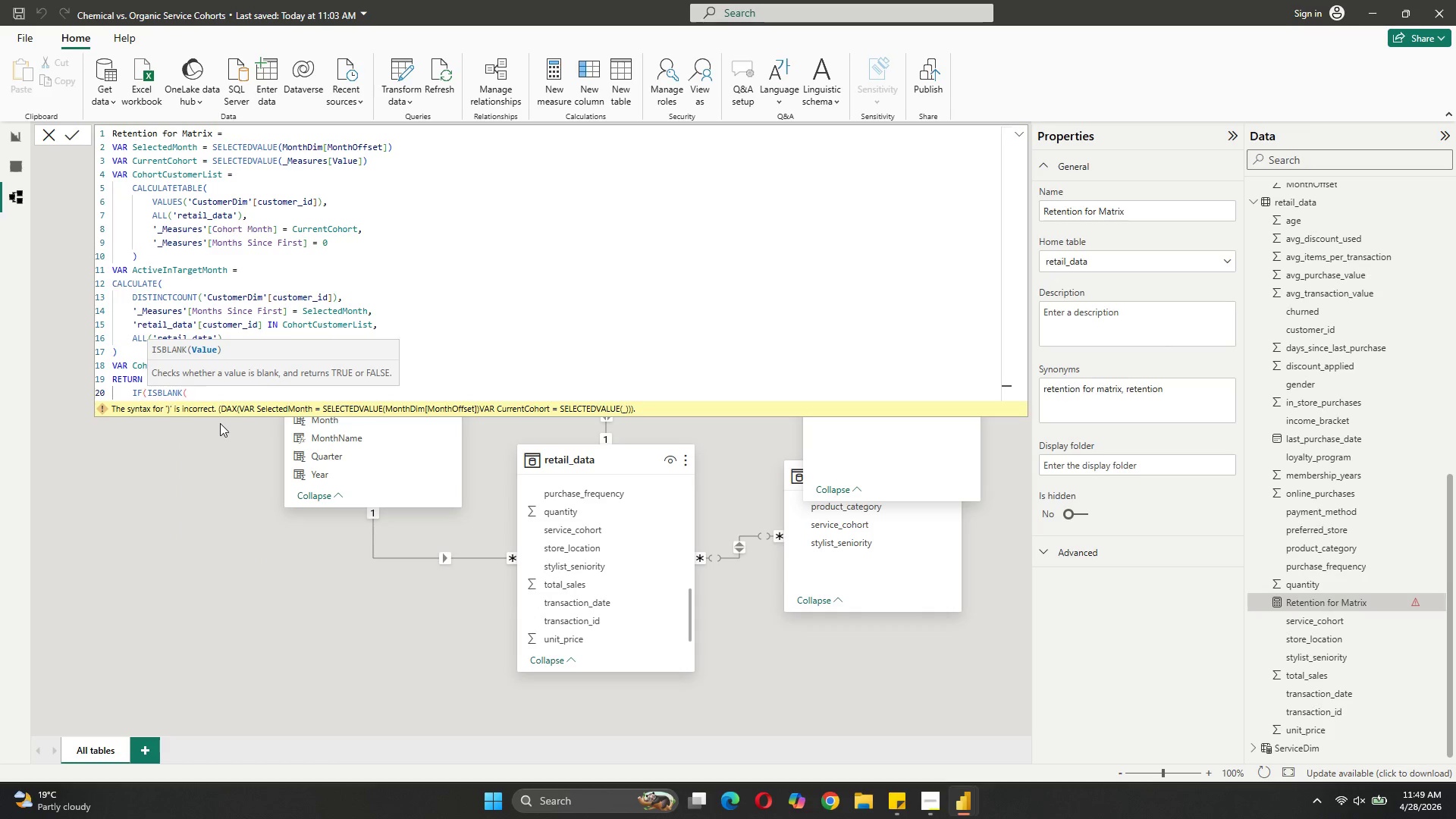 
type(Act)
 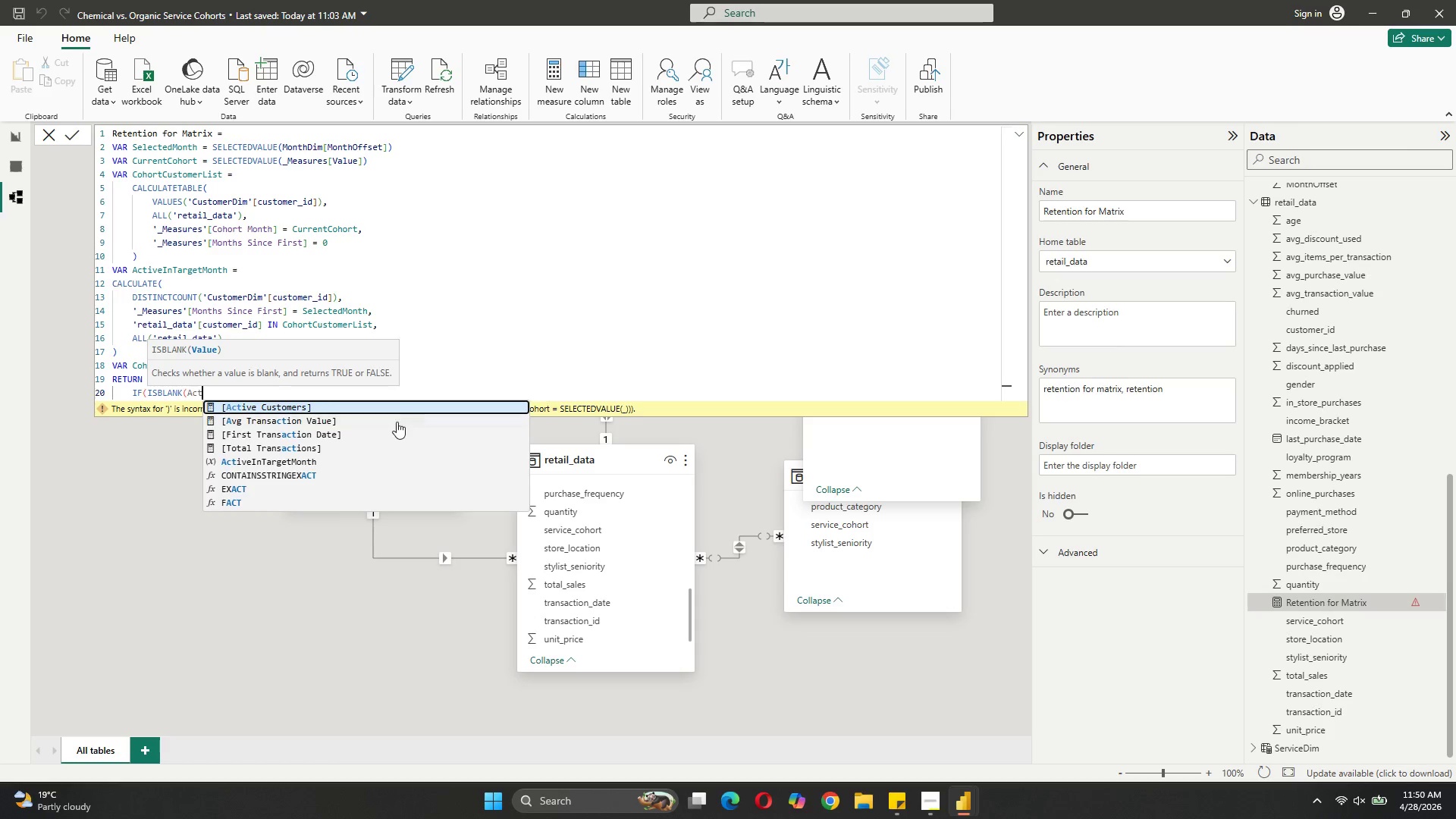 
wait(7.06)
 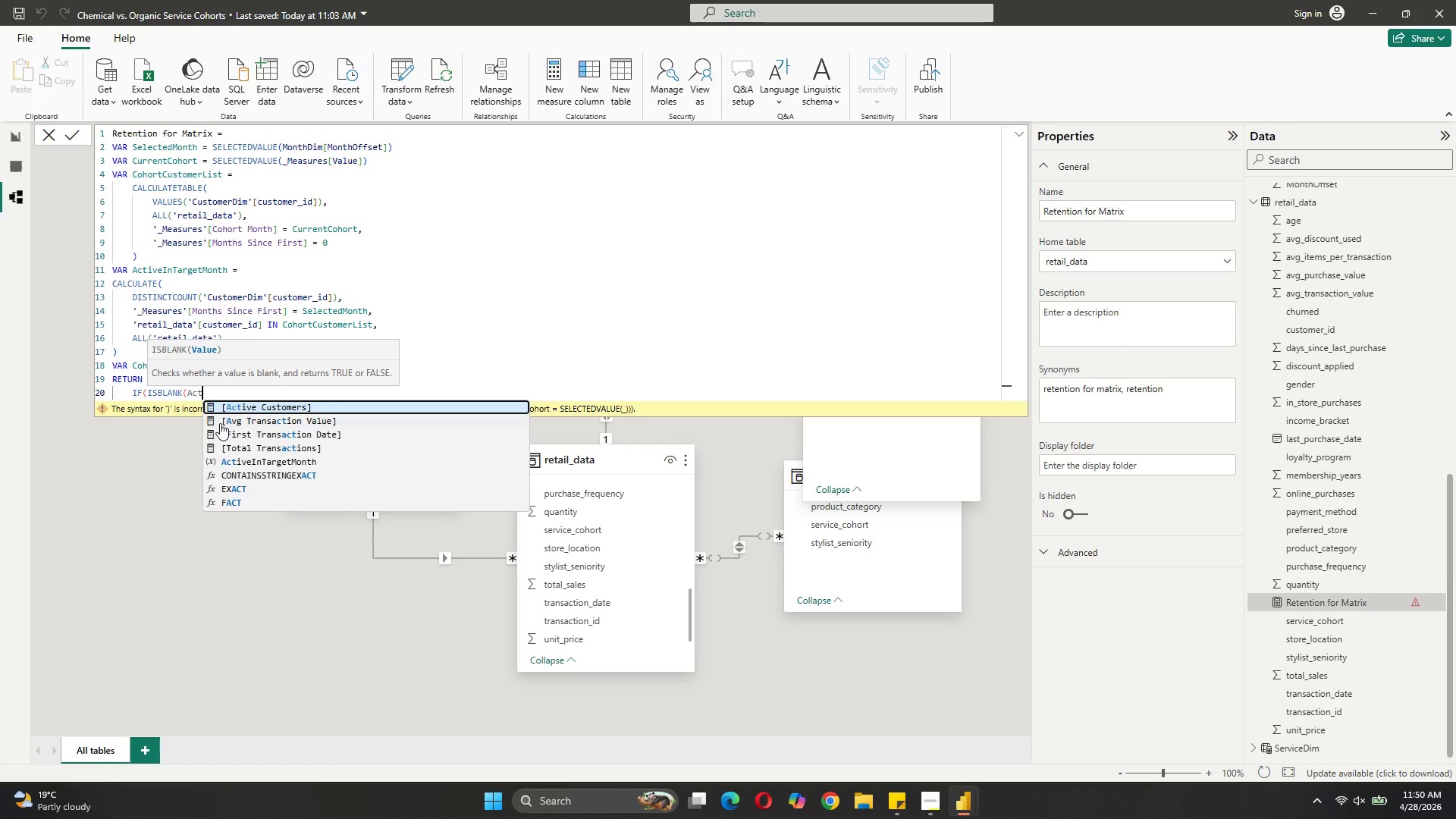 
left_click([290, 460])
 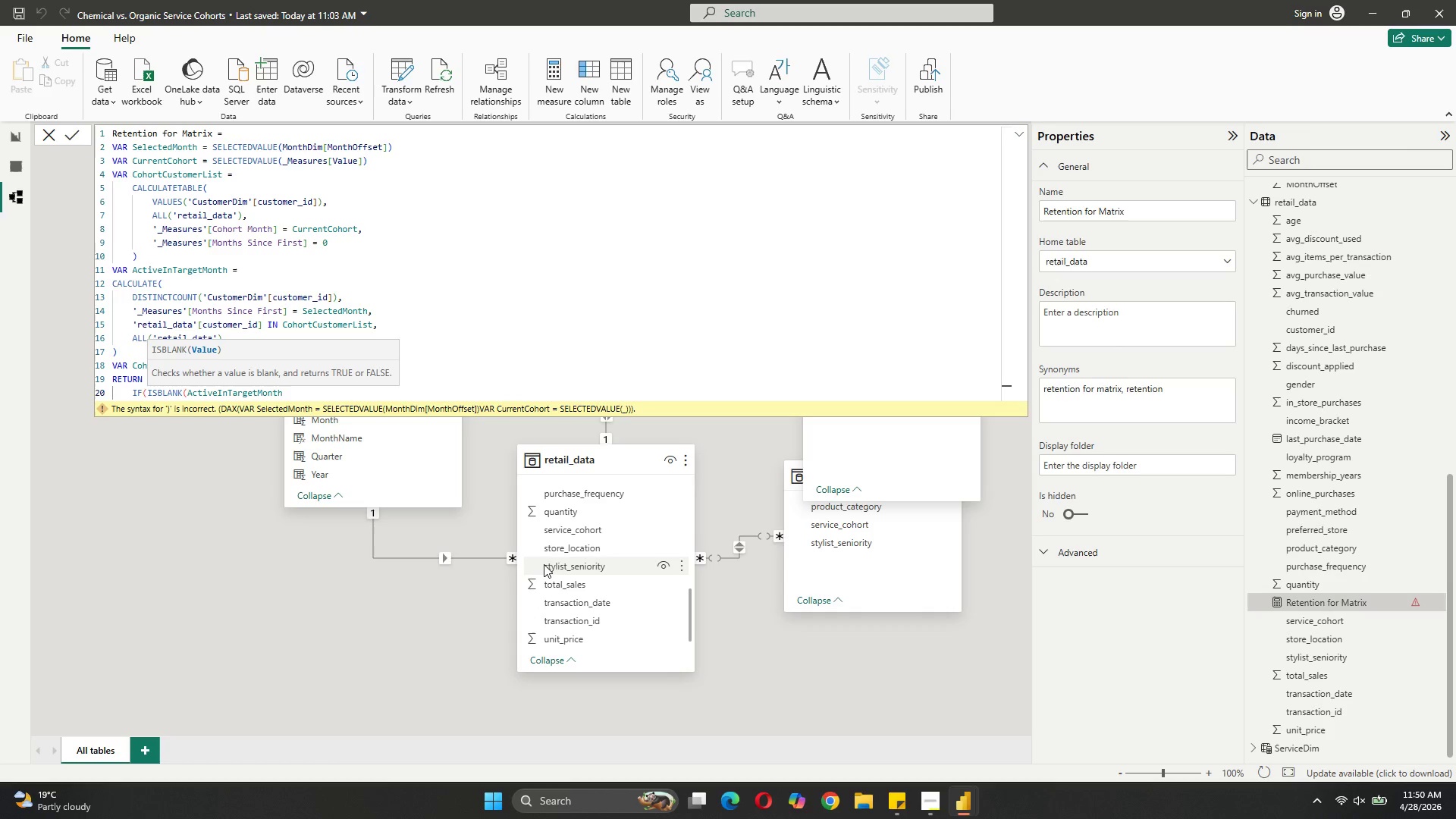 
key(Comma)
 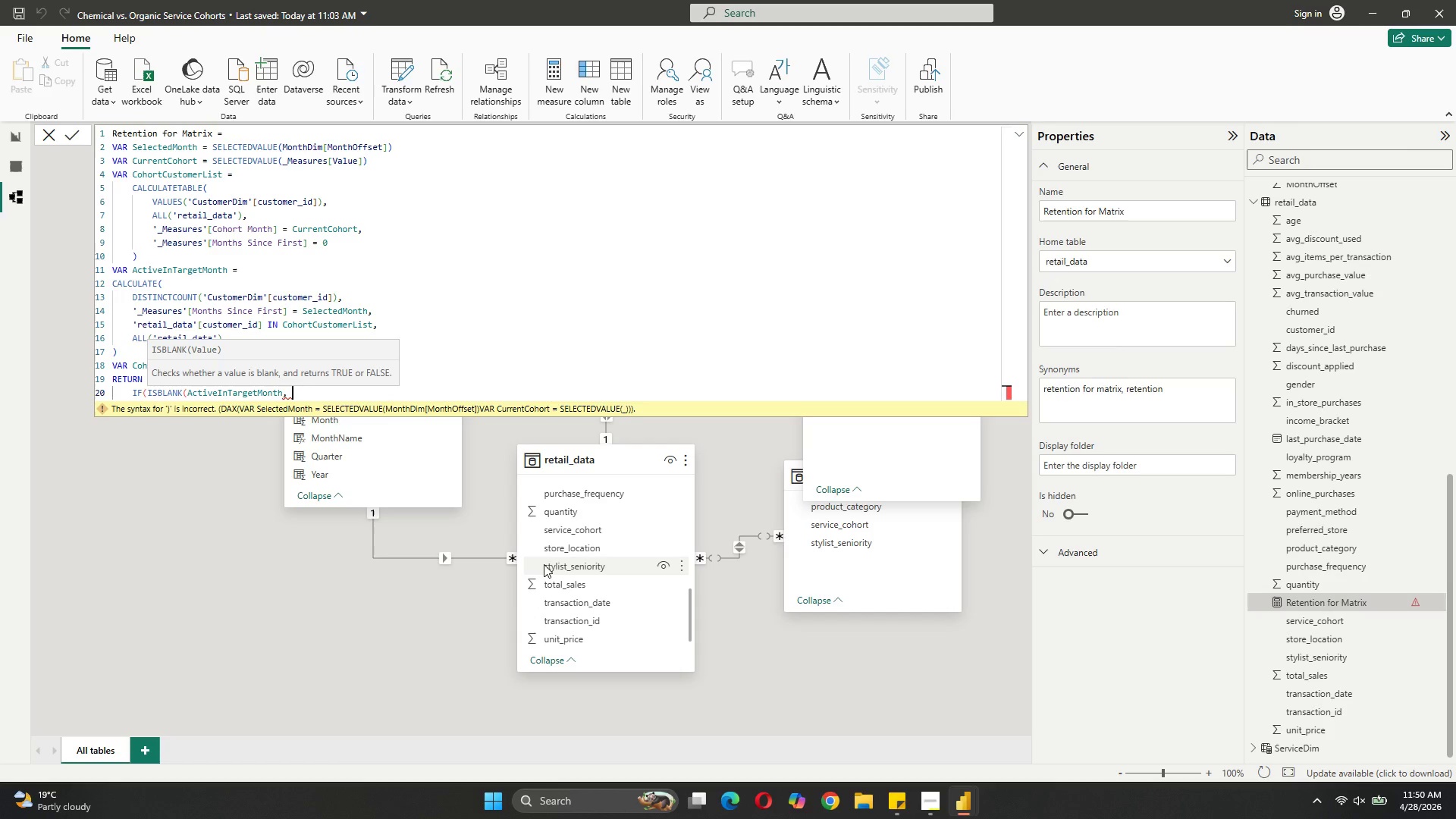 
key(Space)
 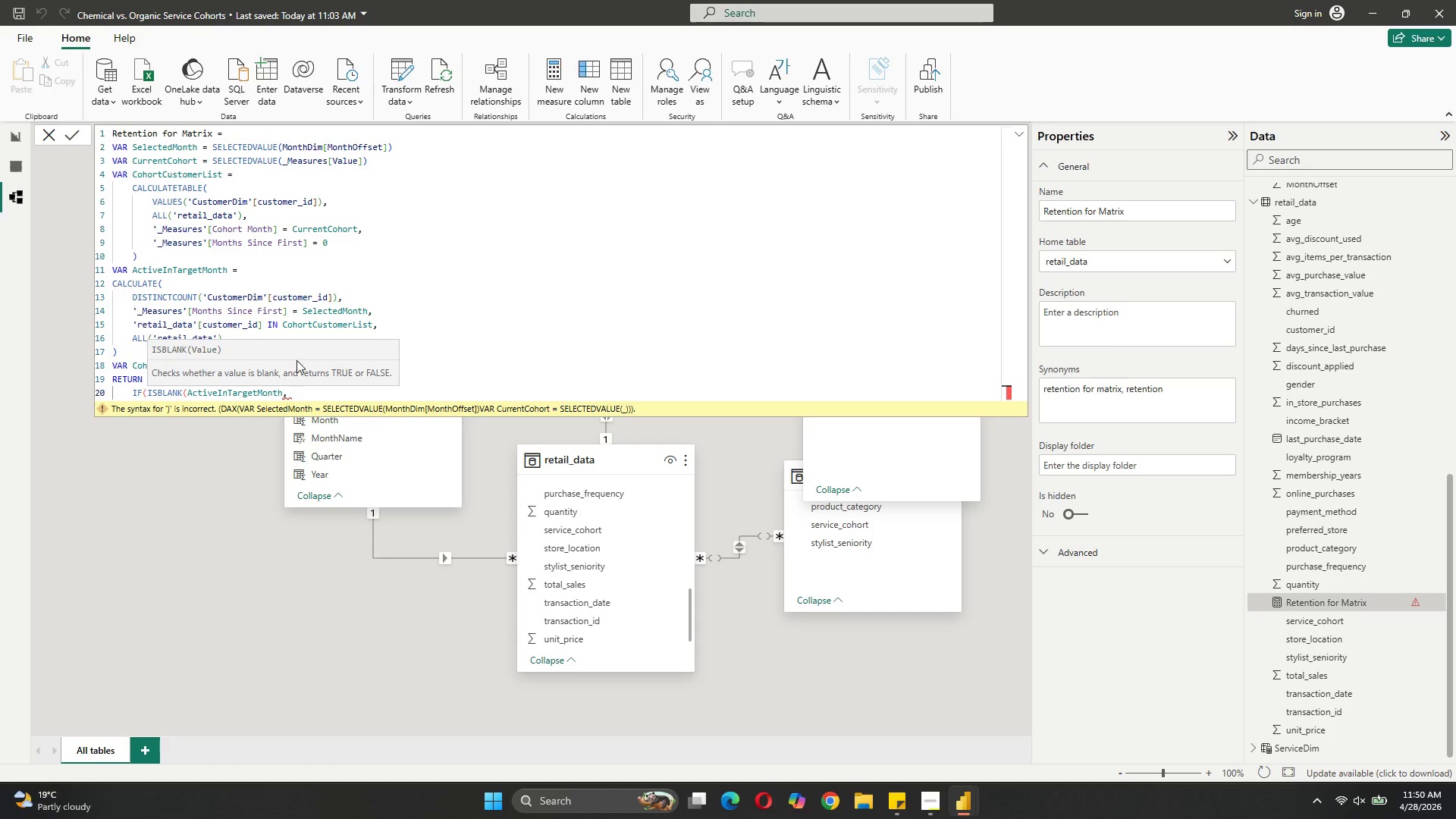 
left_click([281, 393])
 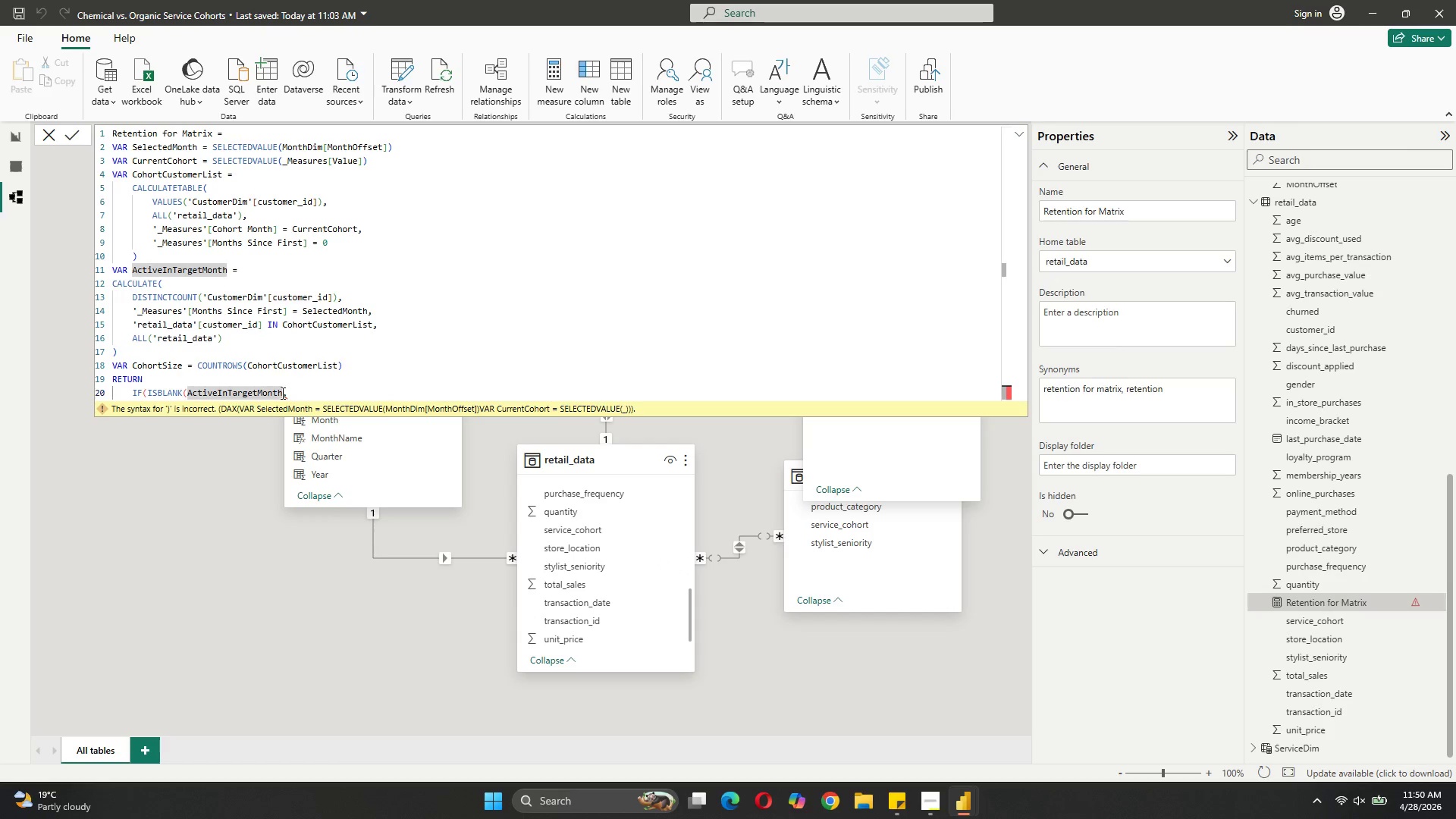 
key(Shift+0)
 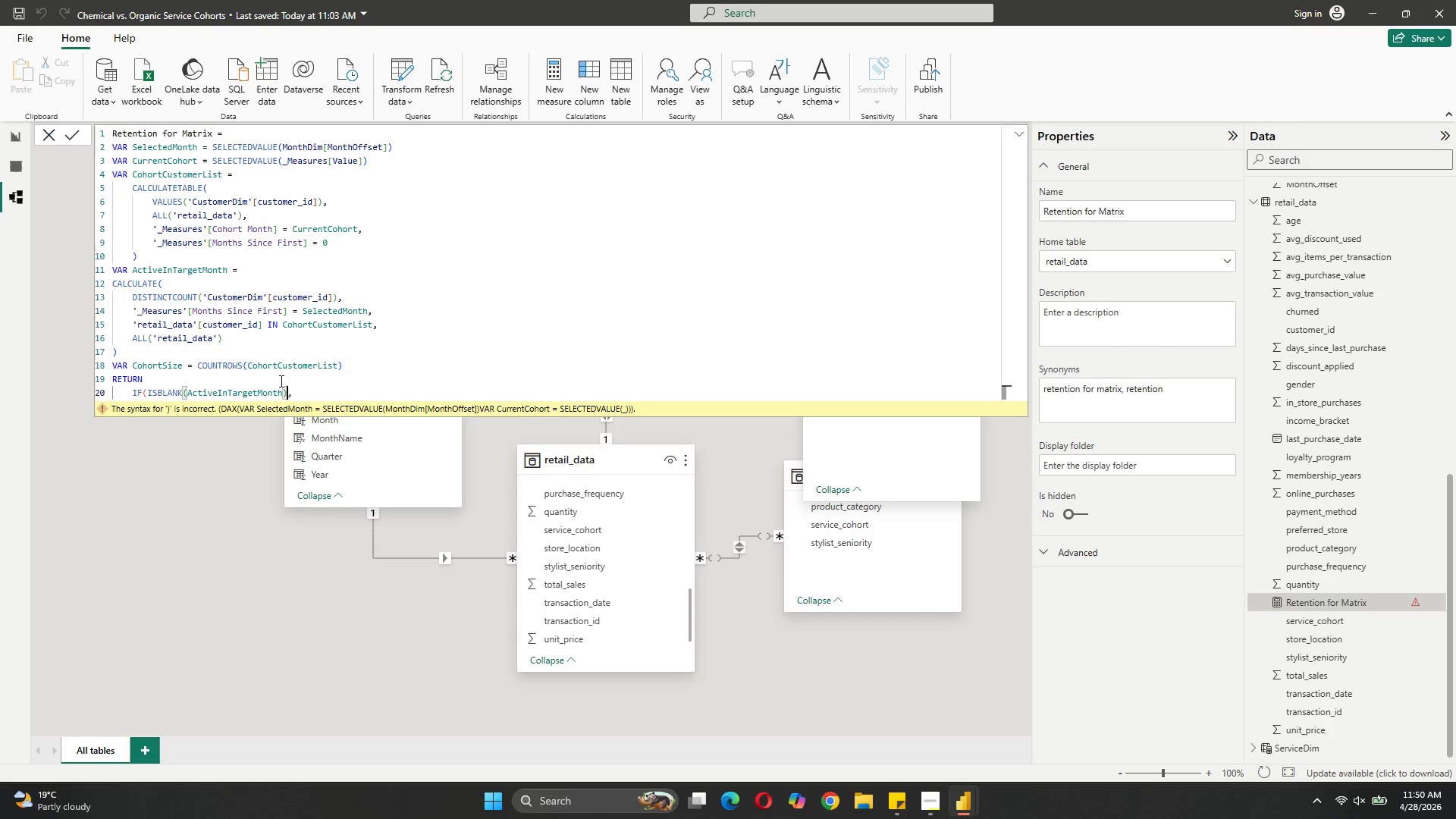 
left_click([300, 391])
 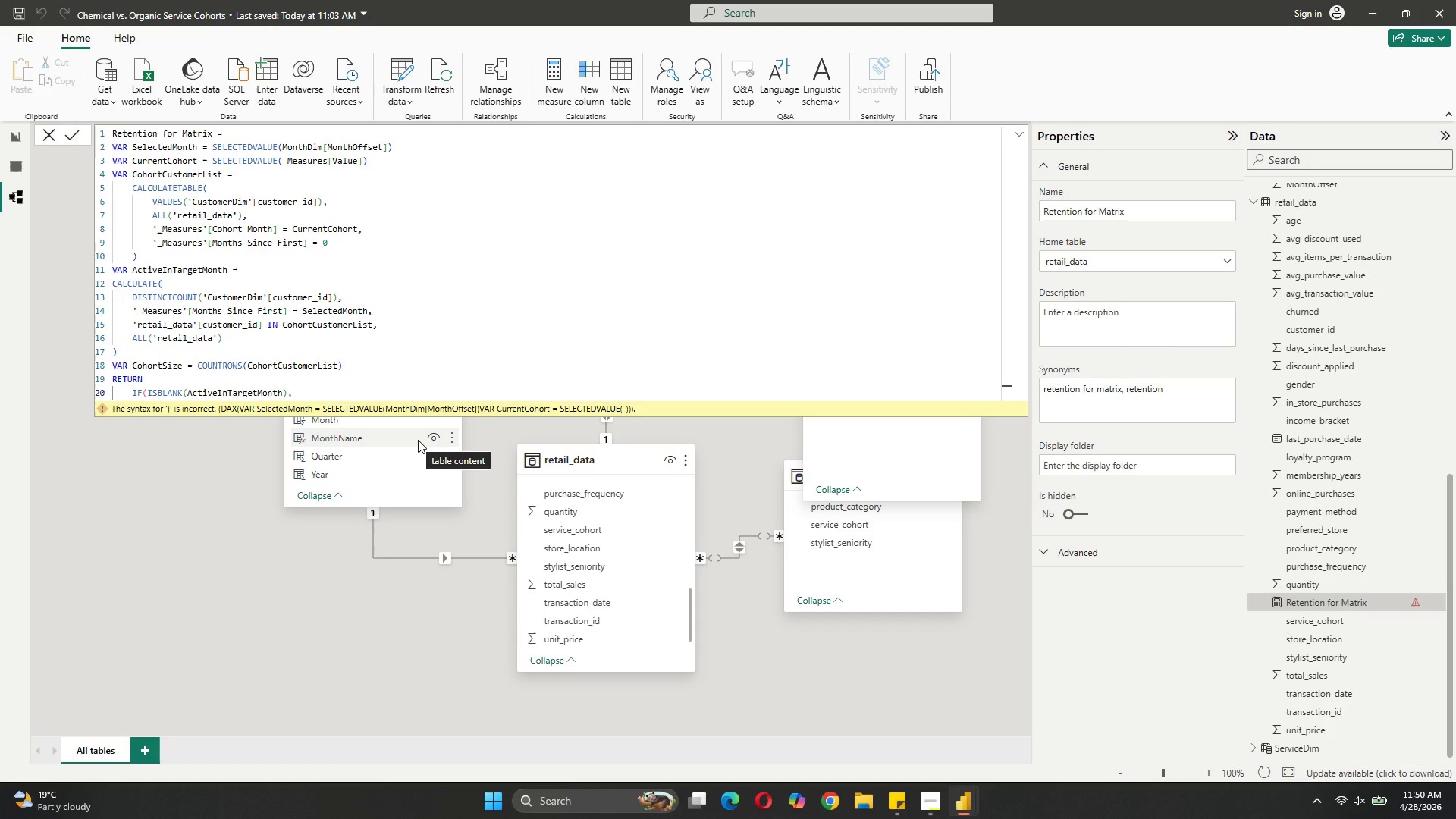 
type(BL)
 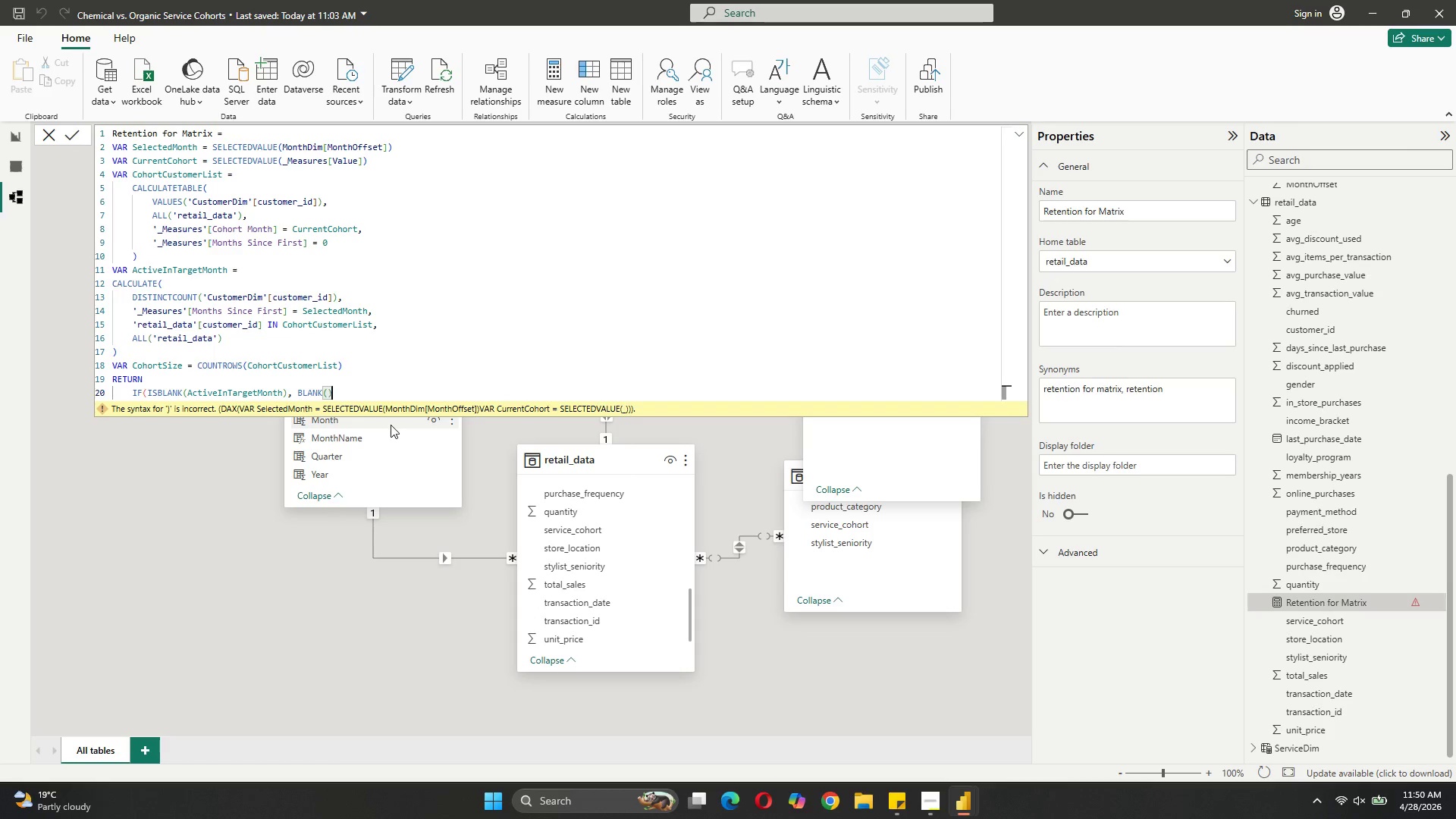 
type(,DI)
 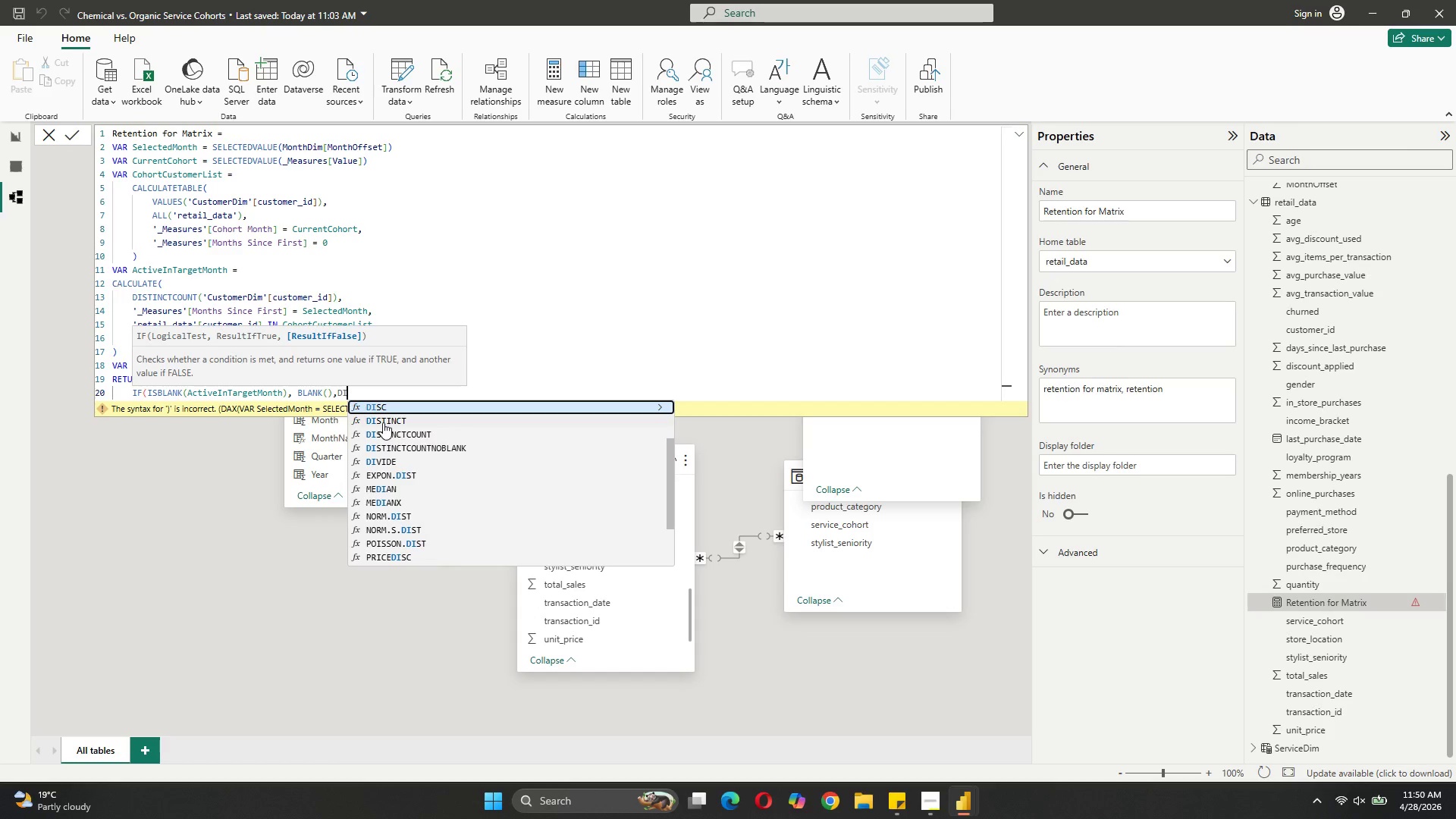 
left_click([428, 462])
 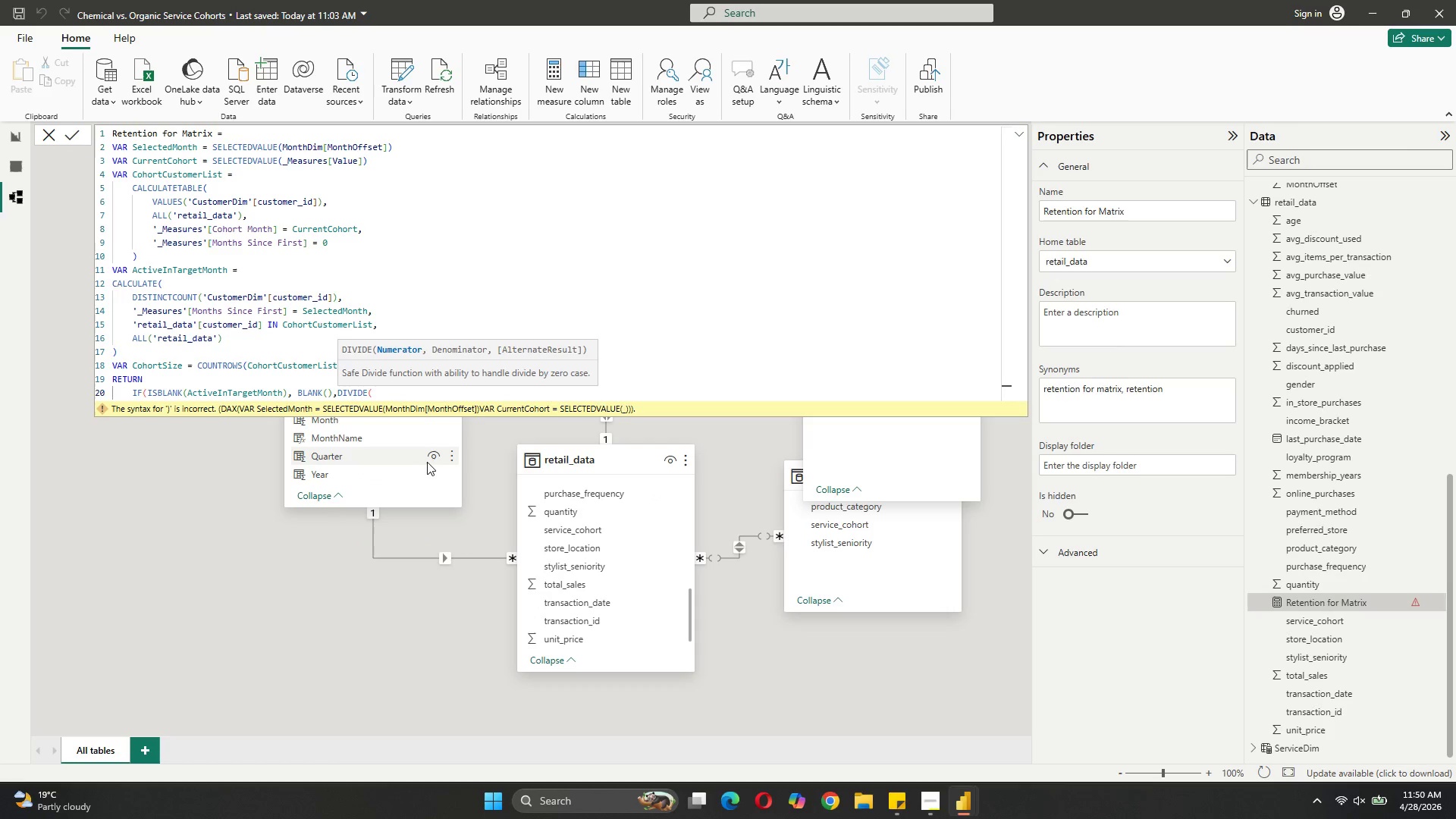 
type(Act)
 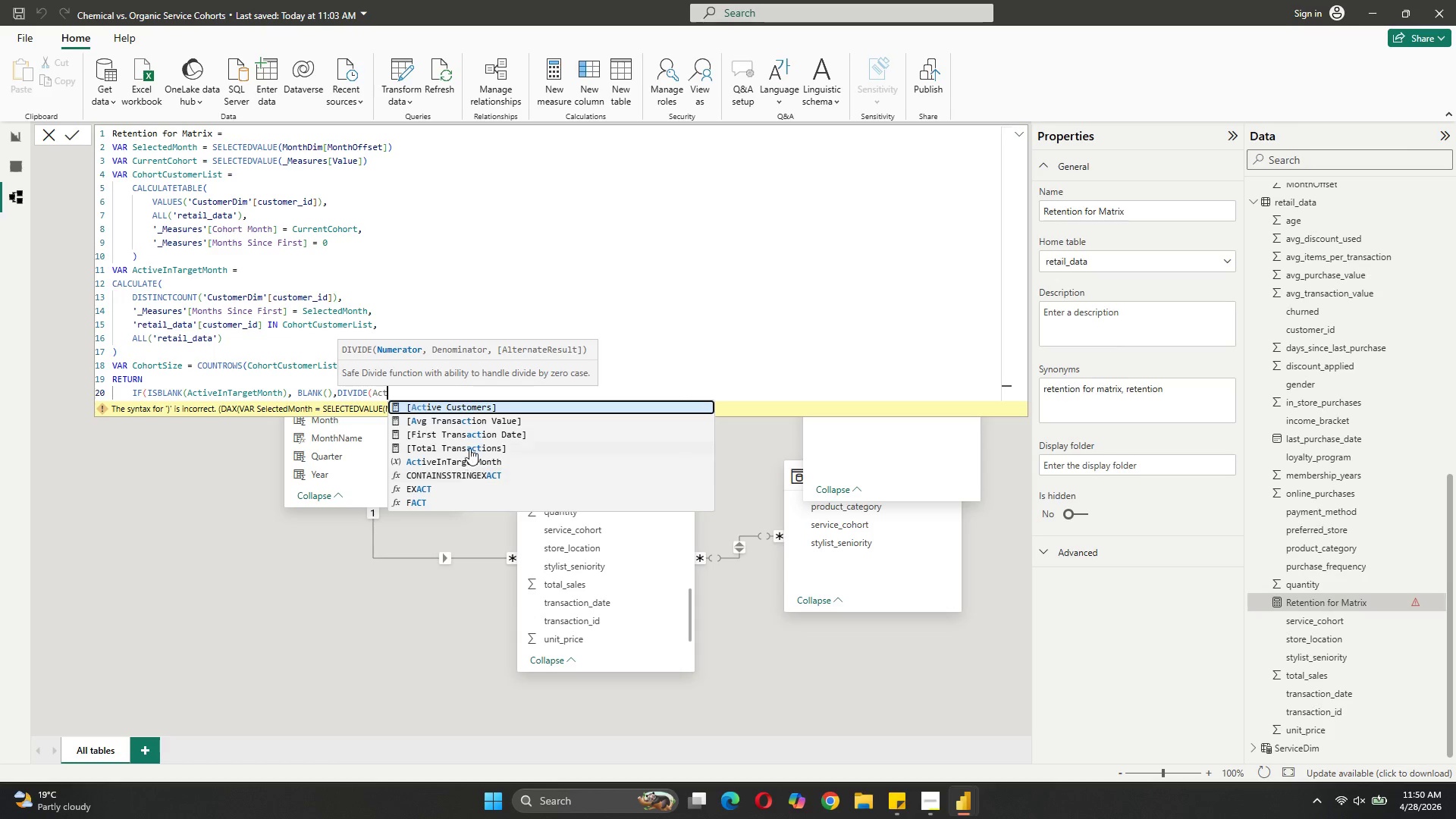 
left_click([469, 457])
 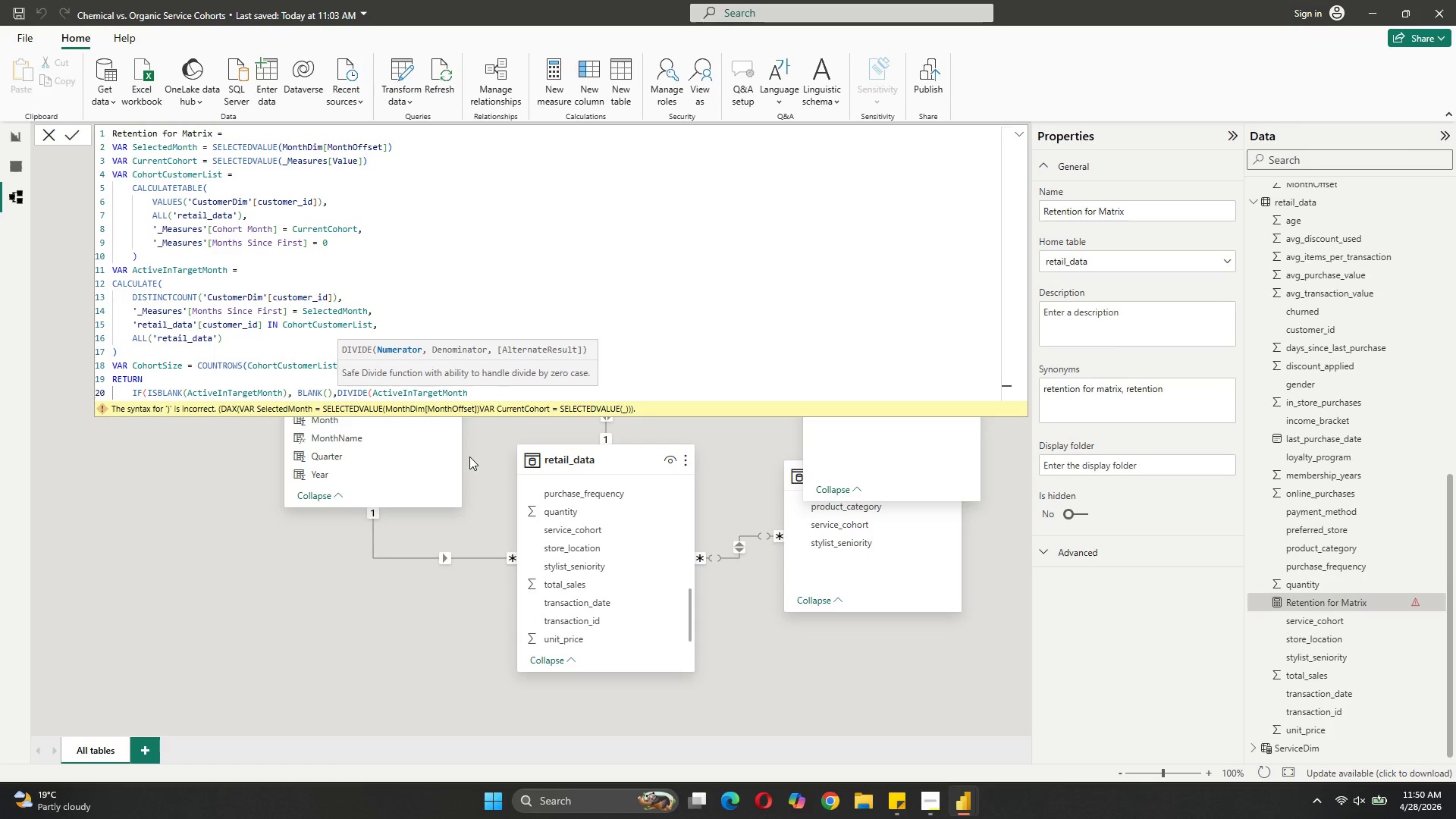 
type(, coho)
 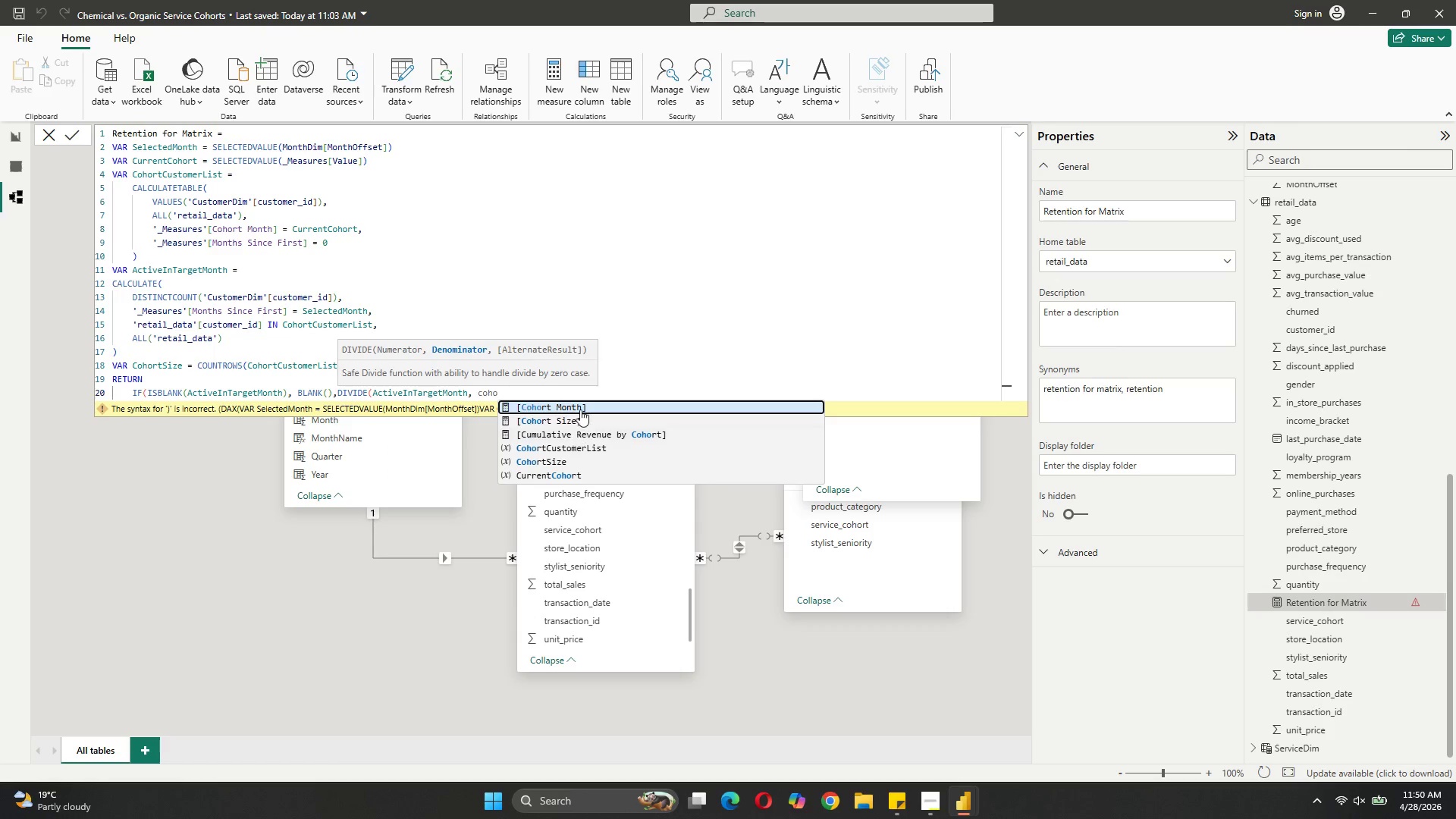 
left_click([576, 466])
 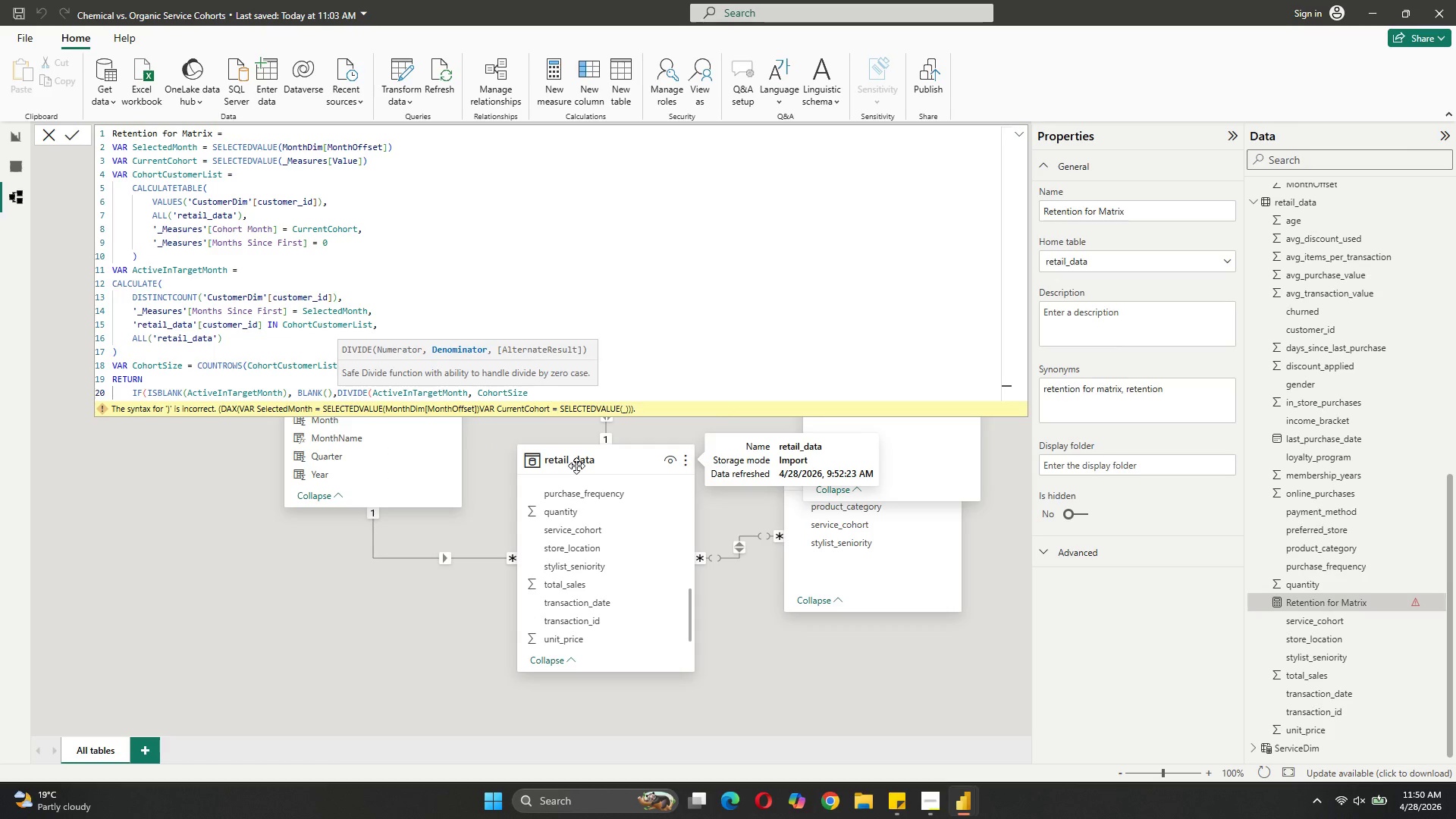 
type(, 0) * q)
key(Backspace)
type(100)
 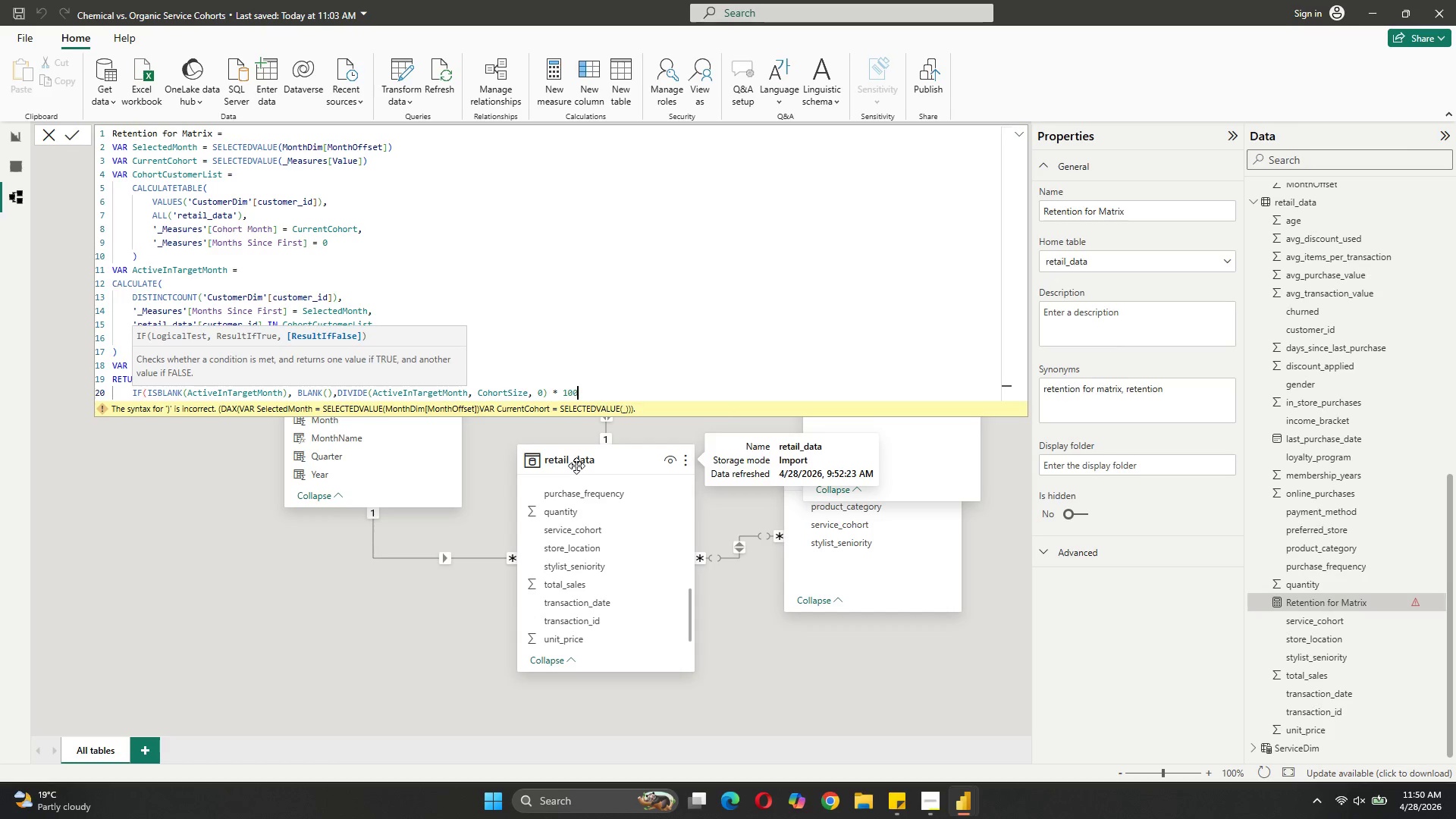 
key(Control+0)
 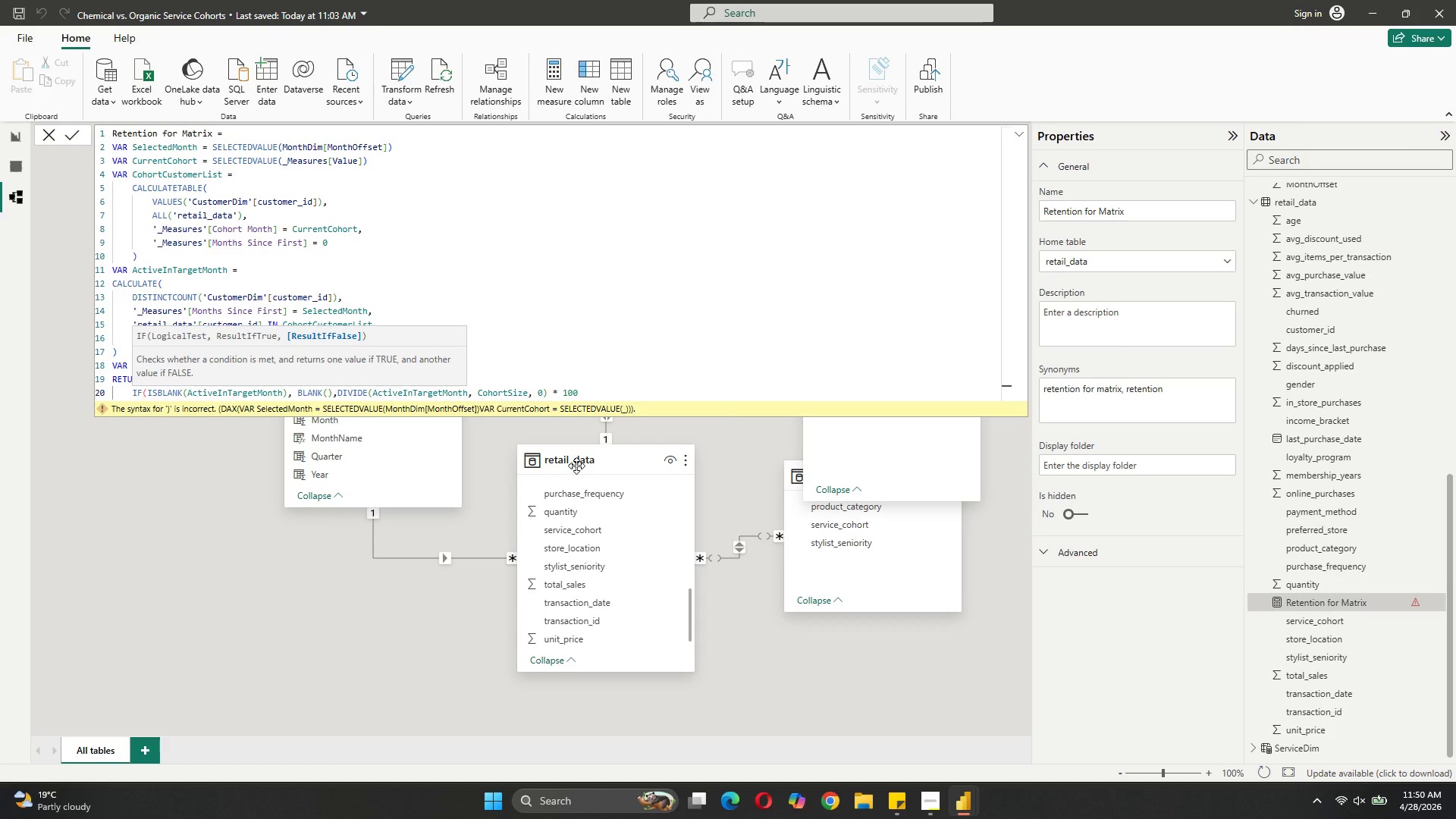 
key(Shift+0)
 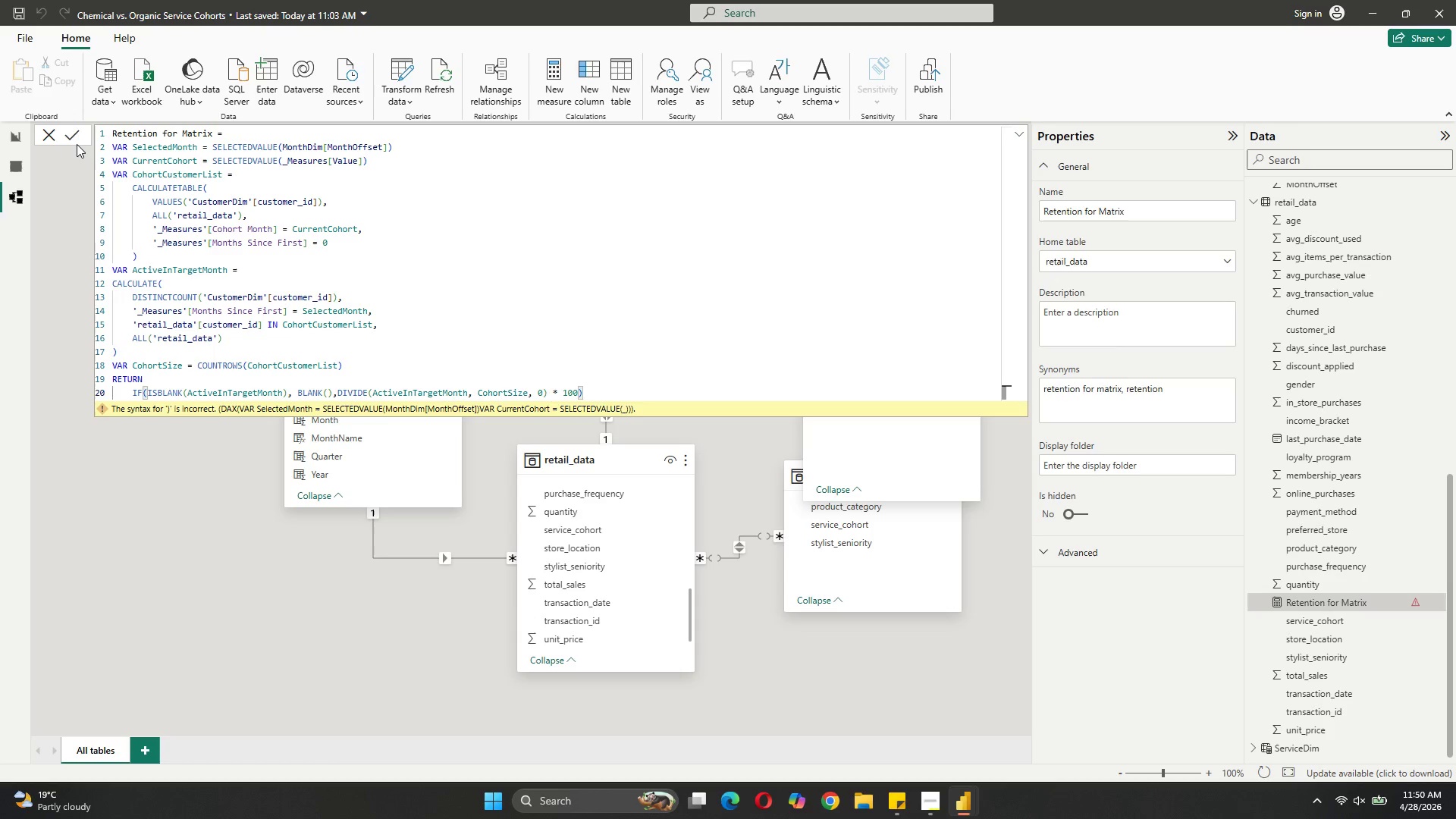 
left_click([78, 140])
 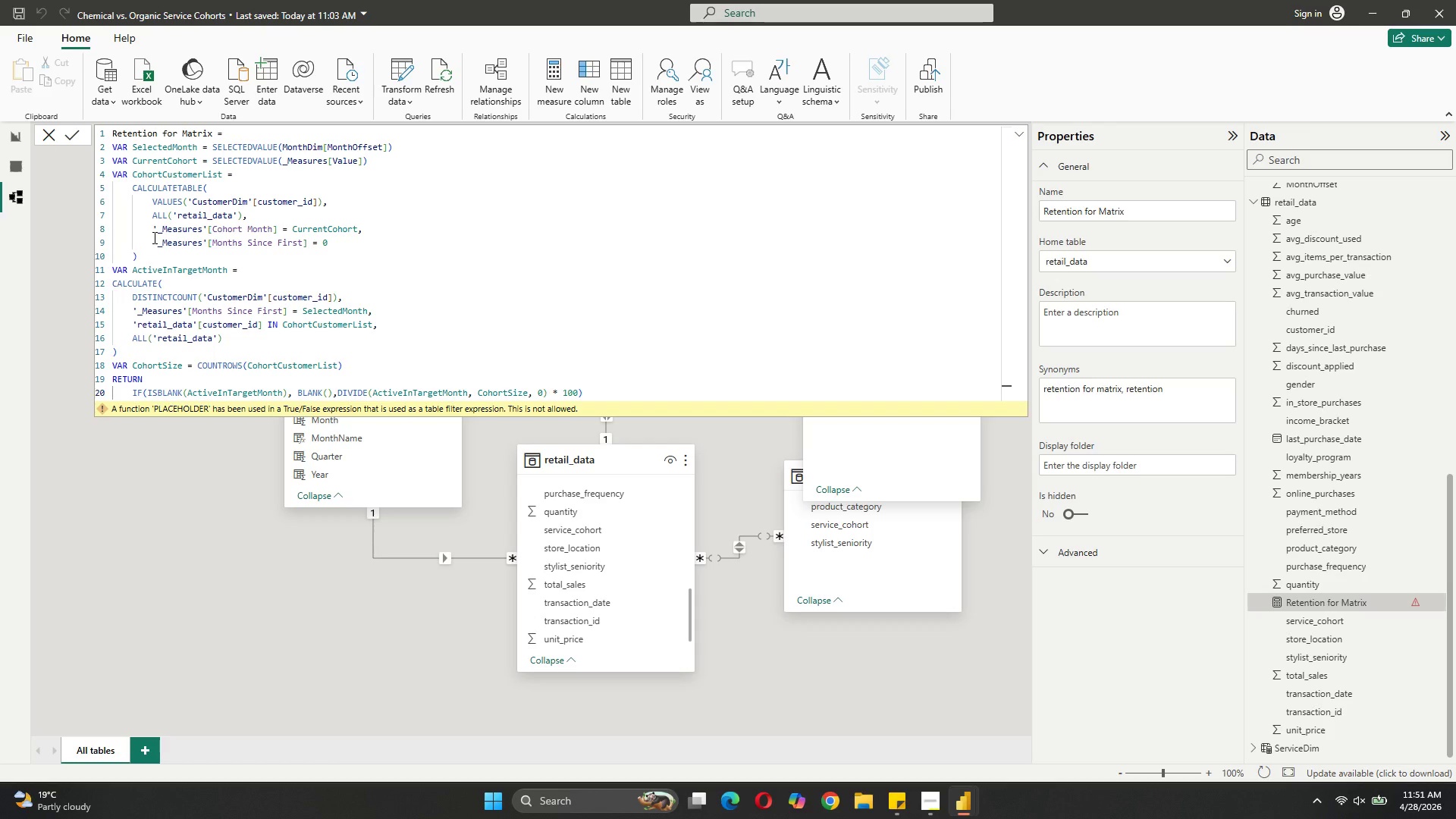 
wait(16.19)
 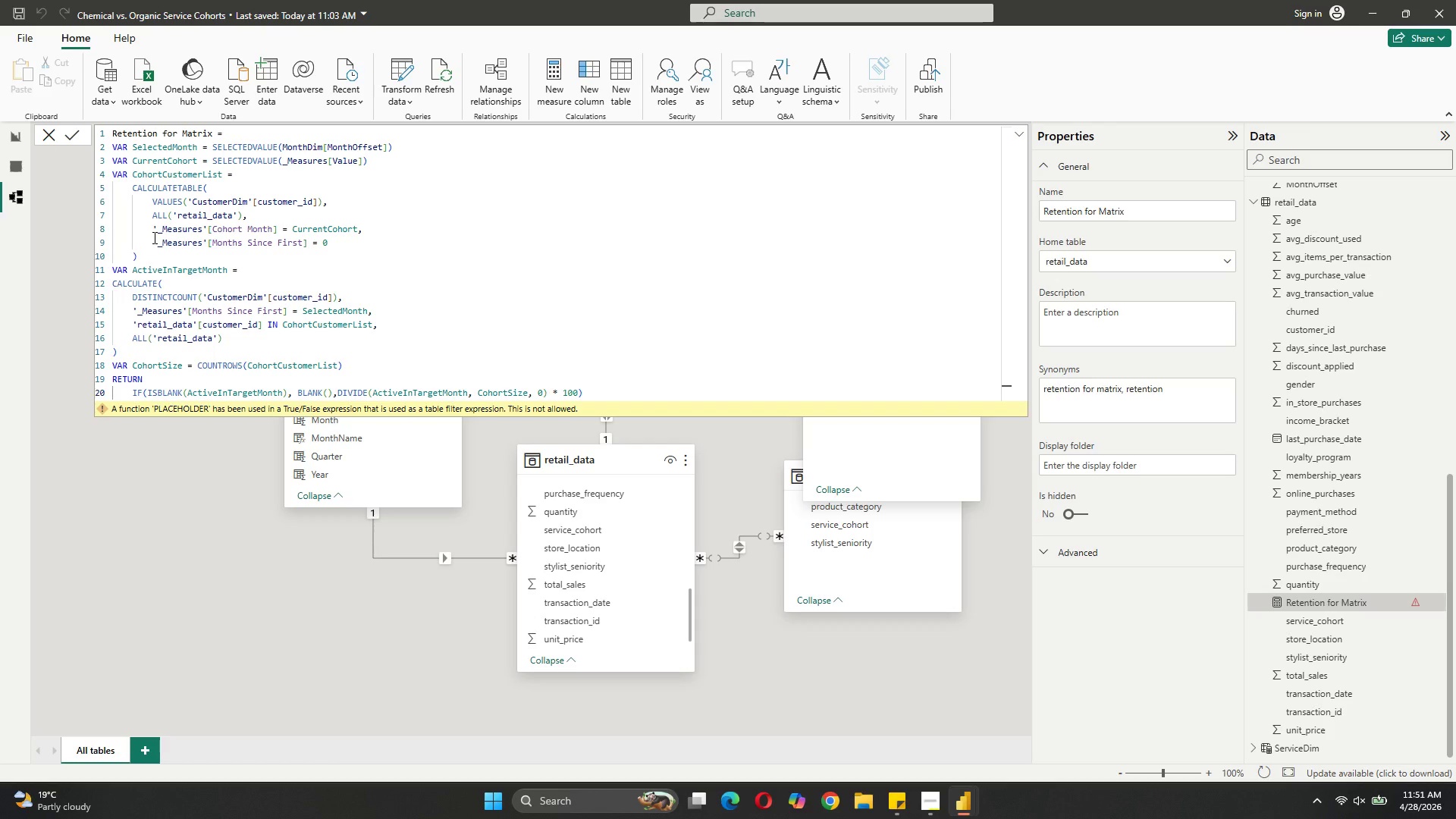 
left_click([153, 240])
 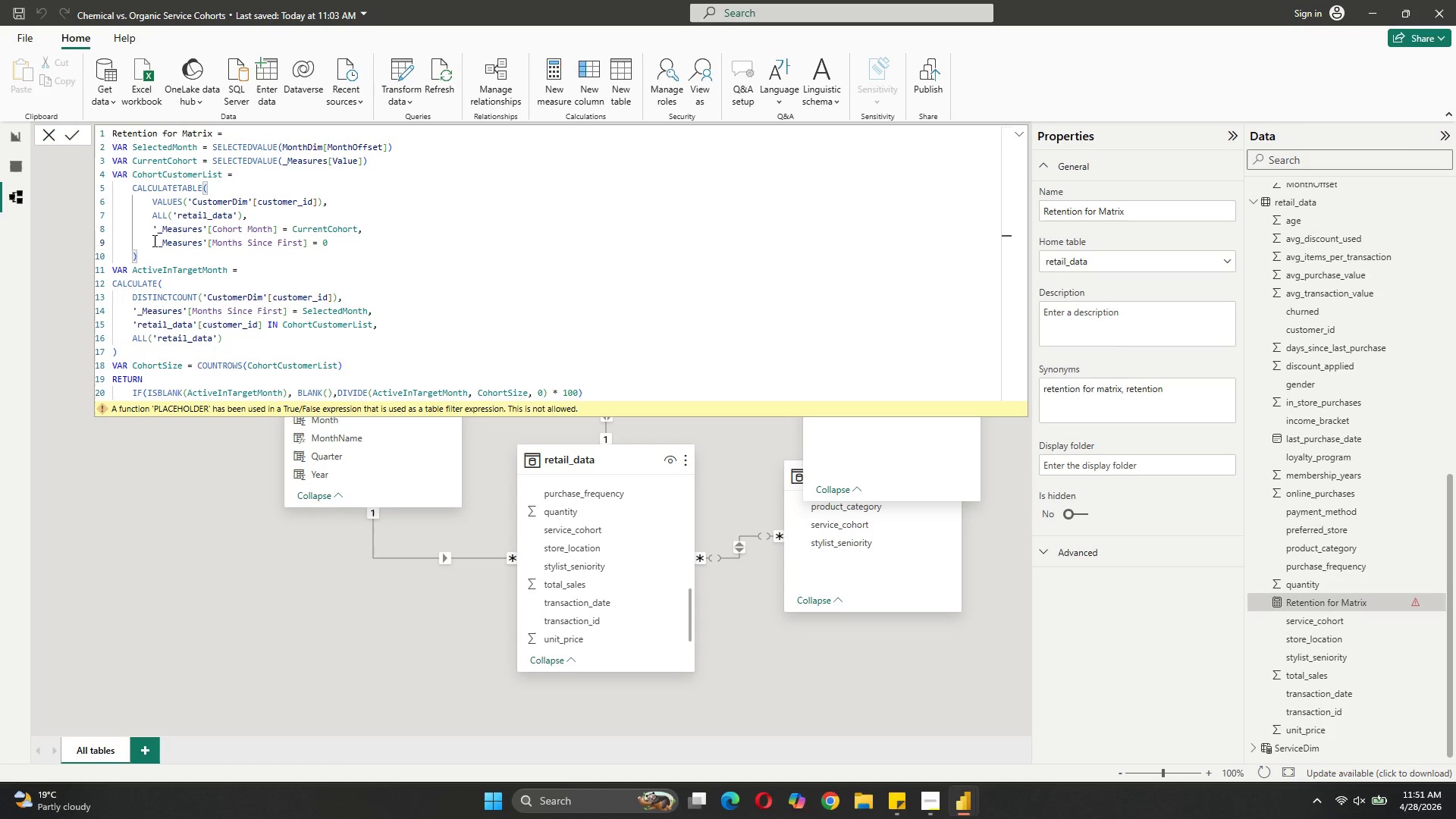 
key(CapsLock)
 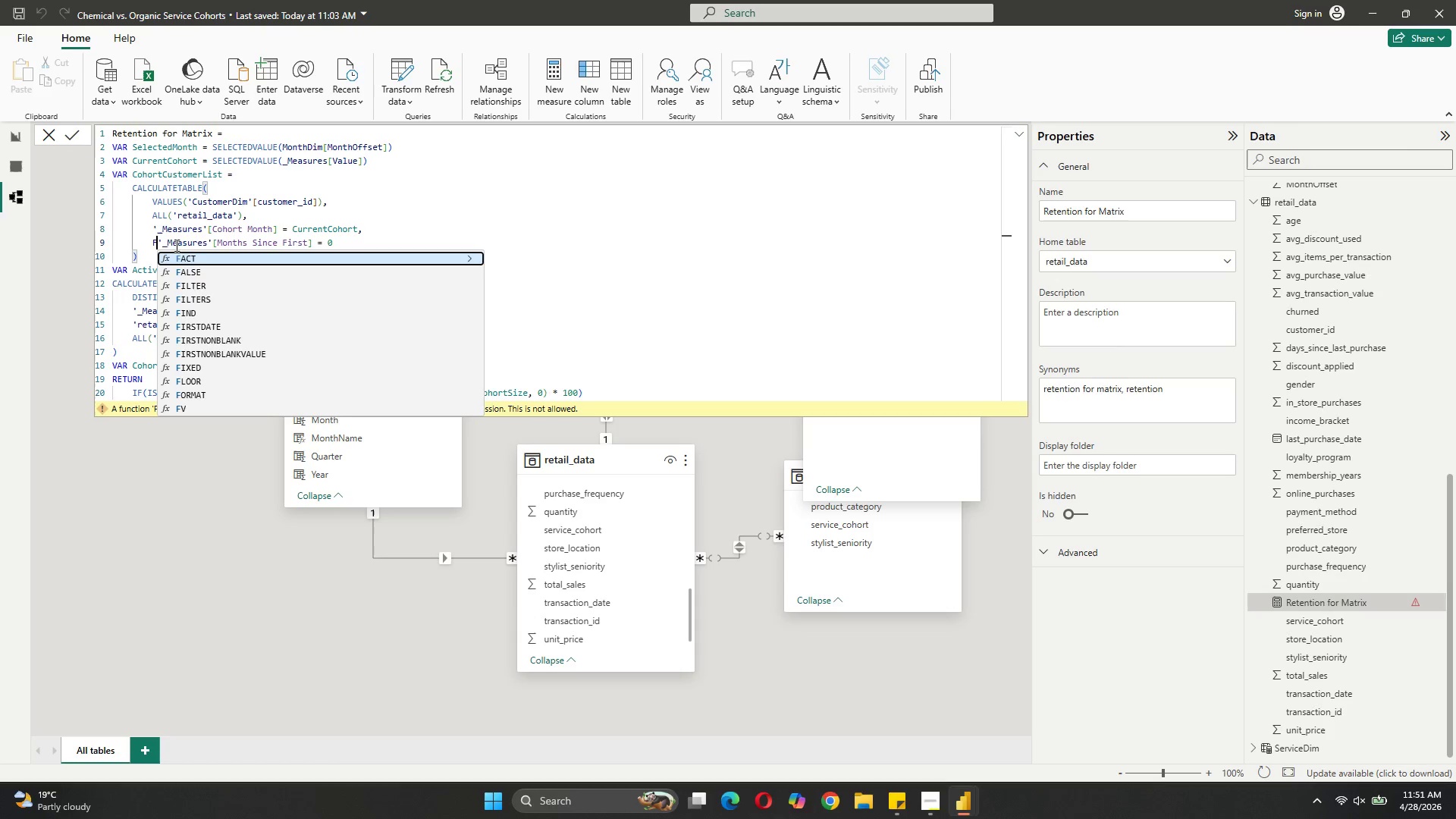 
key(F)
 